 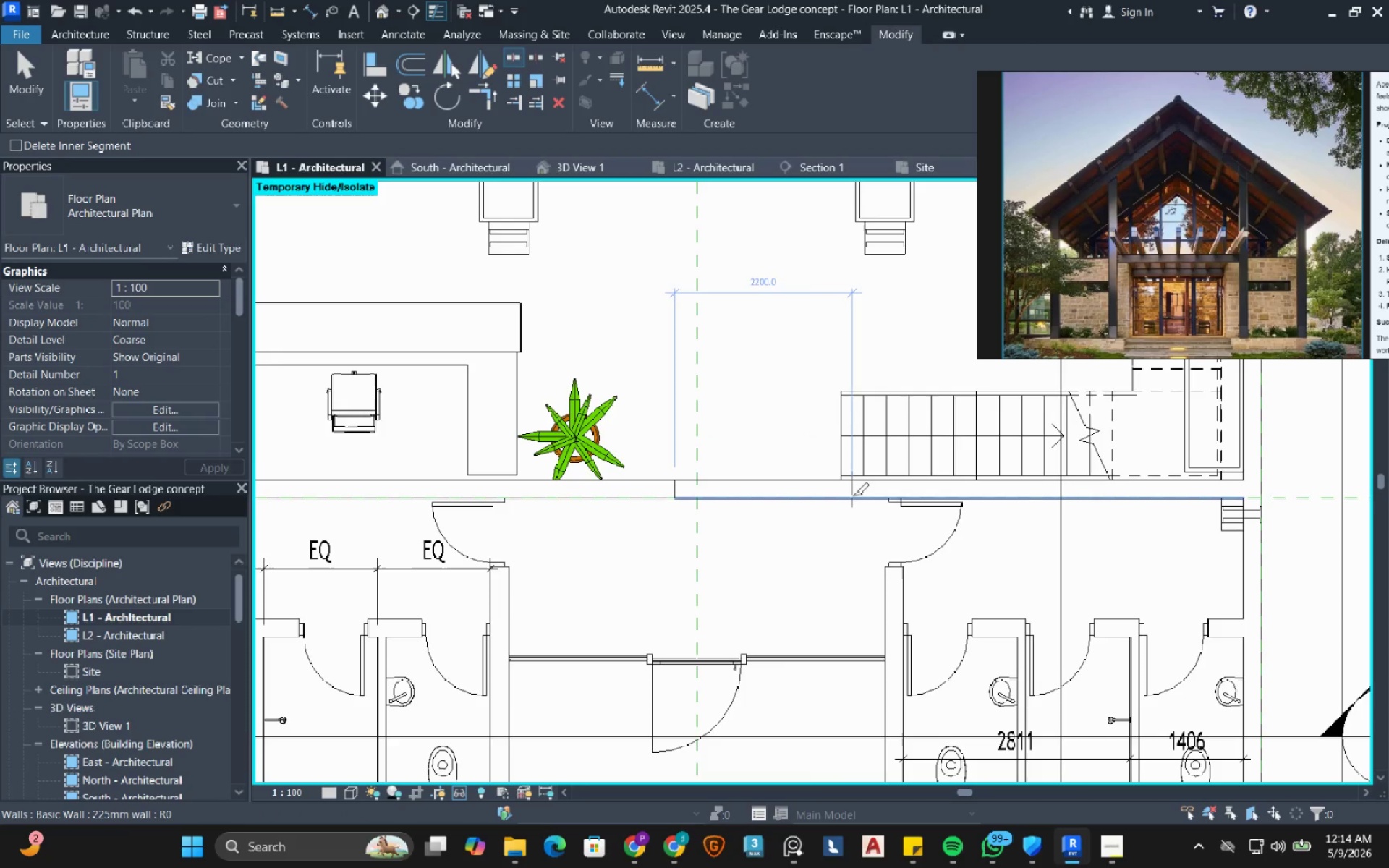 
left_click([840, 489])
 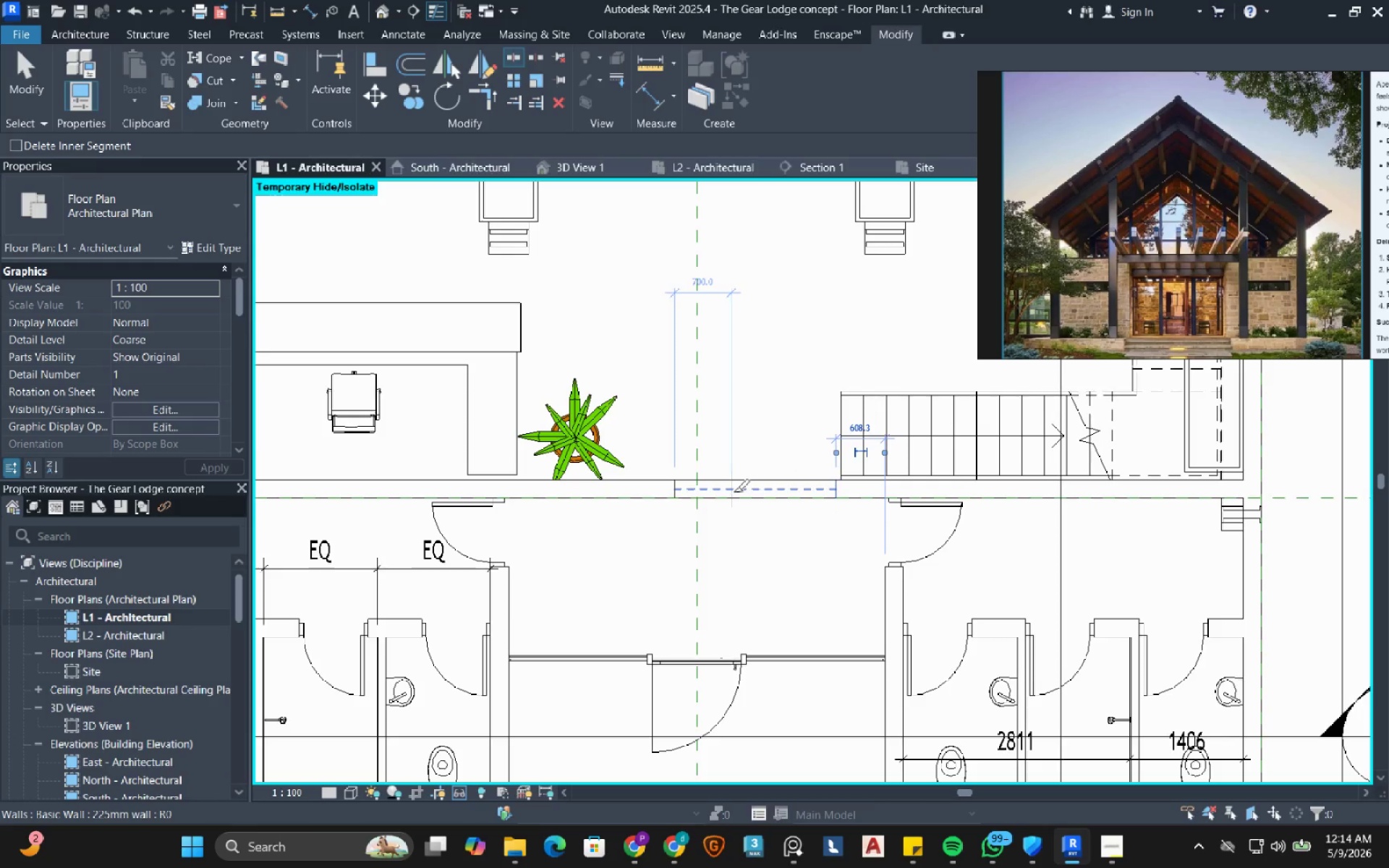 
key(Escape)
 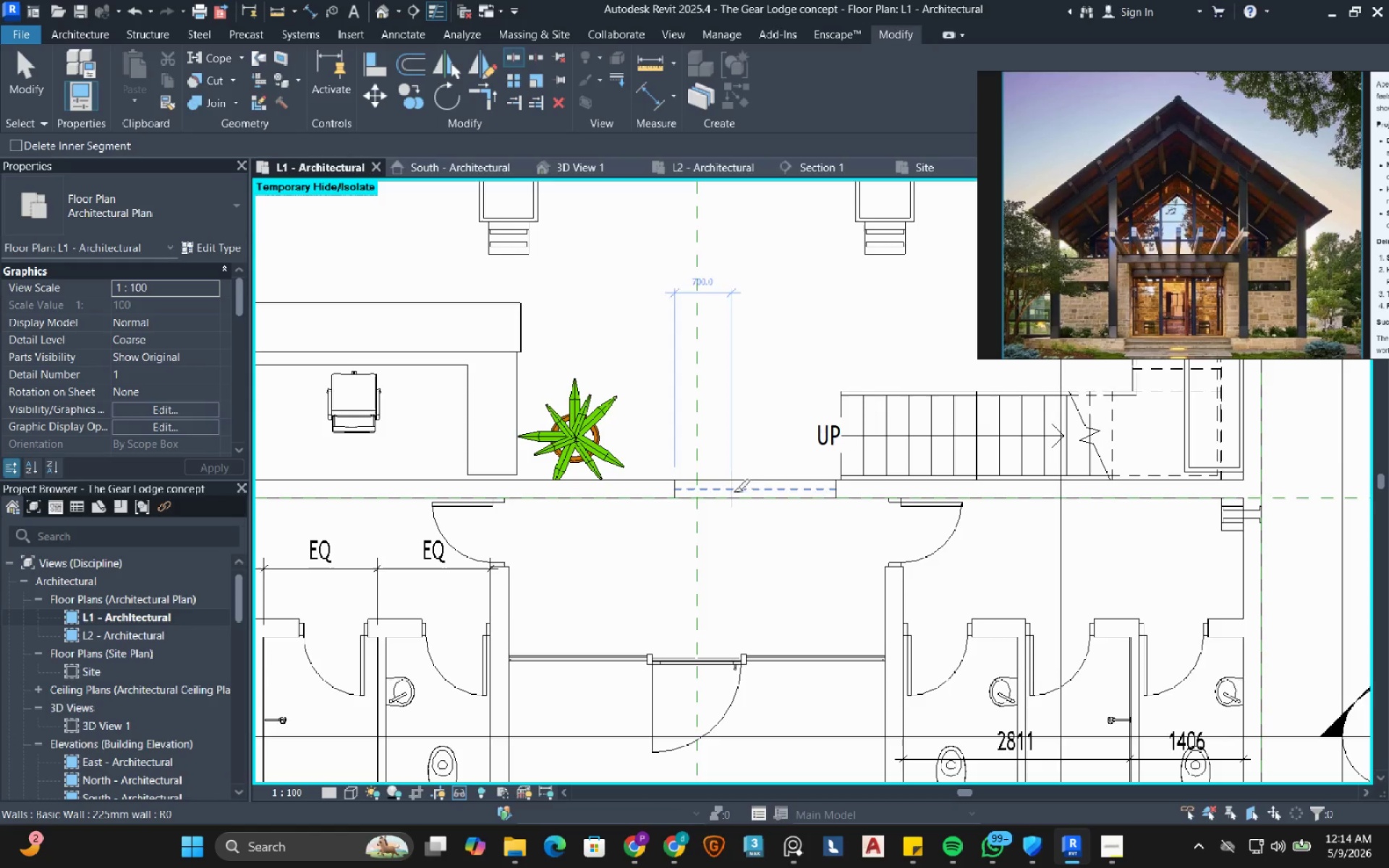 
key(Escape)
 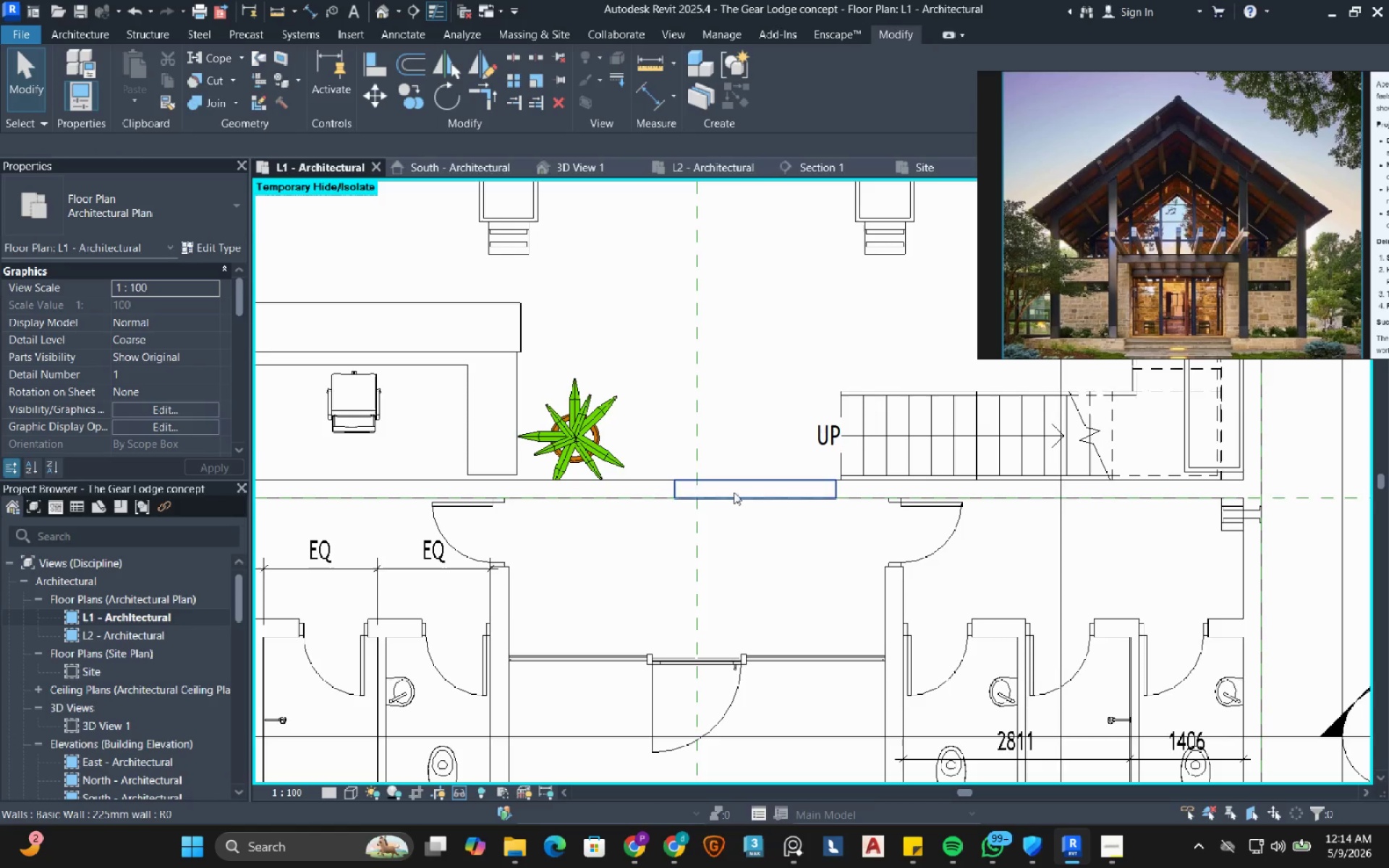 
left_click([734, 492])
 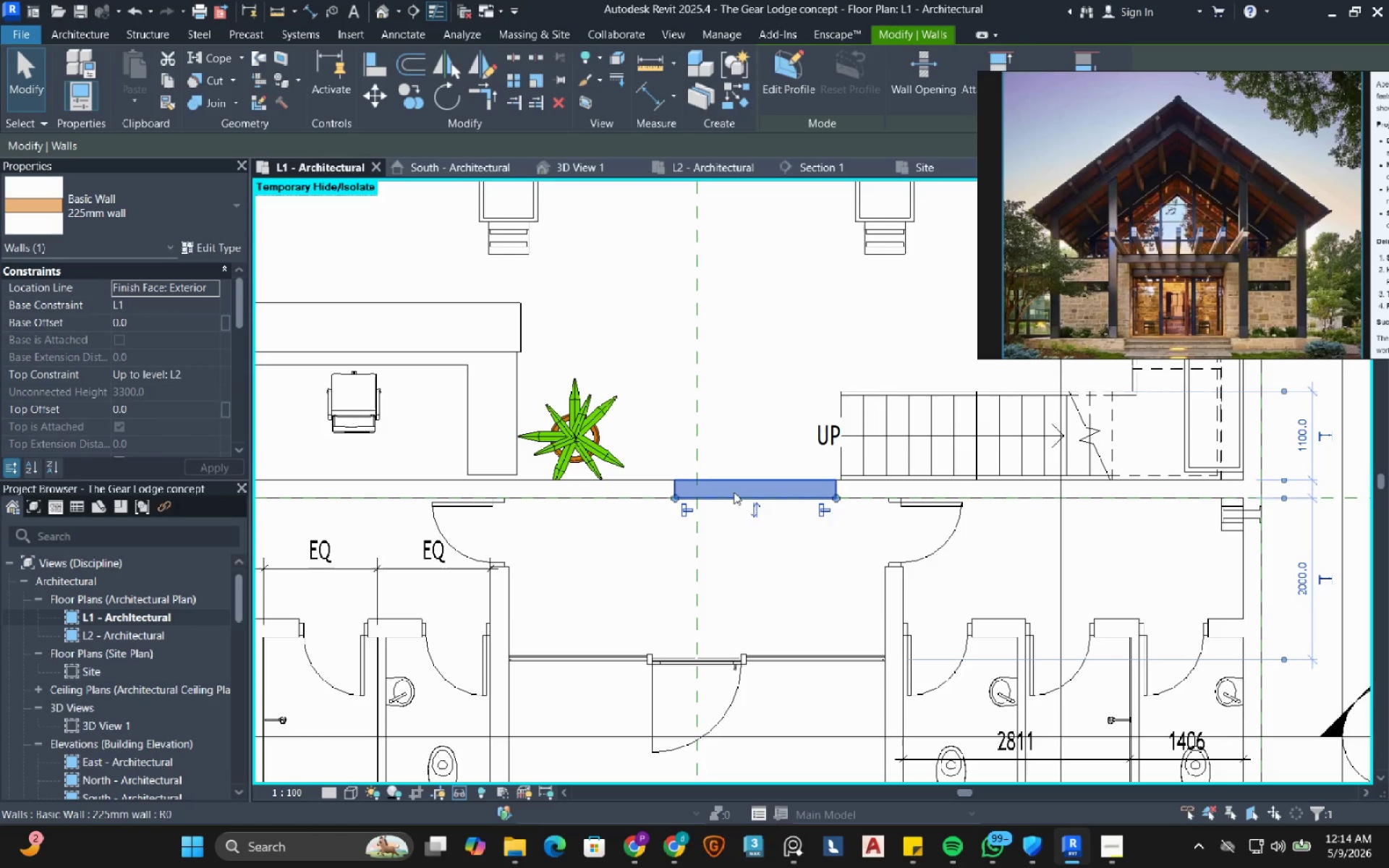 
type(de)
 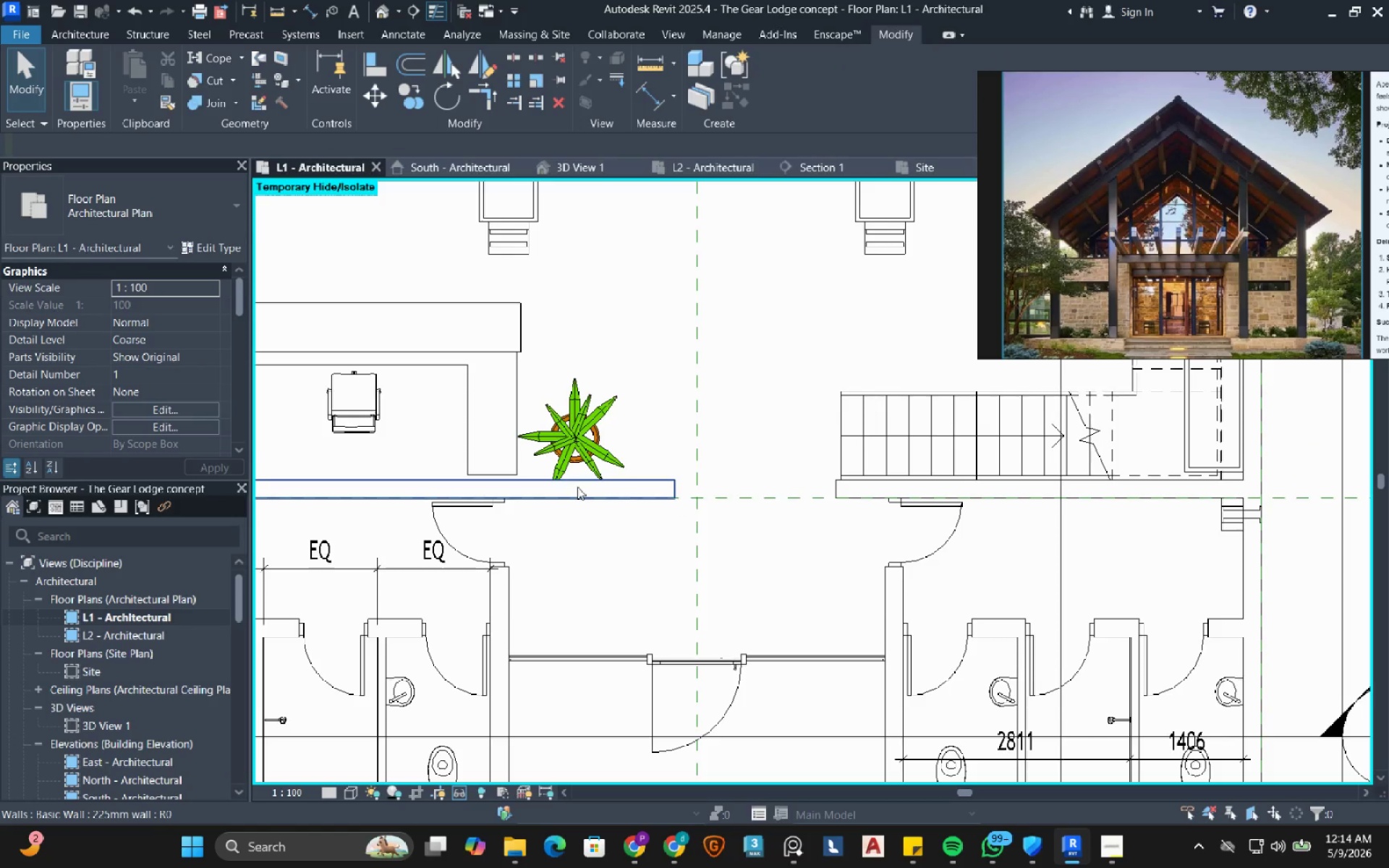 
left_click_drag(start_coordinate=[577, 487], to_coordinate=[554, 501])
 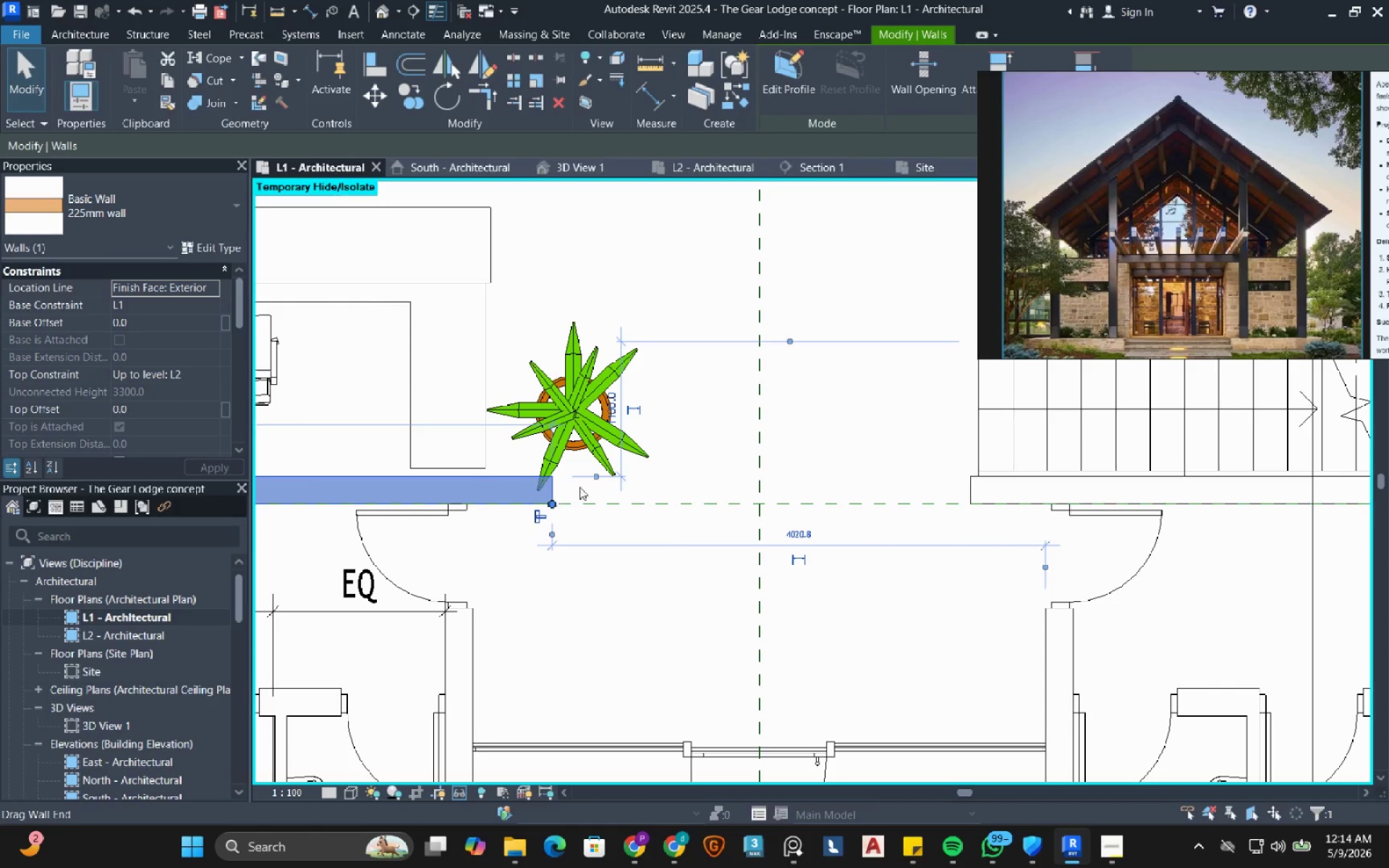 
scroll: coordinate [577, 487], scroll_direction: up, amount: 3.0
 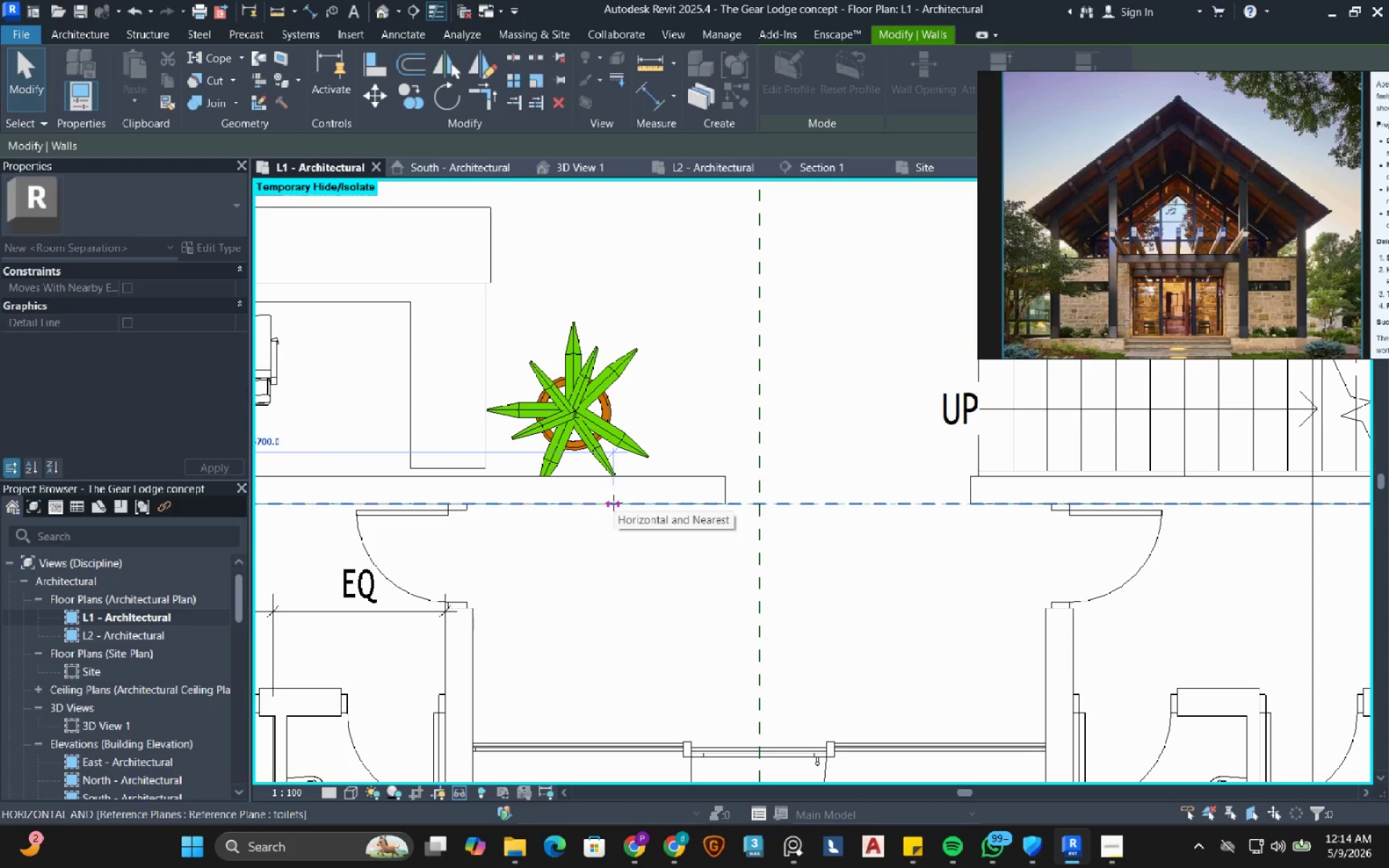 
key(Escape)
 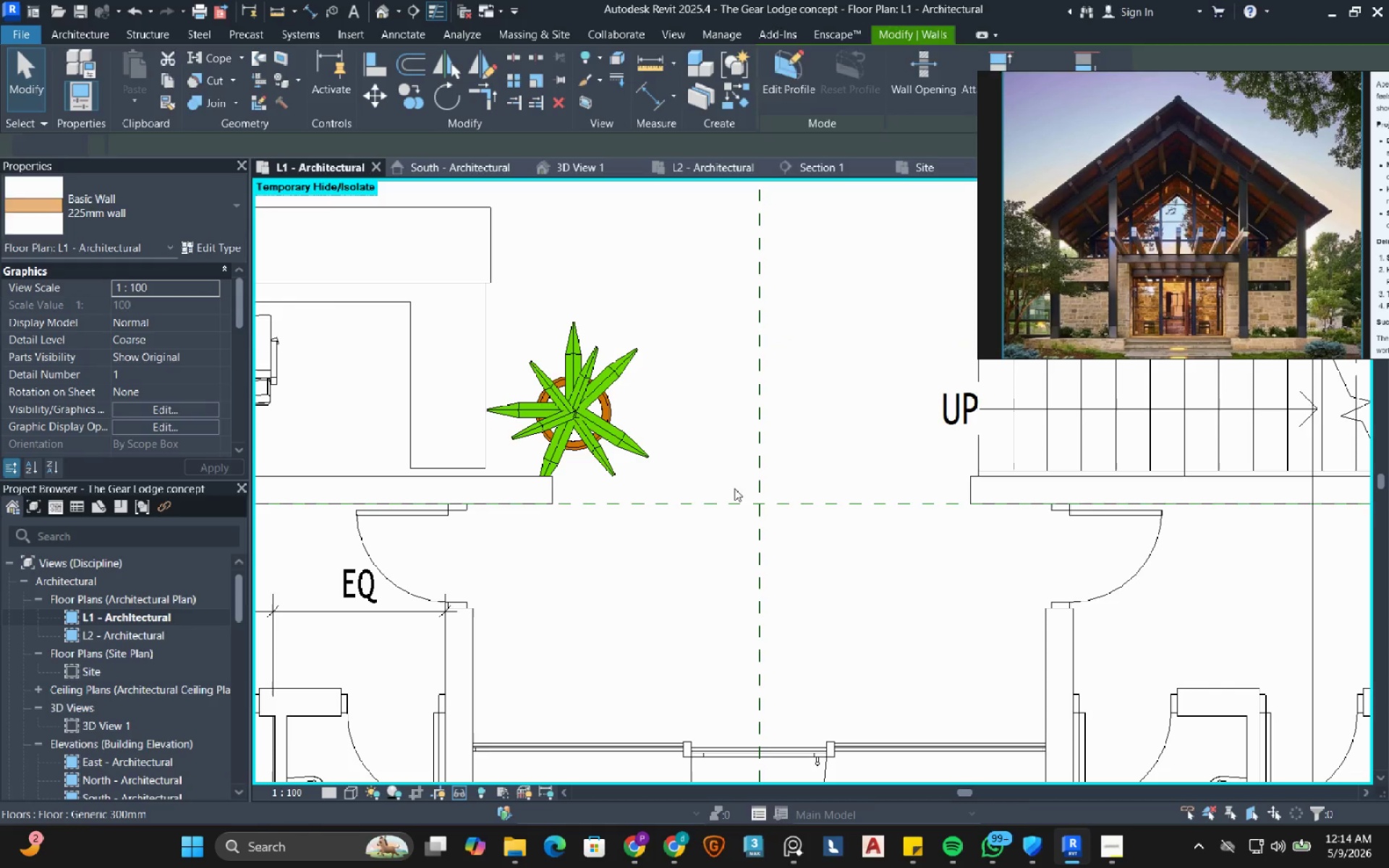 
key(Escape)
 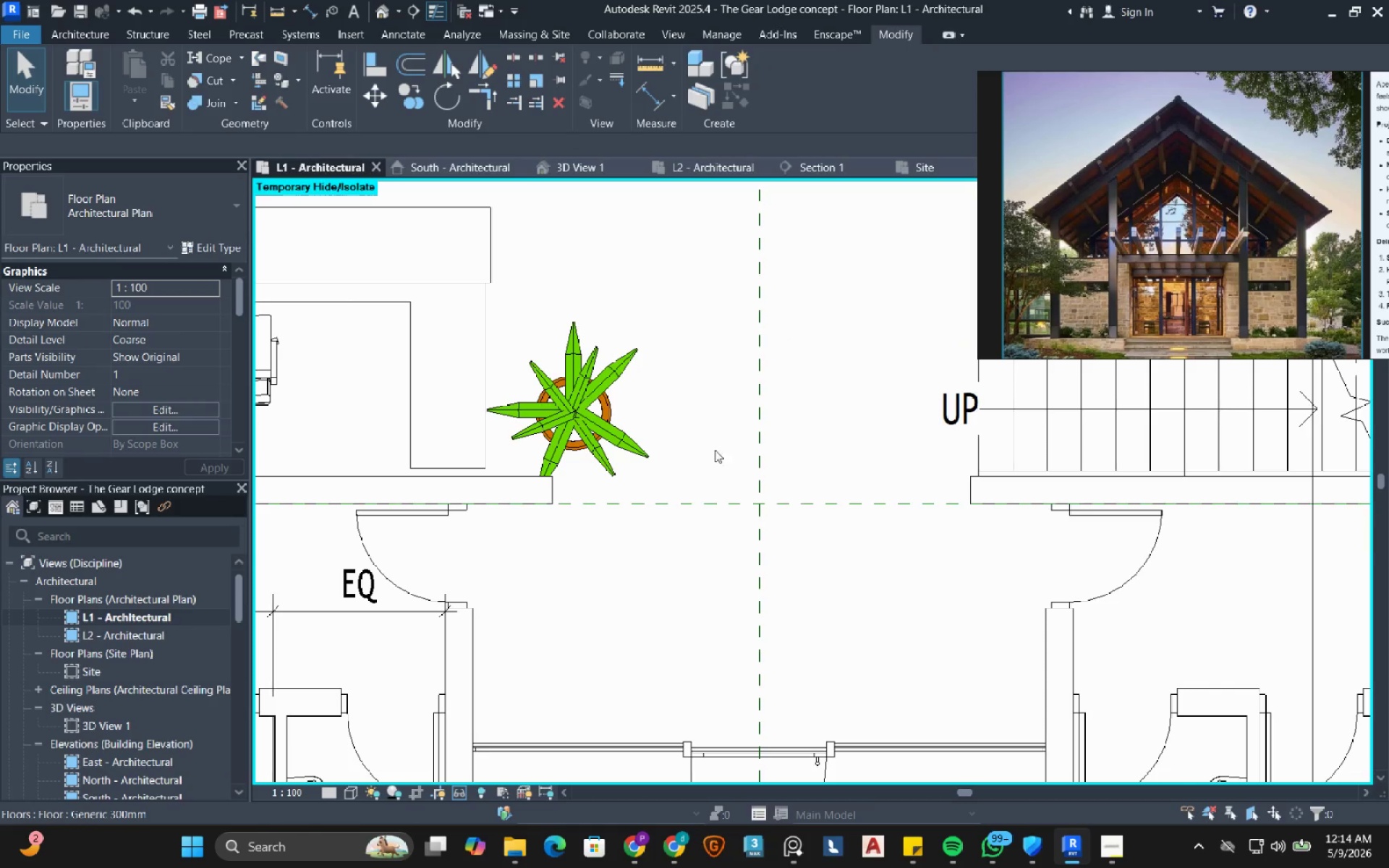 
scroll: coordinate [668, 442], scroll_direction: down, amount: 4.0
 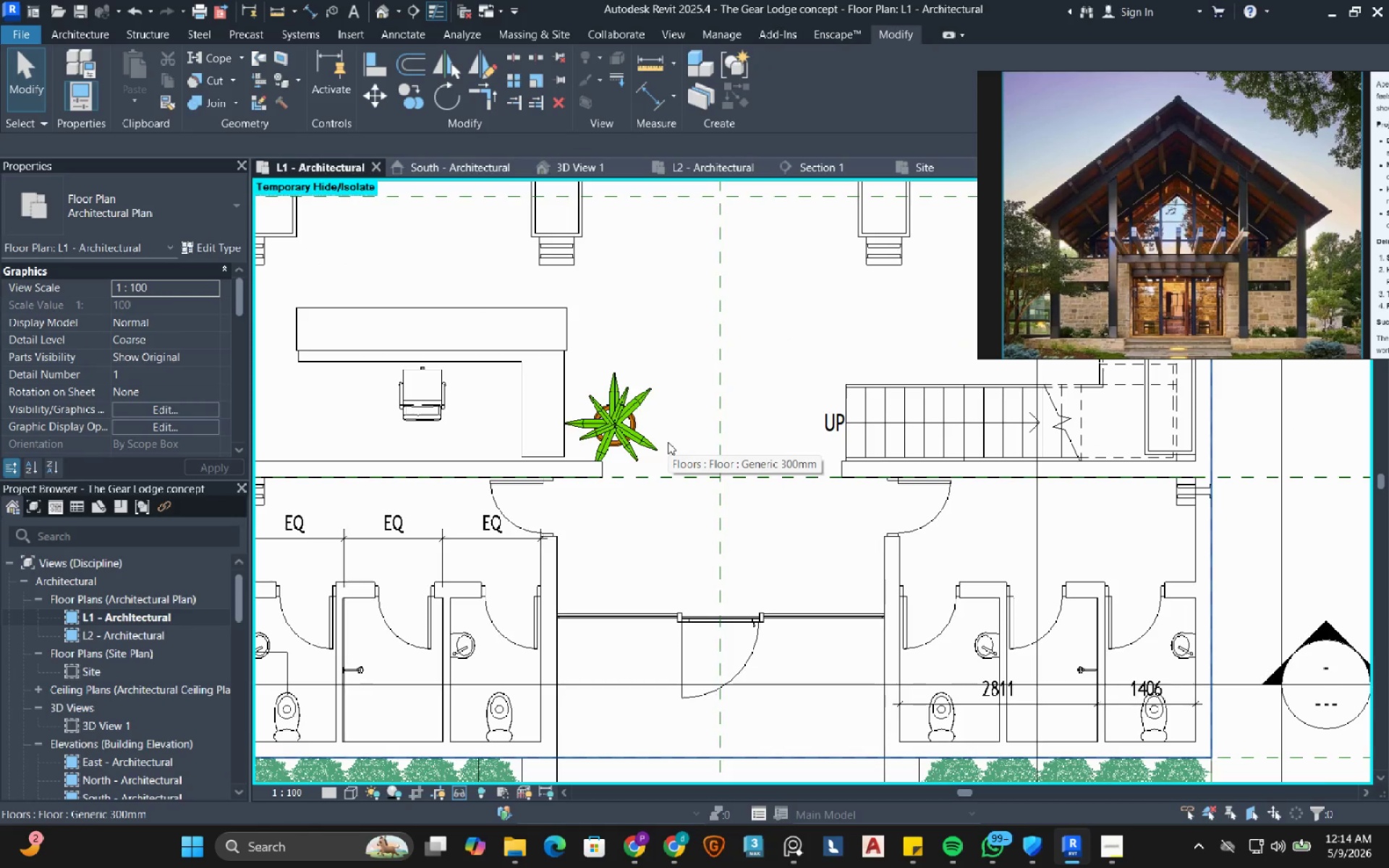 
left_click([640, 95])
 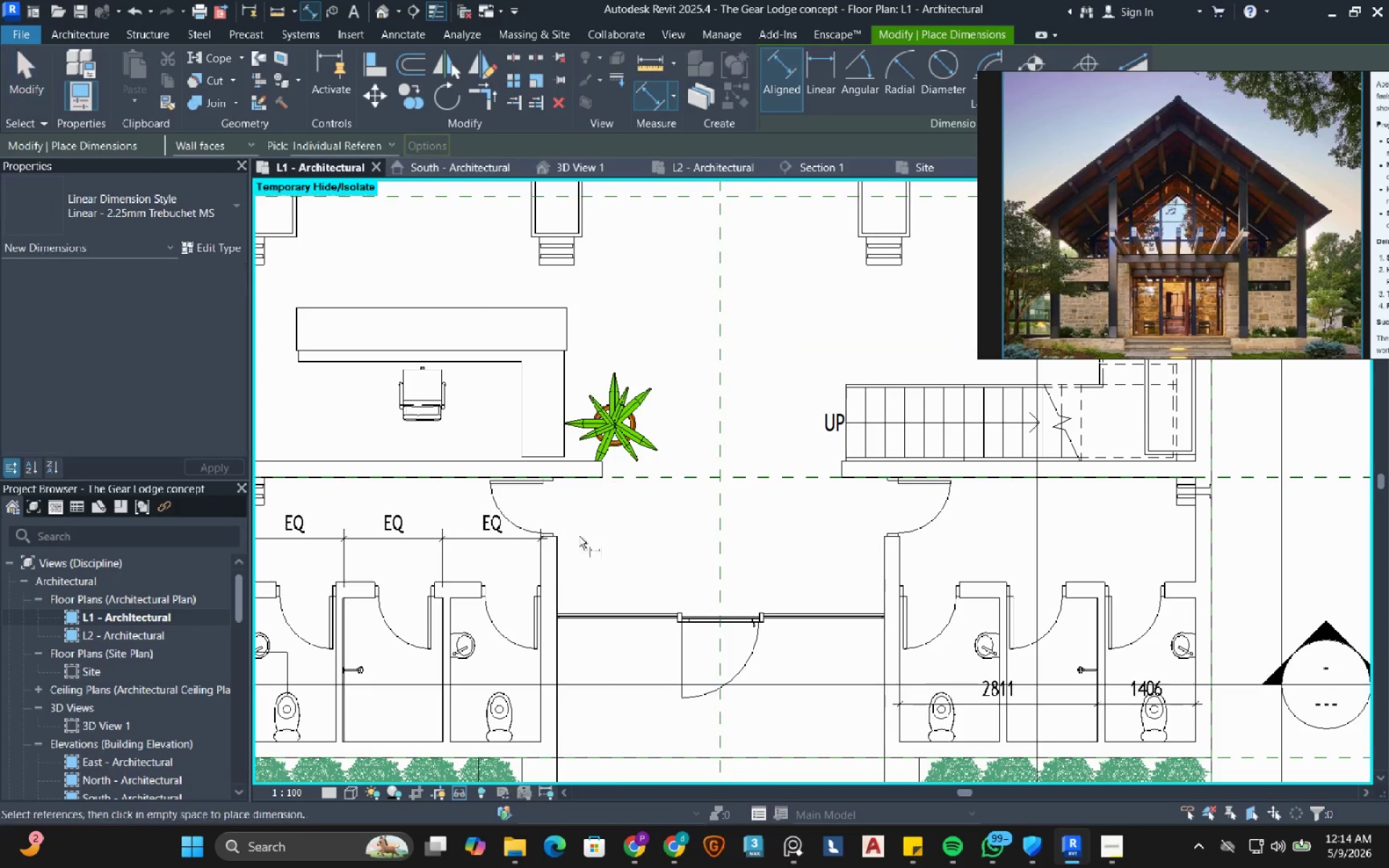 
scroll: coordinate [558, 562], scroll_direction: up, amount: 1.0
 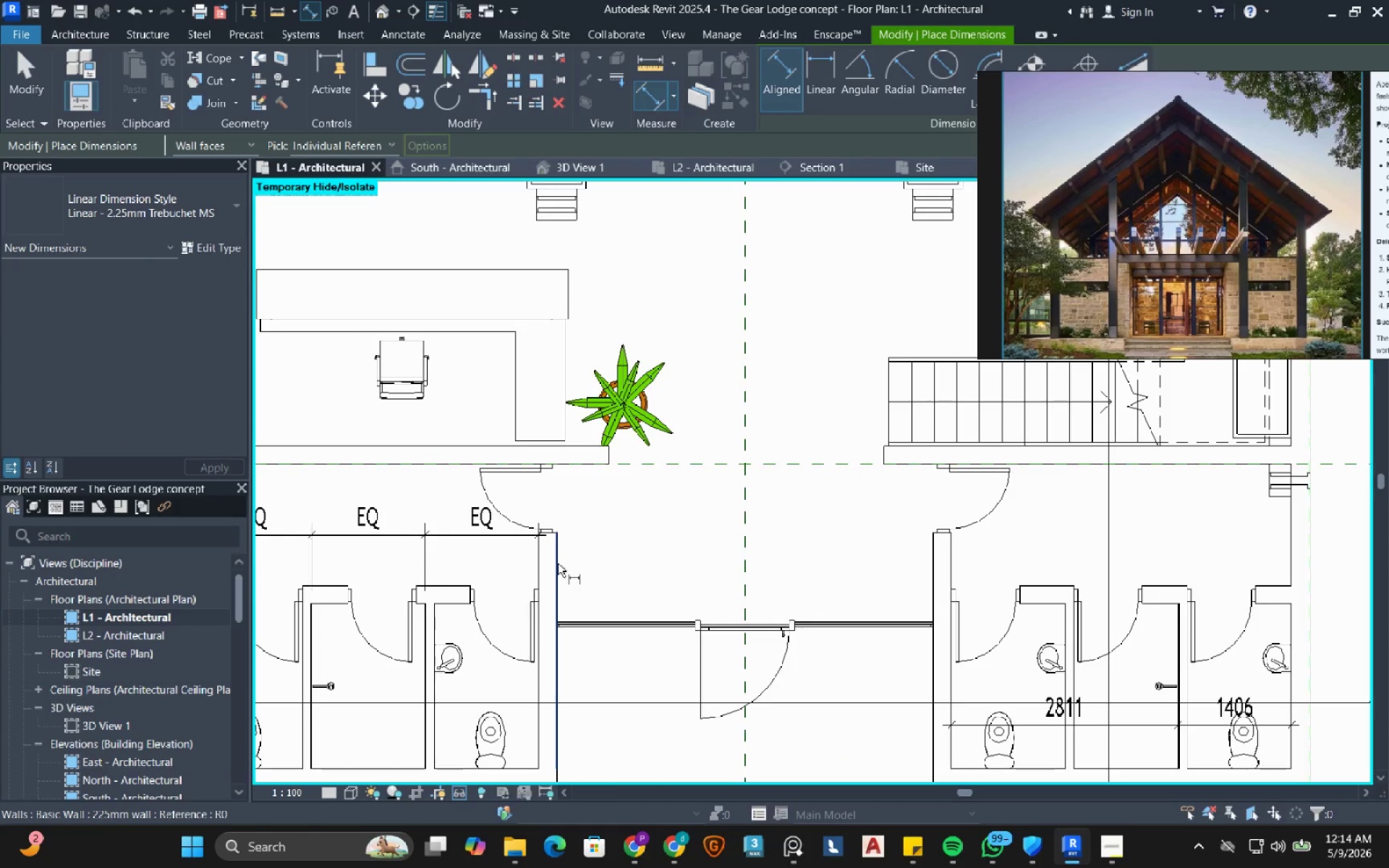 
left_click([558, 563])
 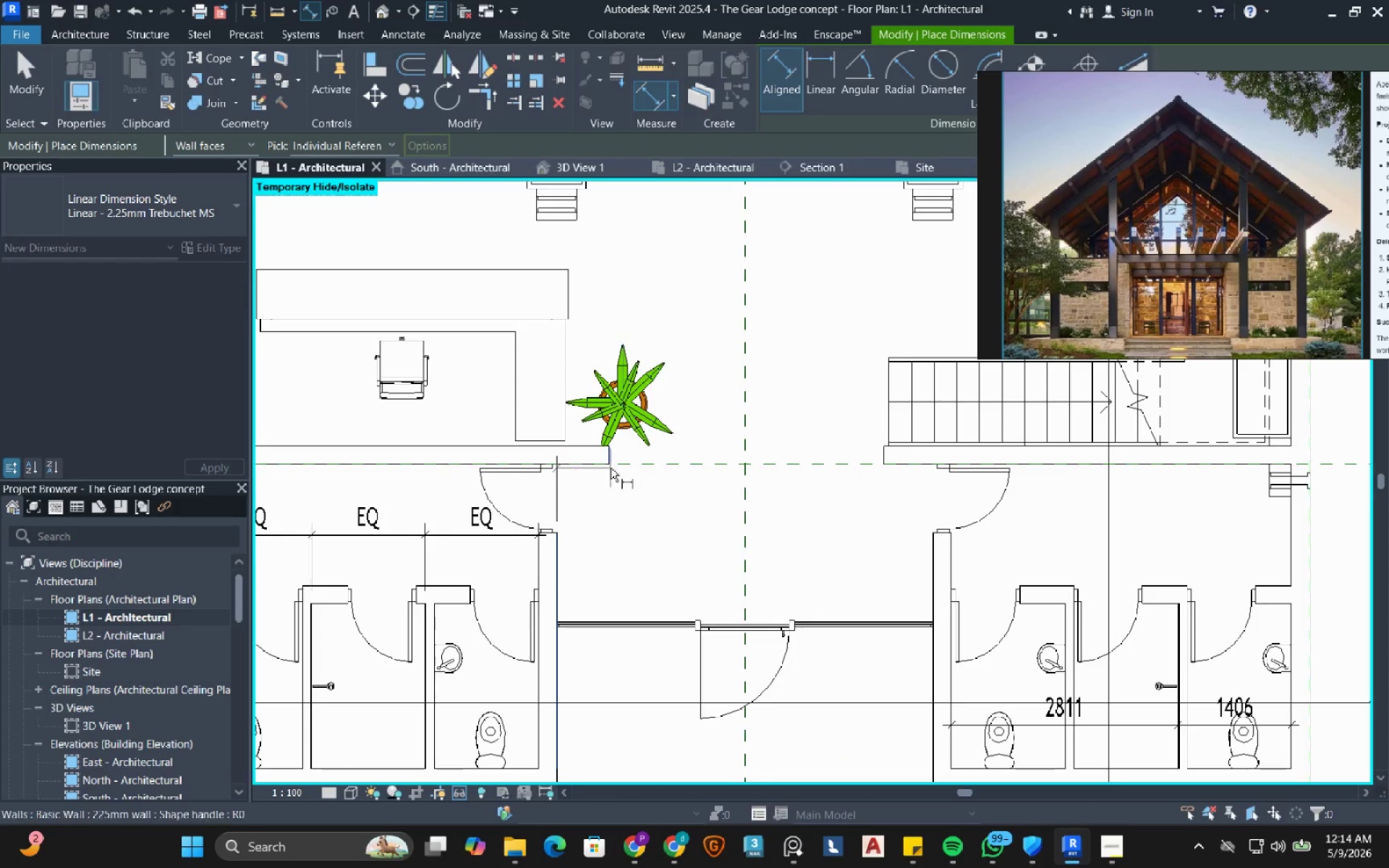 
left_click([611, 468])
 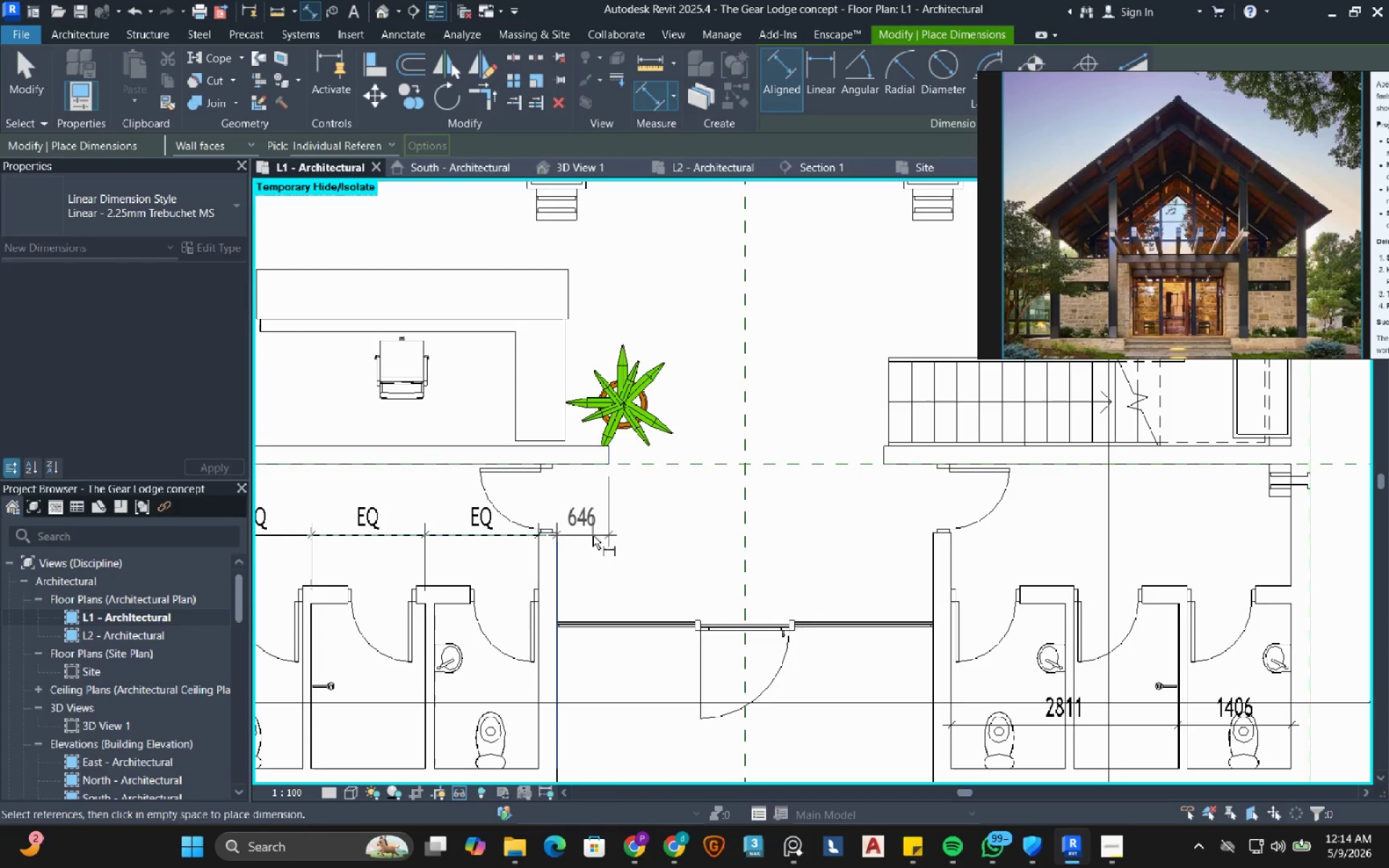 
left_click([592, 535])
 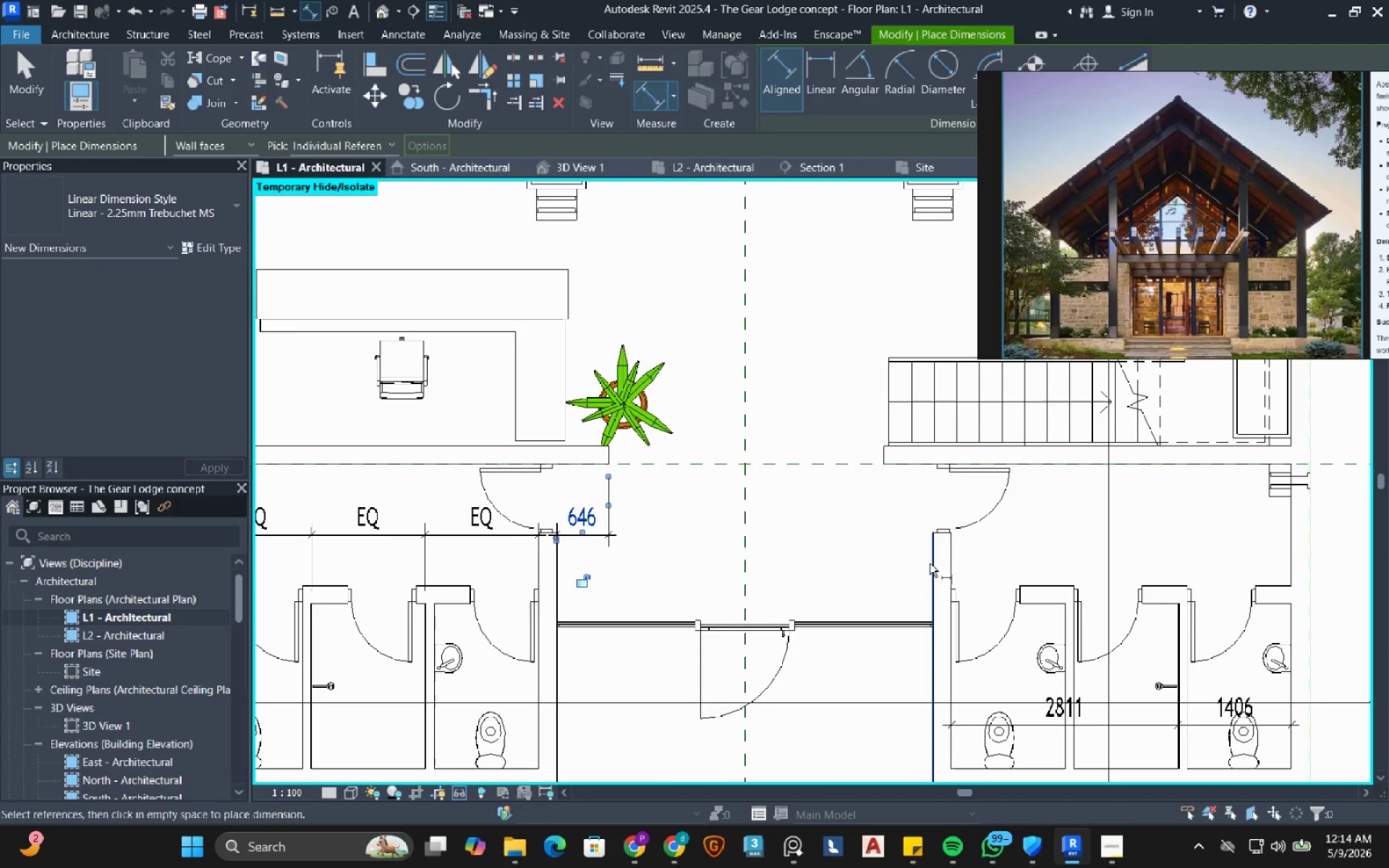 
left_click_drag(start_coordinate=[932, 565], to_coordinate=[928, 558])
 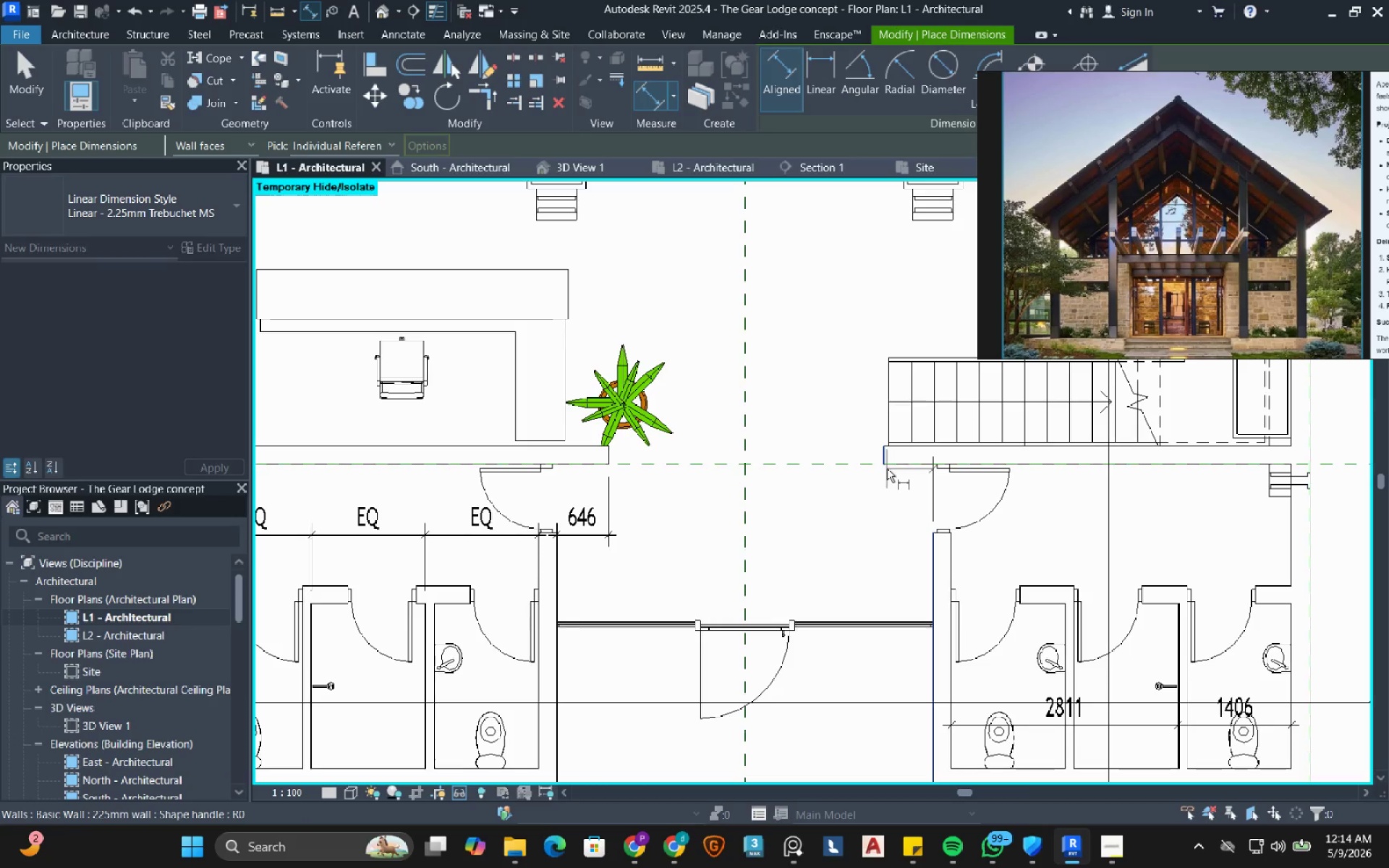 
left_click([887, 469])
 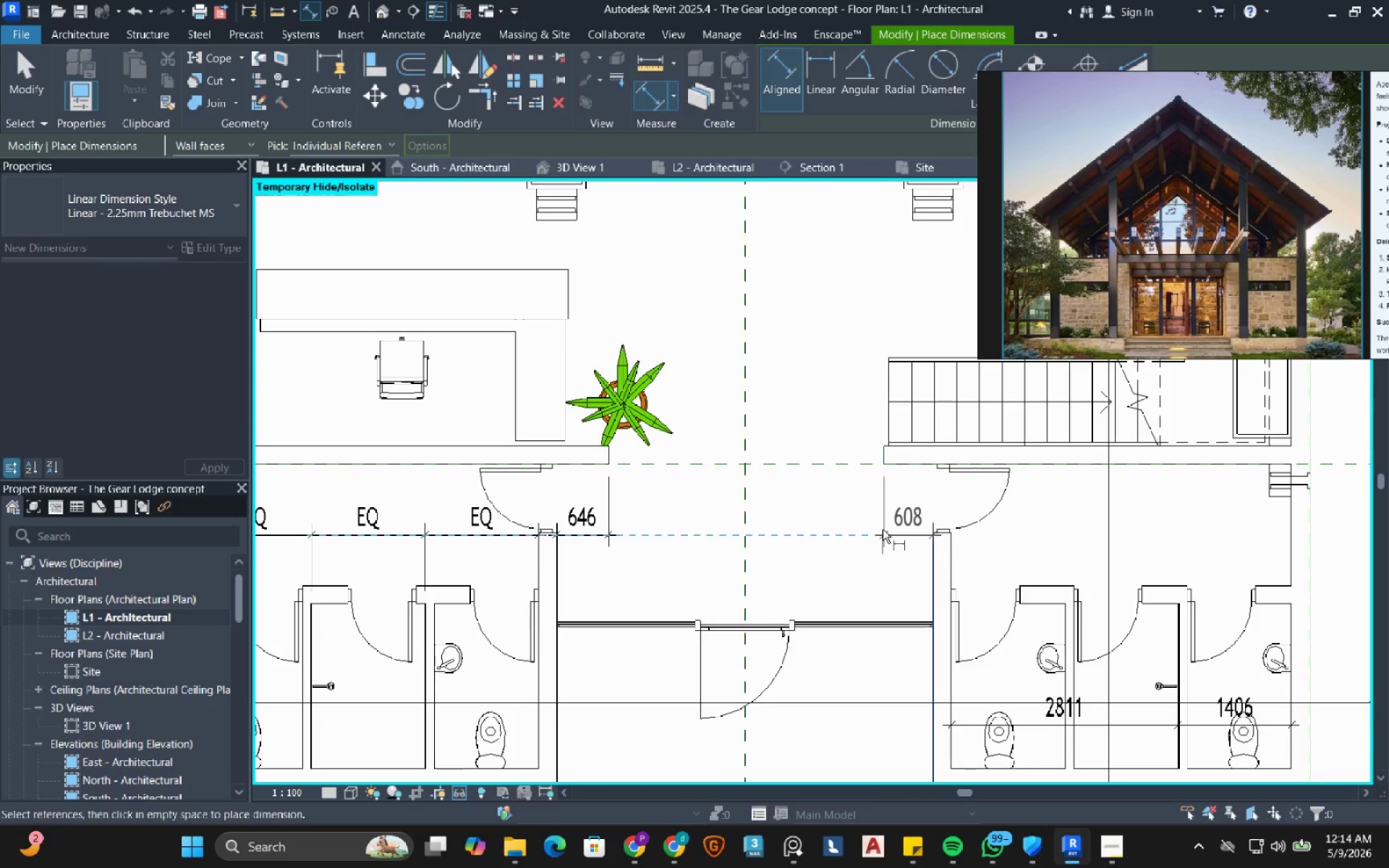 
left_click([883, 529])
 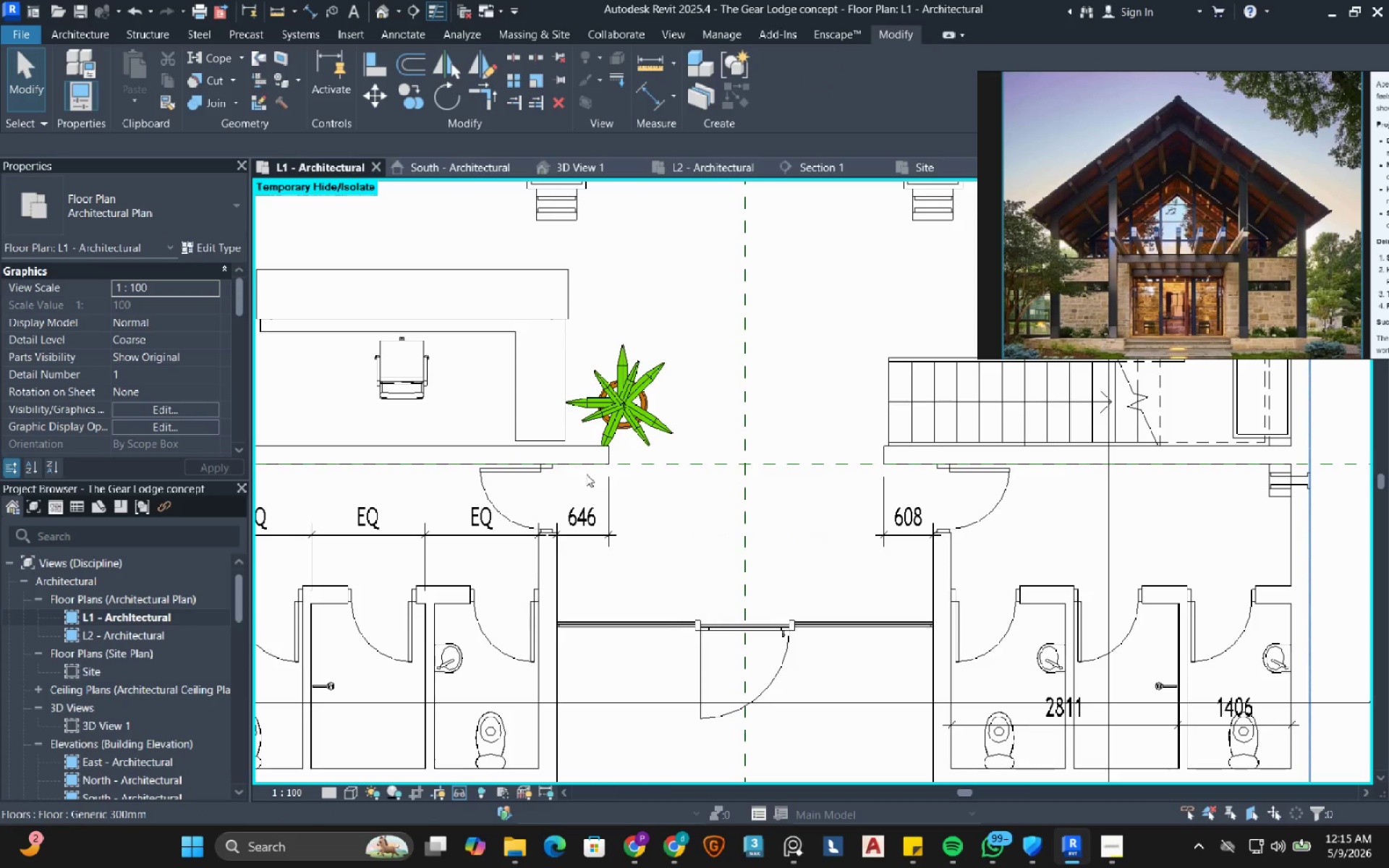 
left_click([592, 459])
 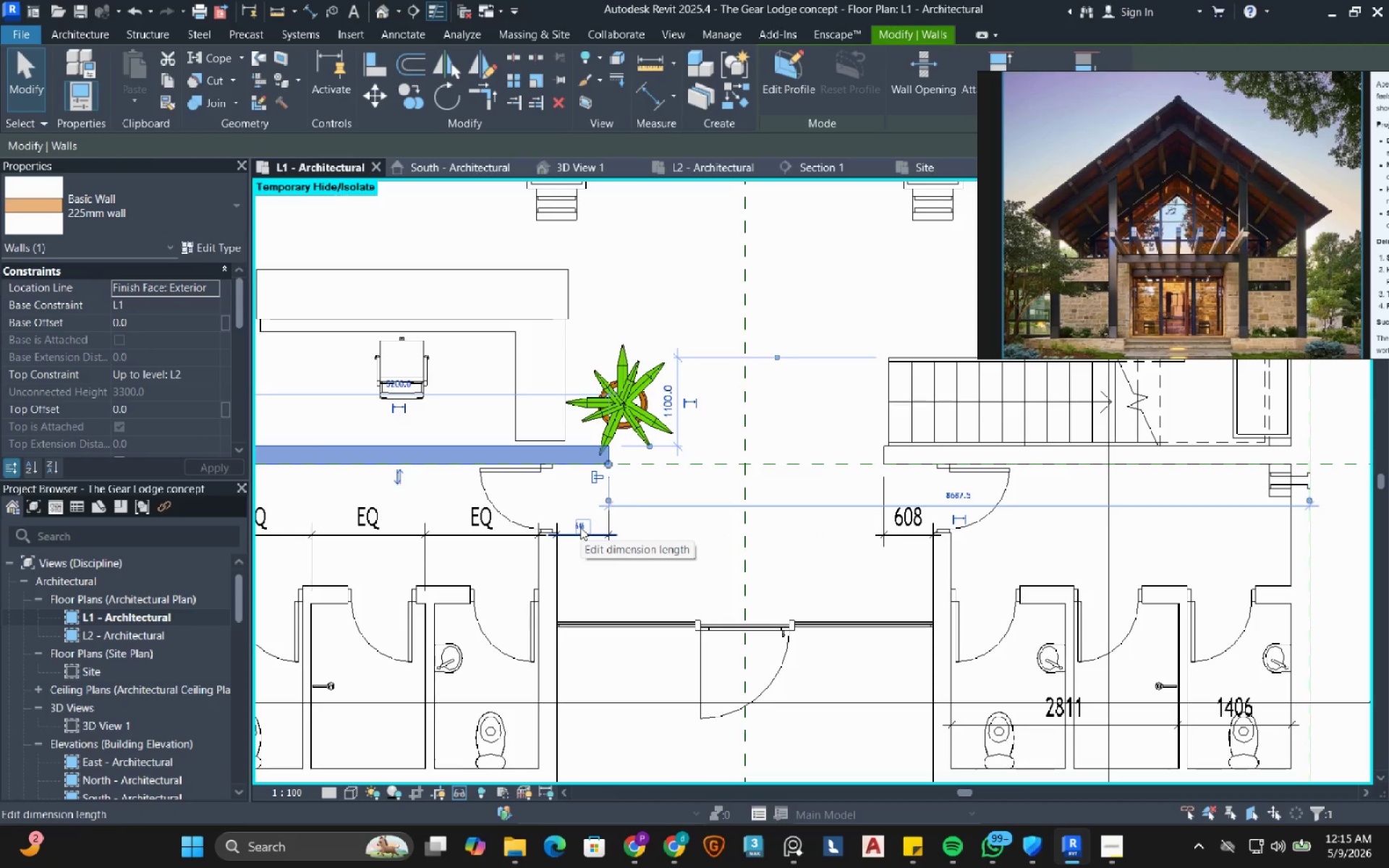 
left_click([580, 527])
 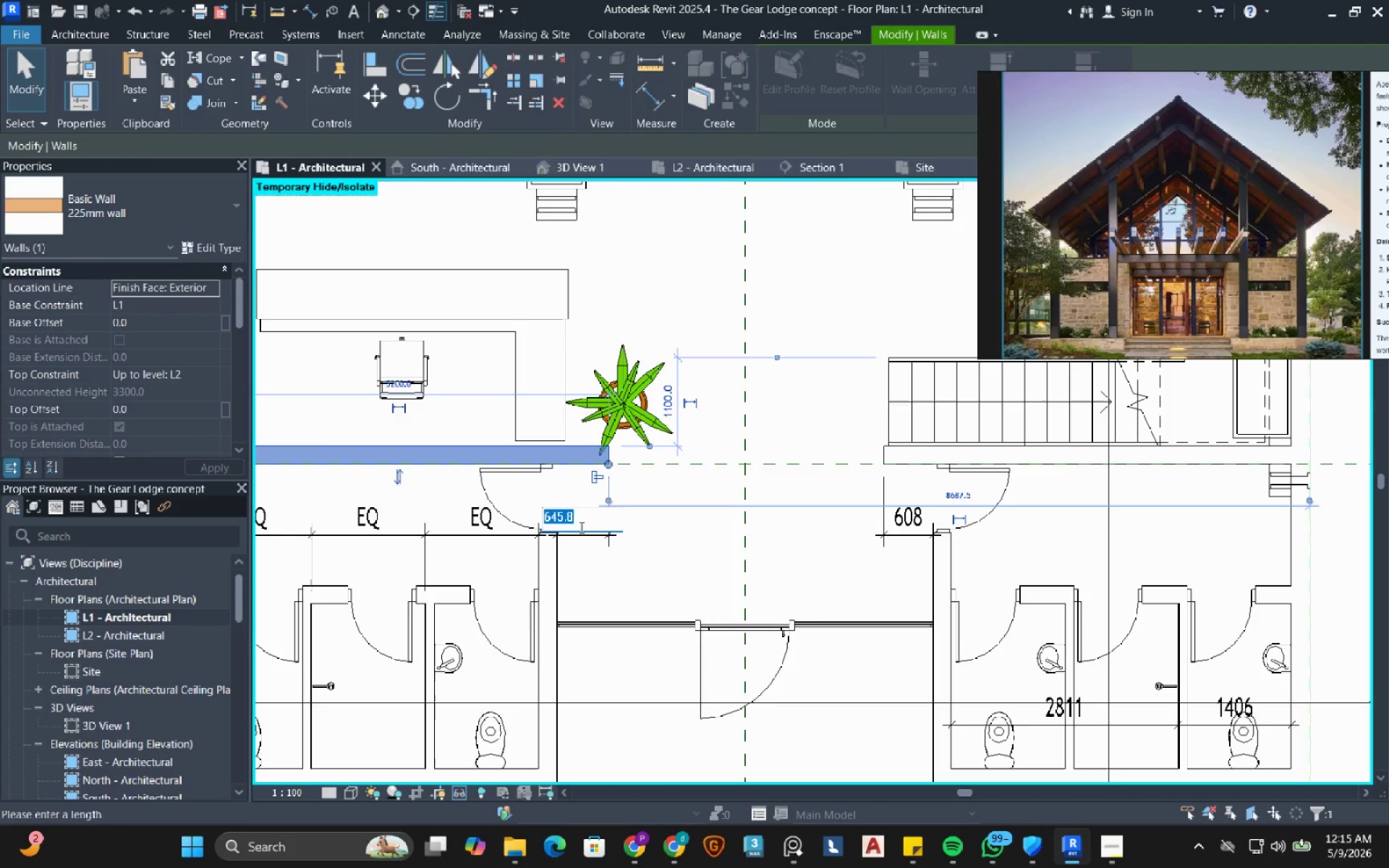 
key(Numpad5)
 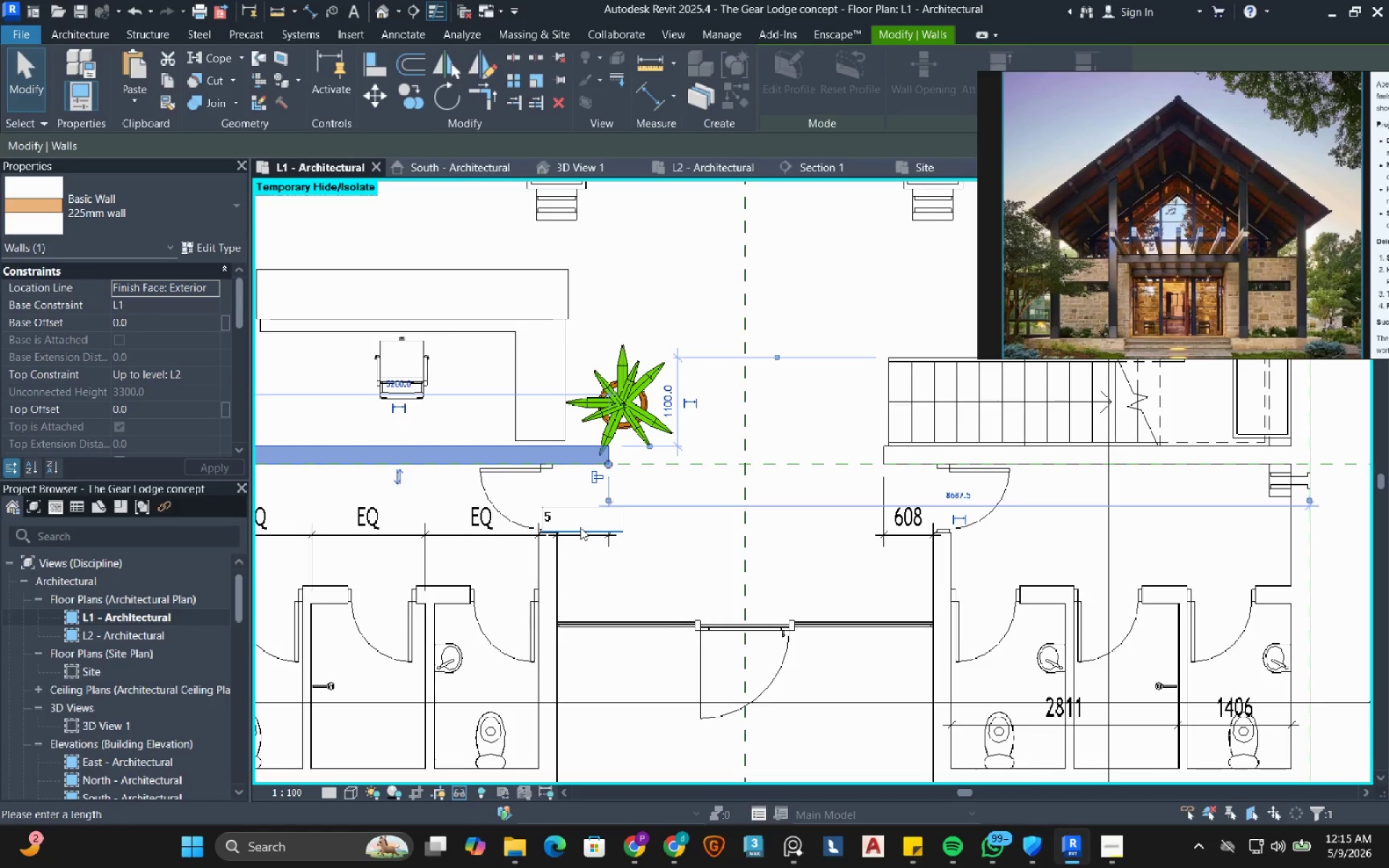 
key(Backspace)
 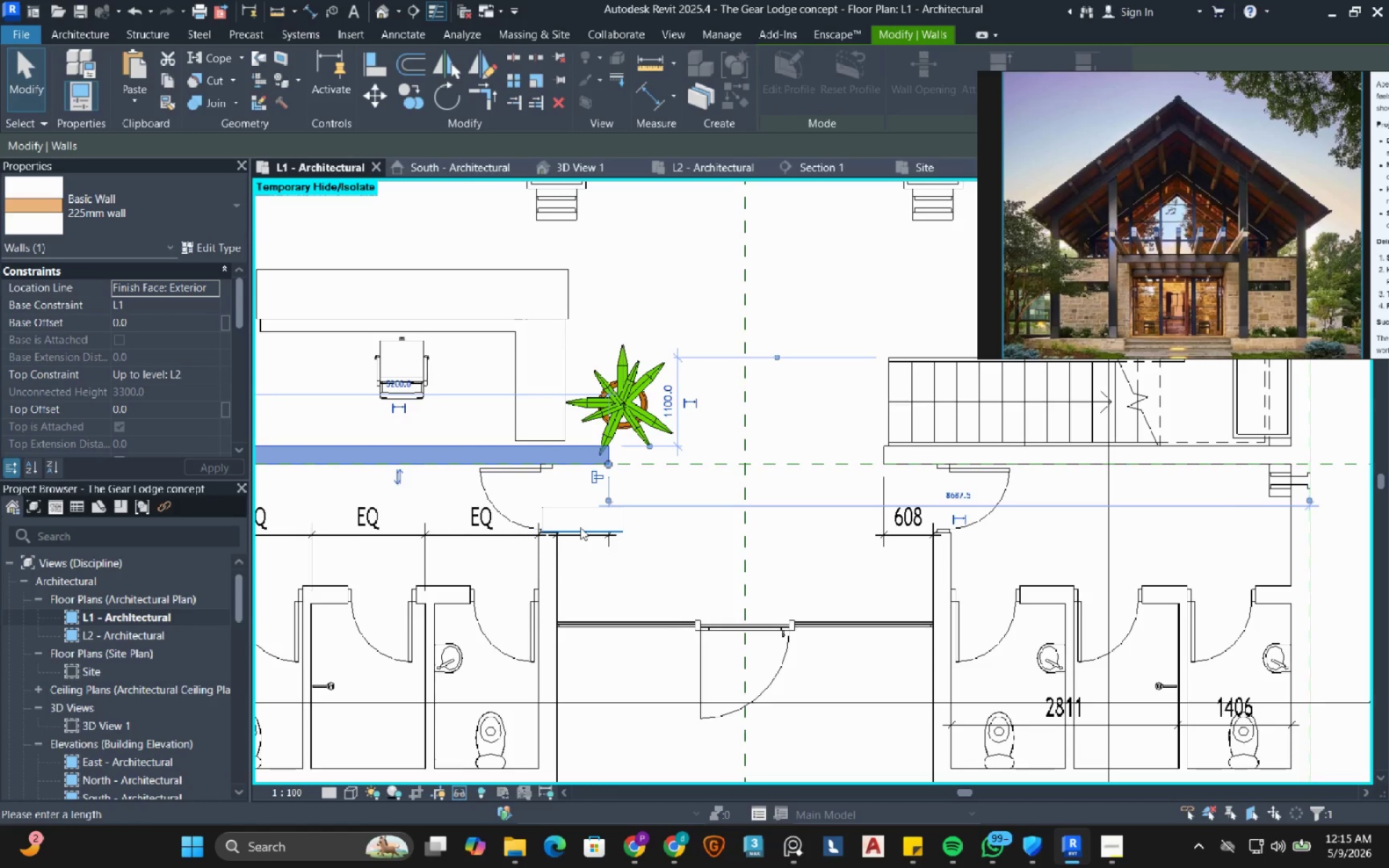 
key(Numpad6)
 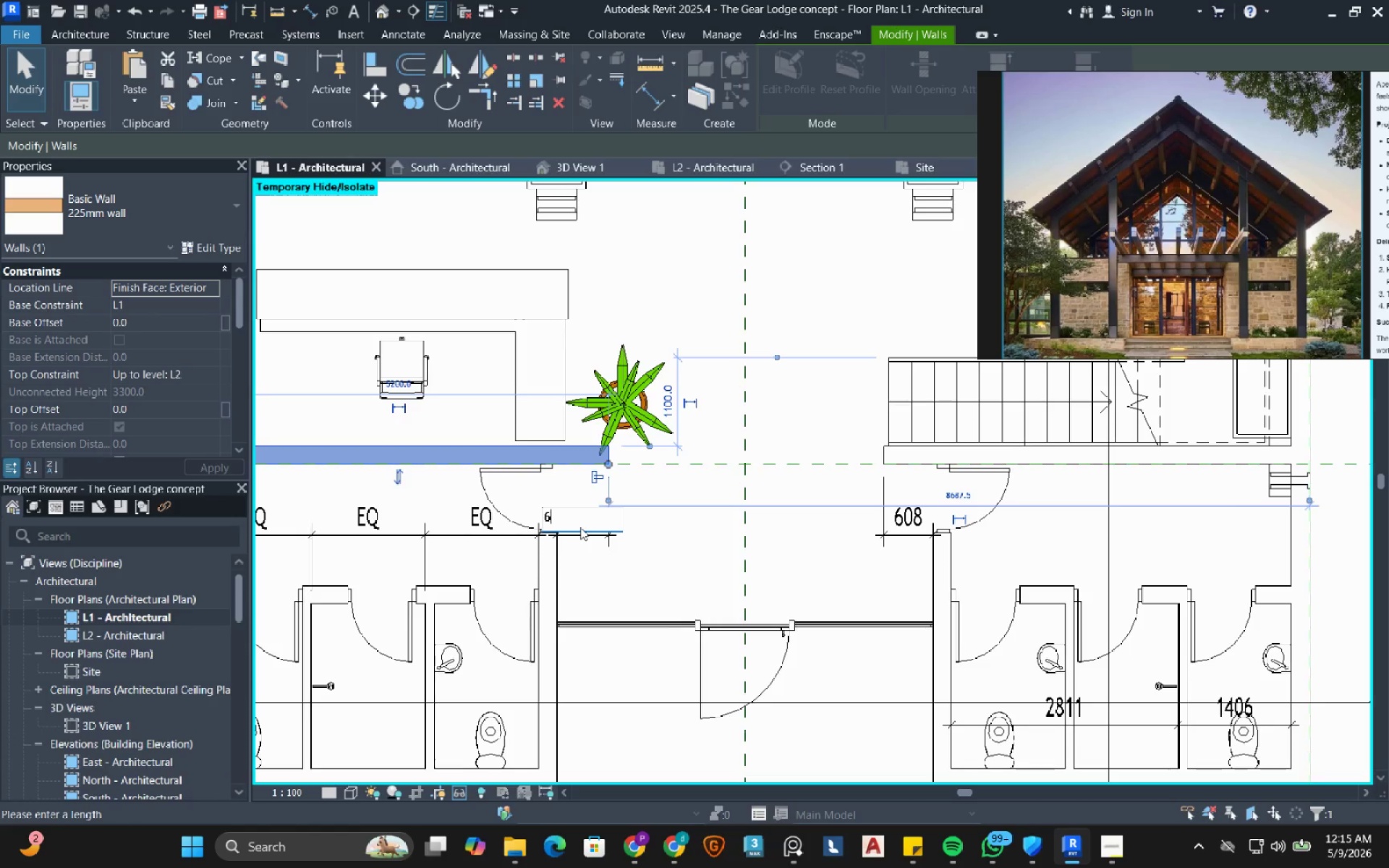 
key(Numpad0)
 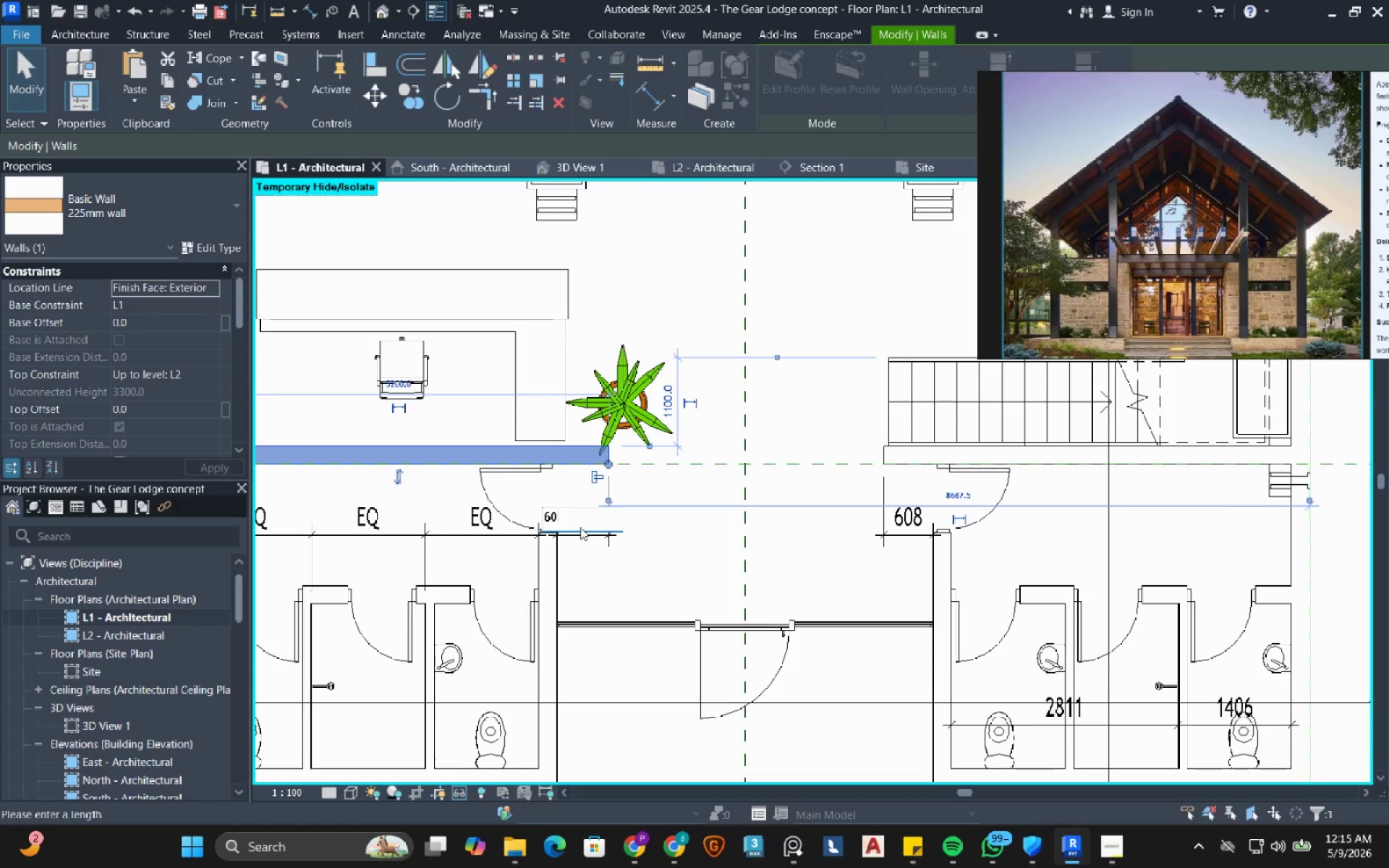 
key(Numpad0)
 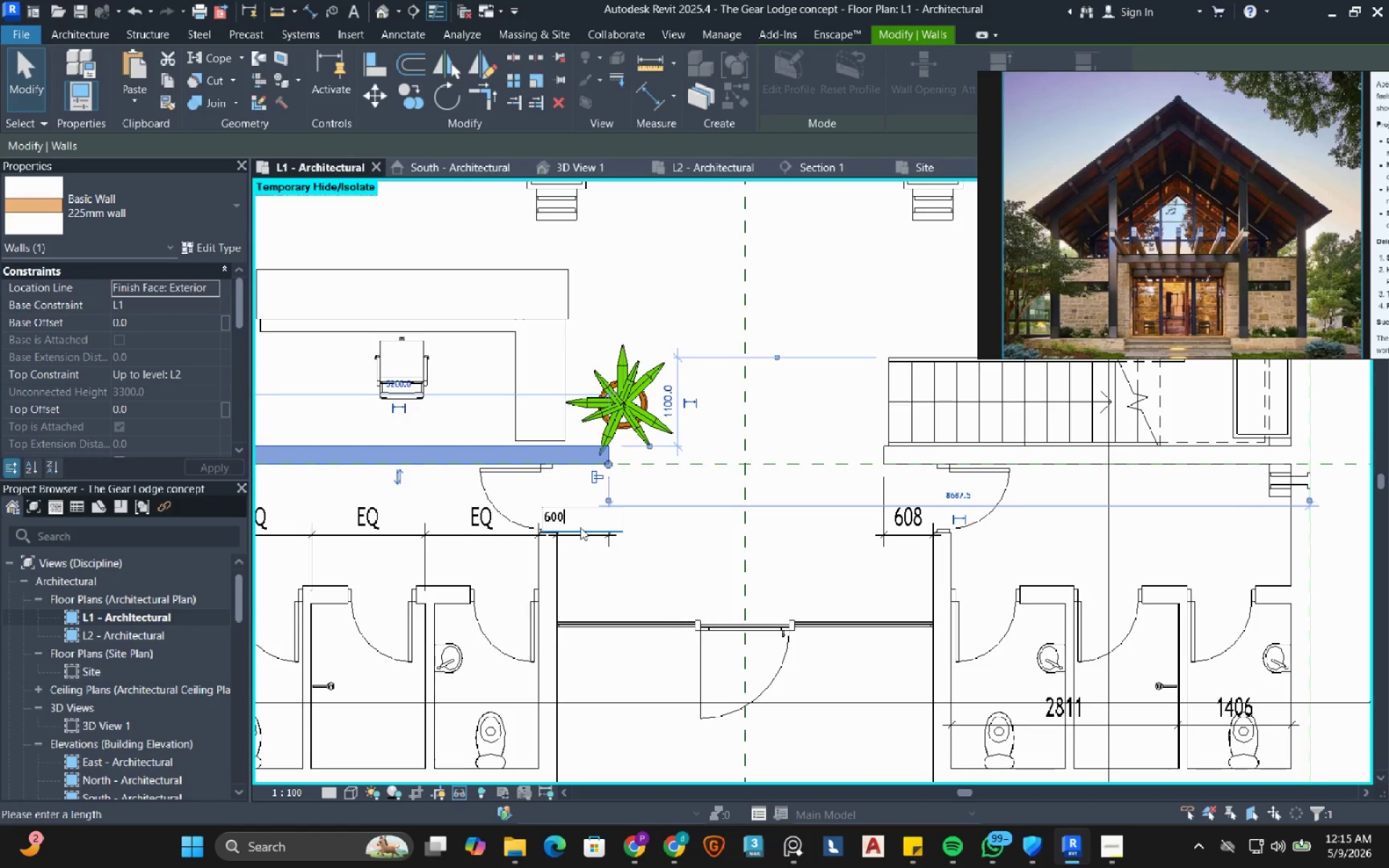 
key(NumpadEnter)
 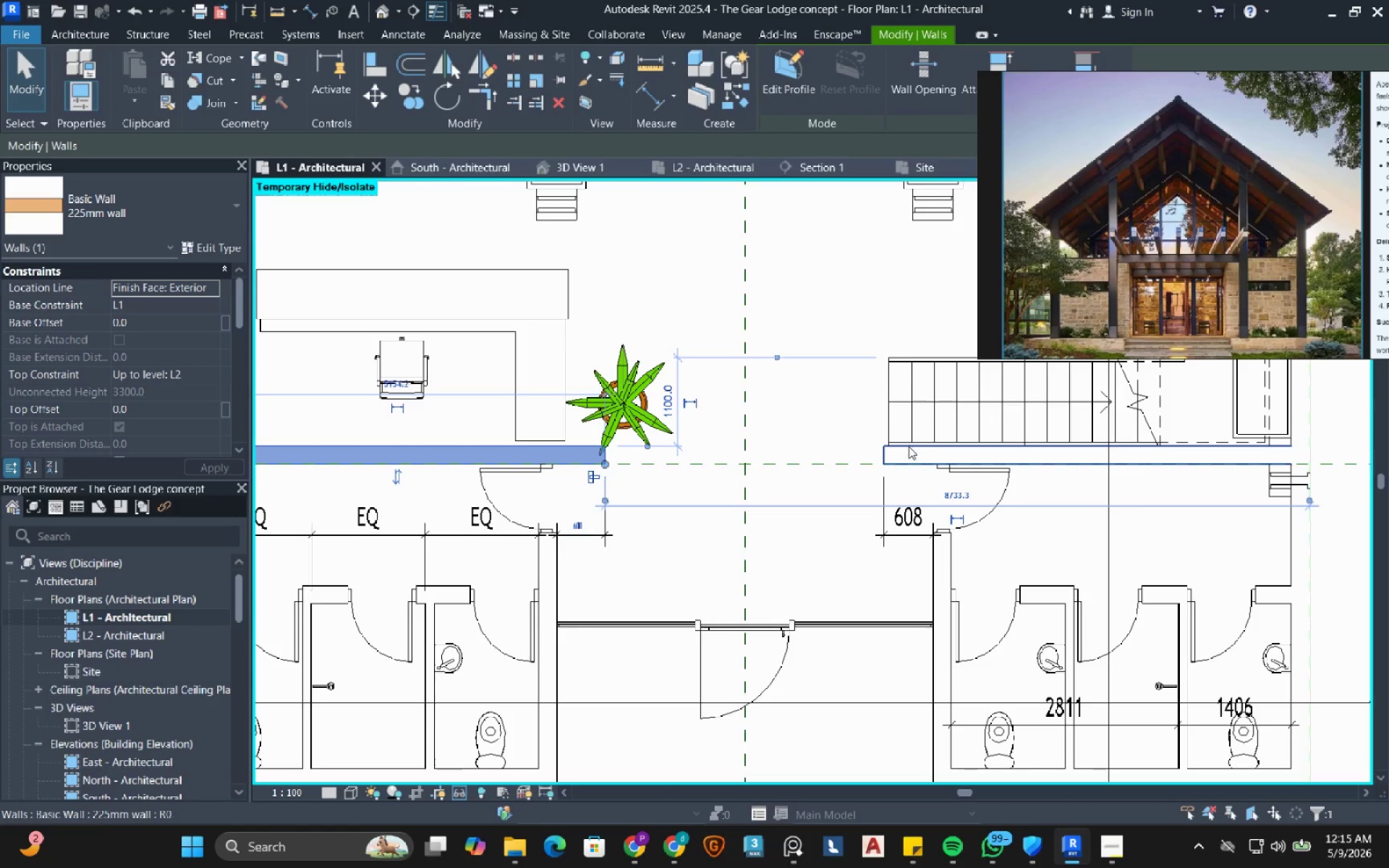 
left_click([896, 461])
 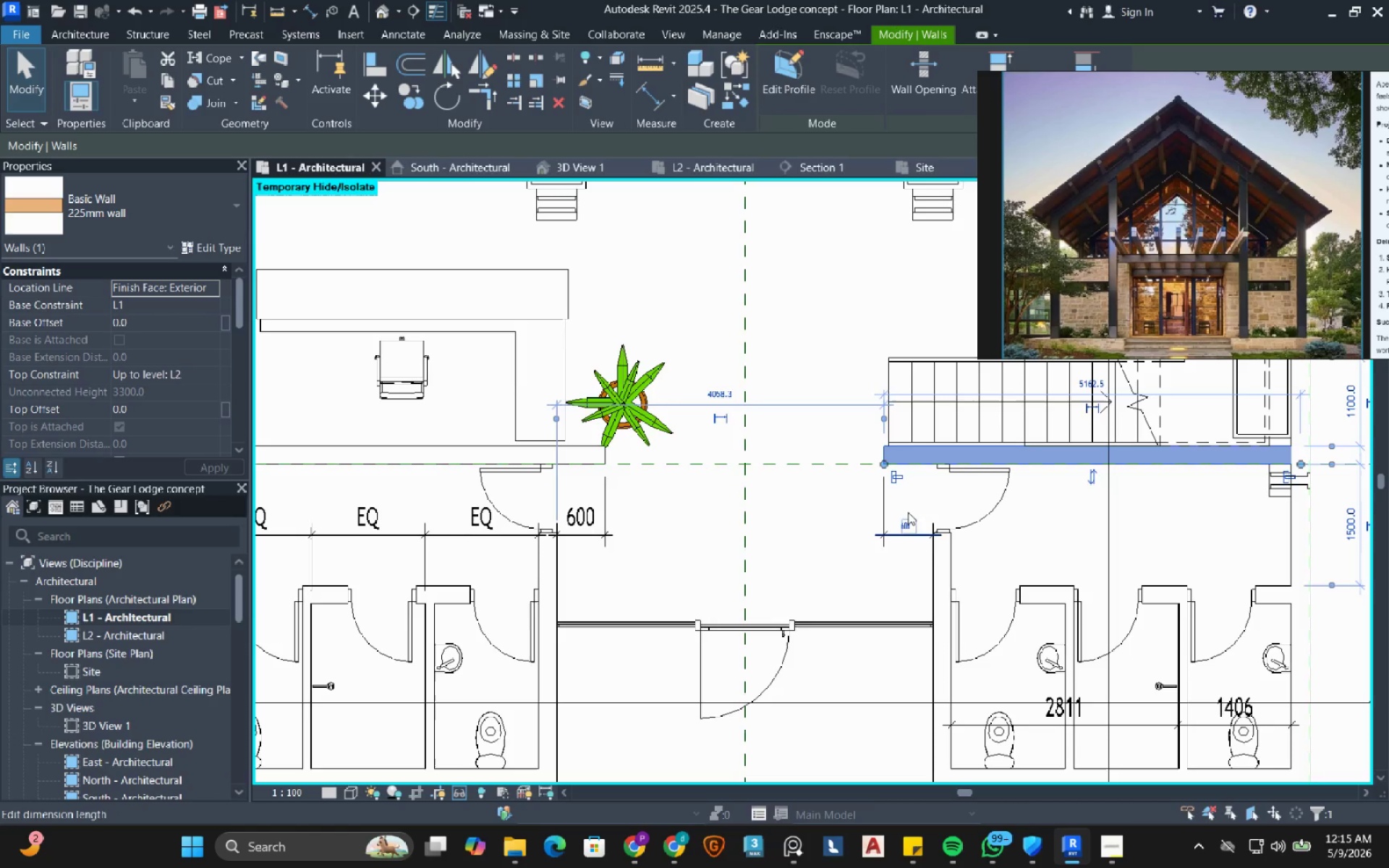 
left_click([908, 520])
 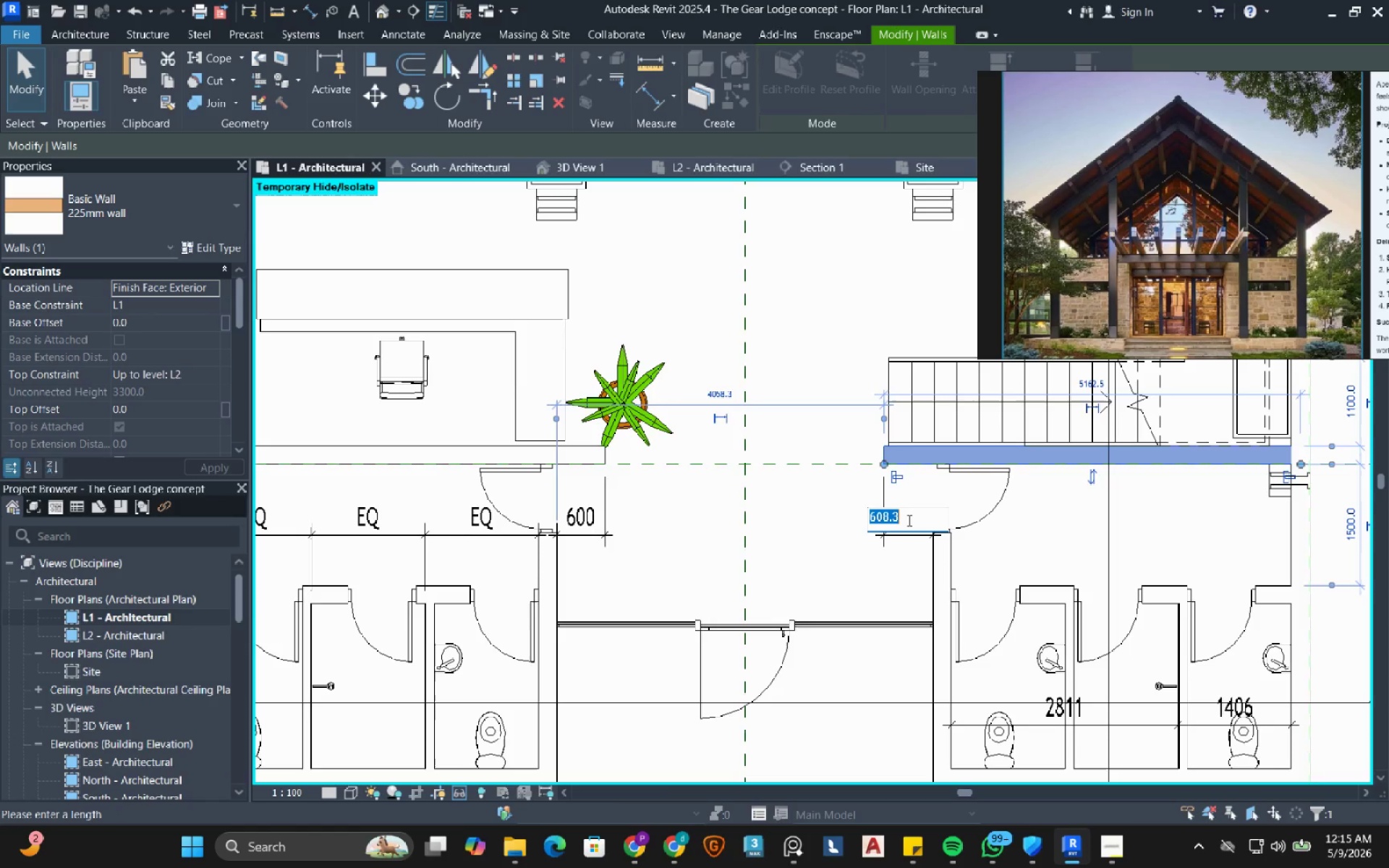 
key(Numpad6)
 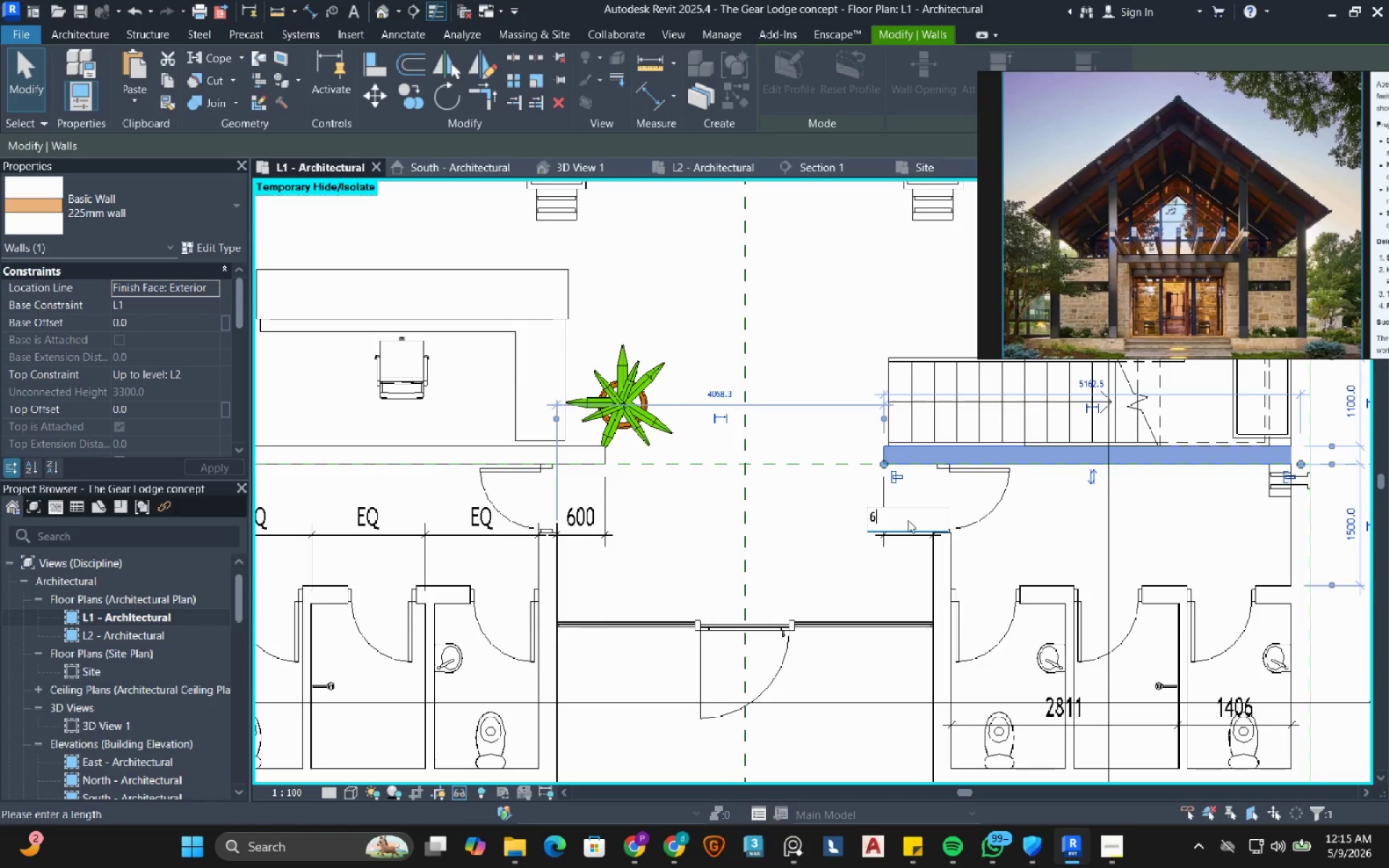 
key(Numpad0)
 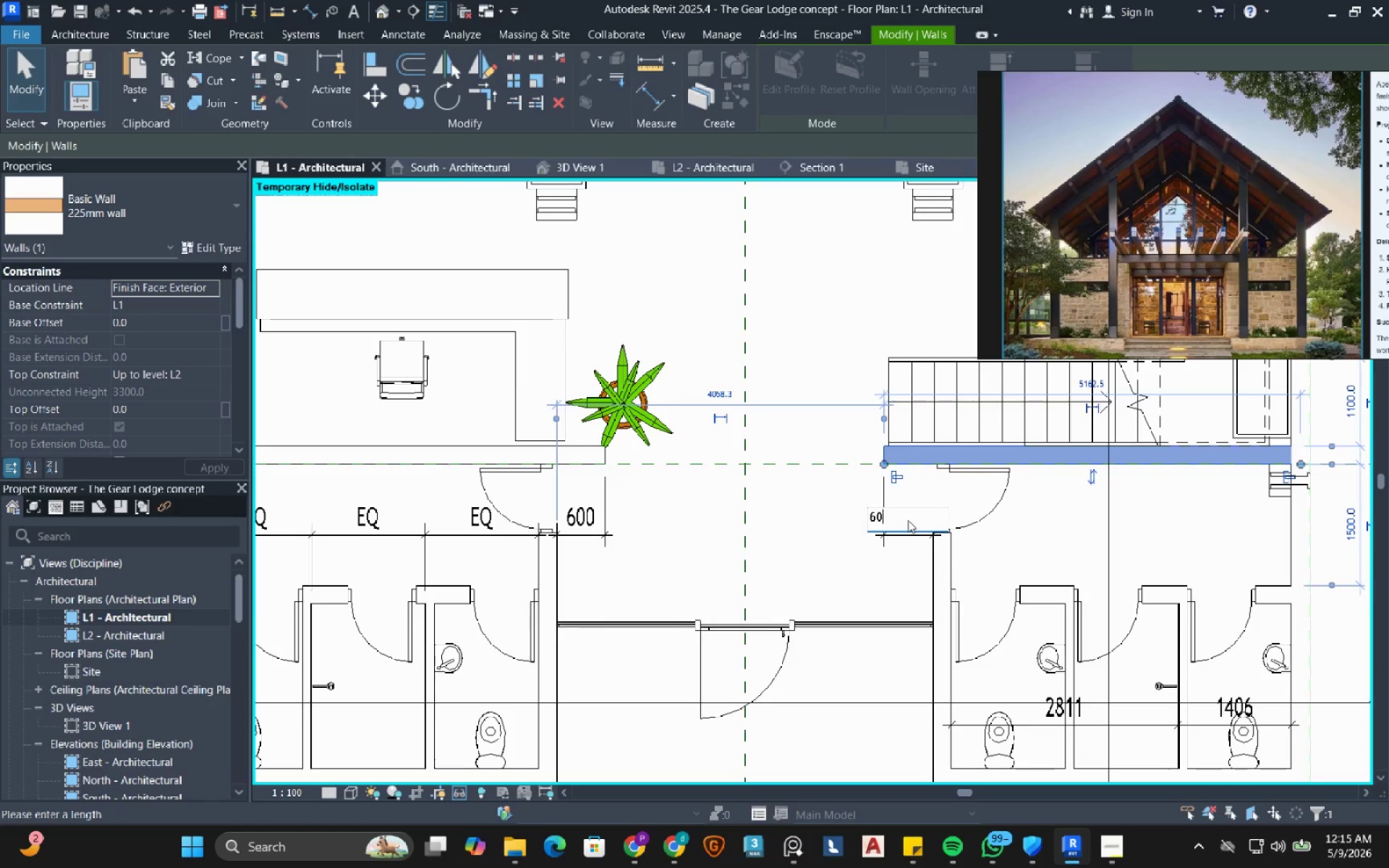 
key(Numpad0)
 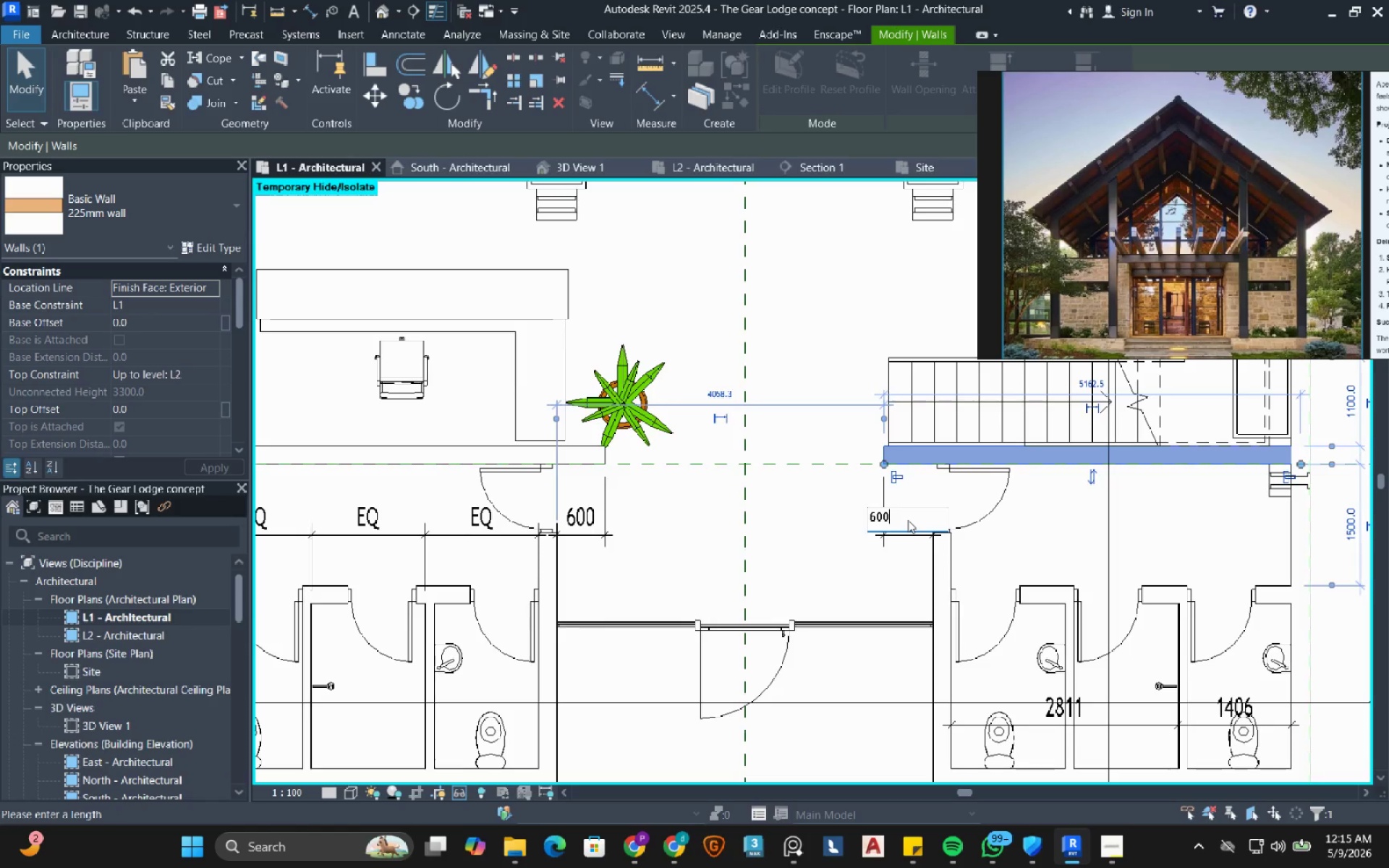 
key(NumpadEnter)
 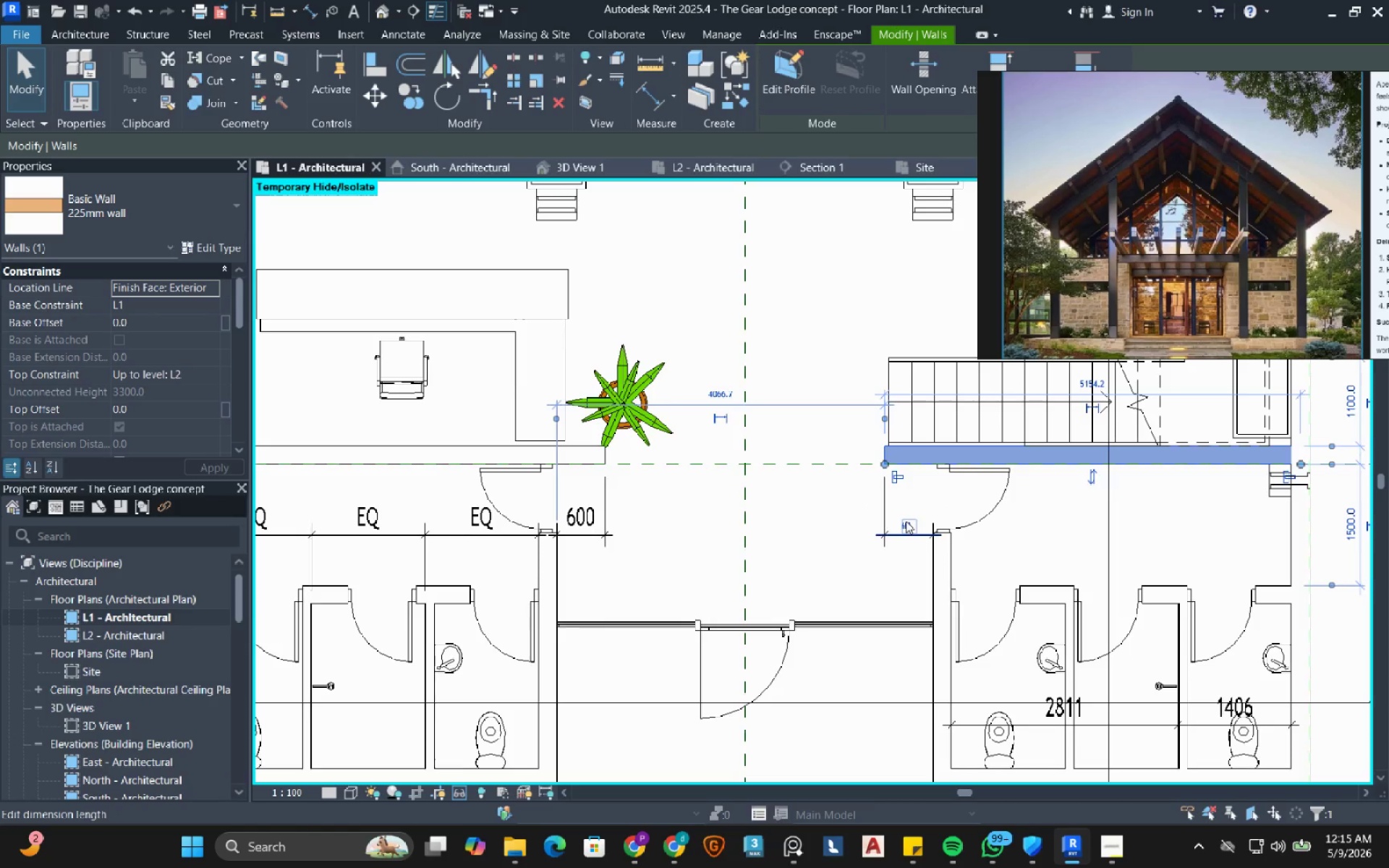 
scroll: coordinate [833, 512], scroll_direction: down, amount: 3.0
 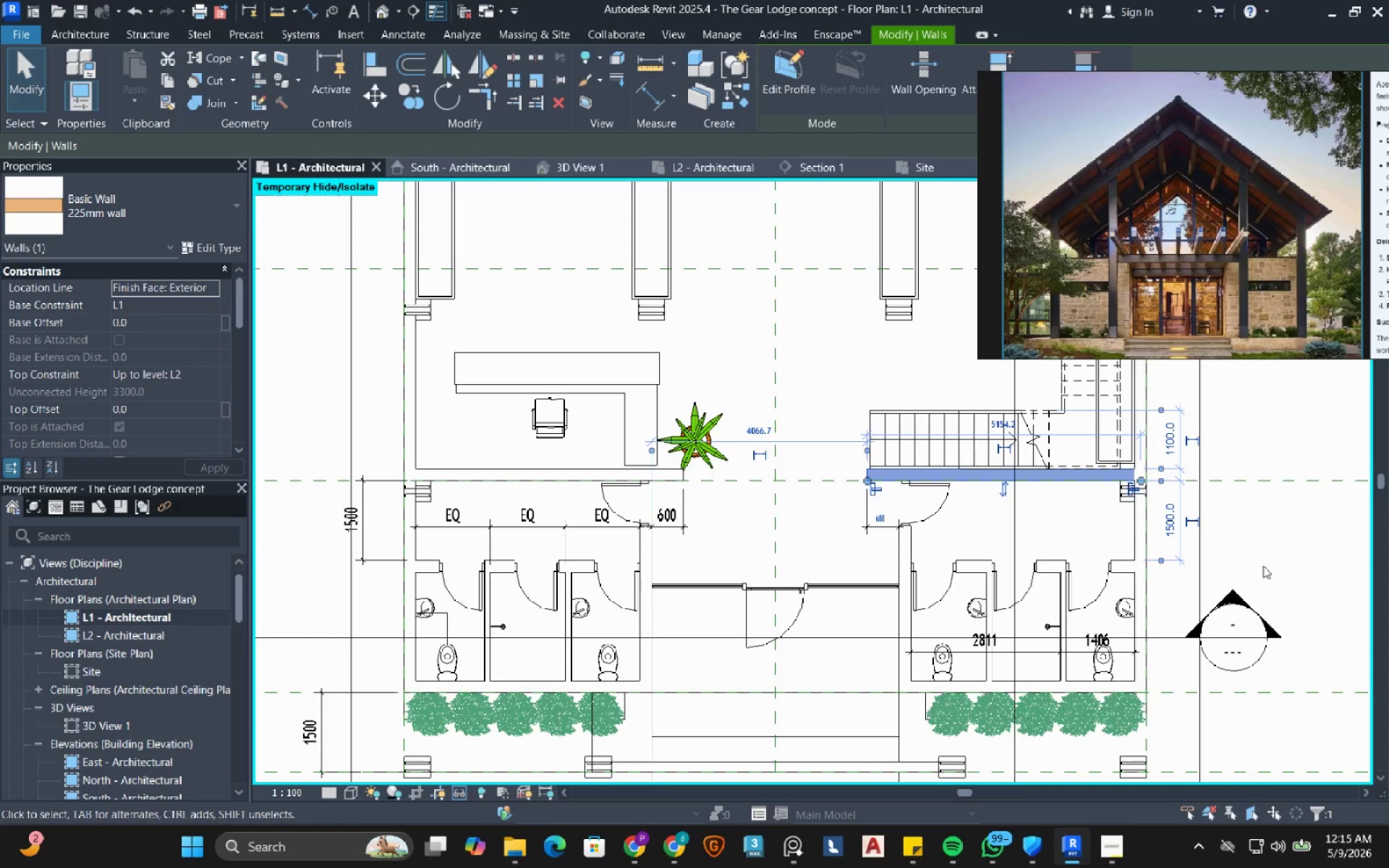 
left_click_drag(start_coordinate=[1275, 551], to_coordinate=[558, 169])
 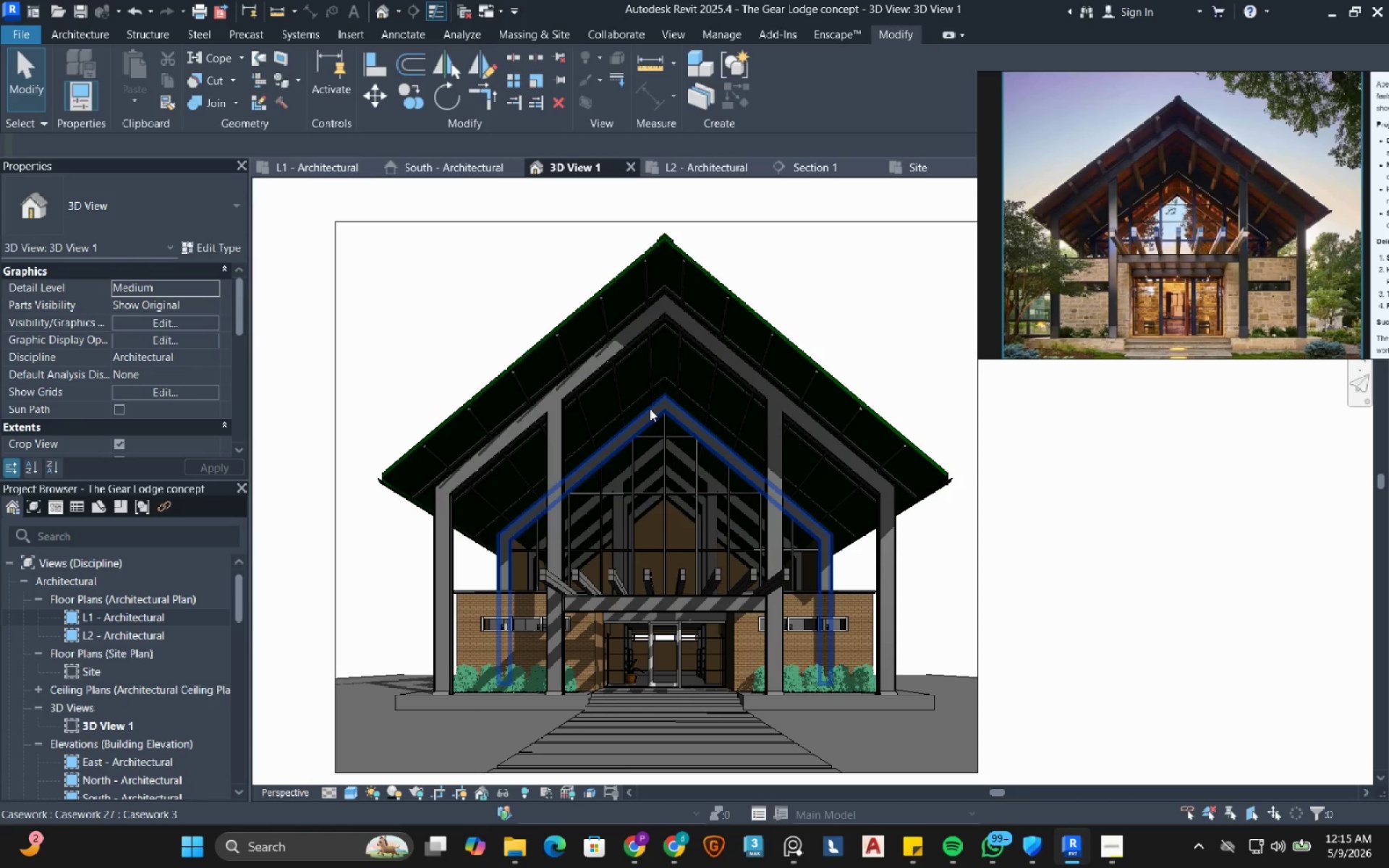 
left_click([558, 169])
 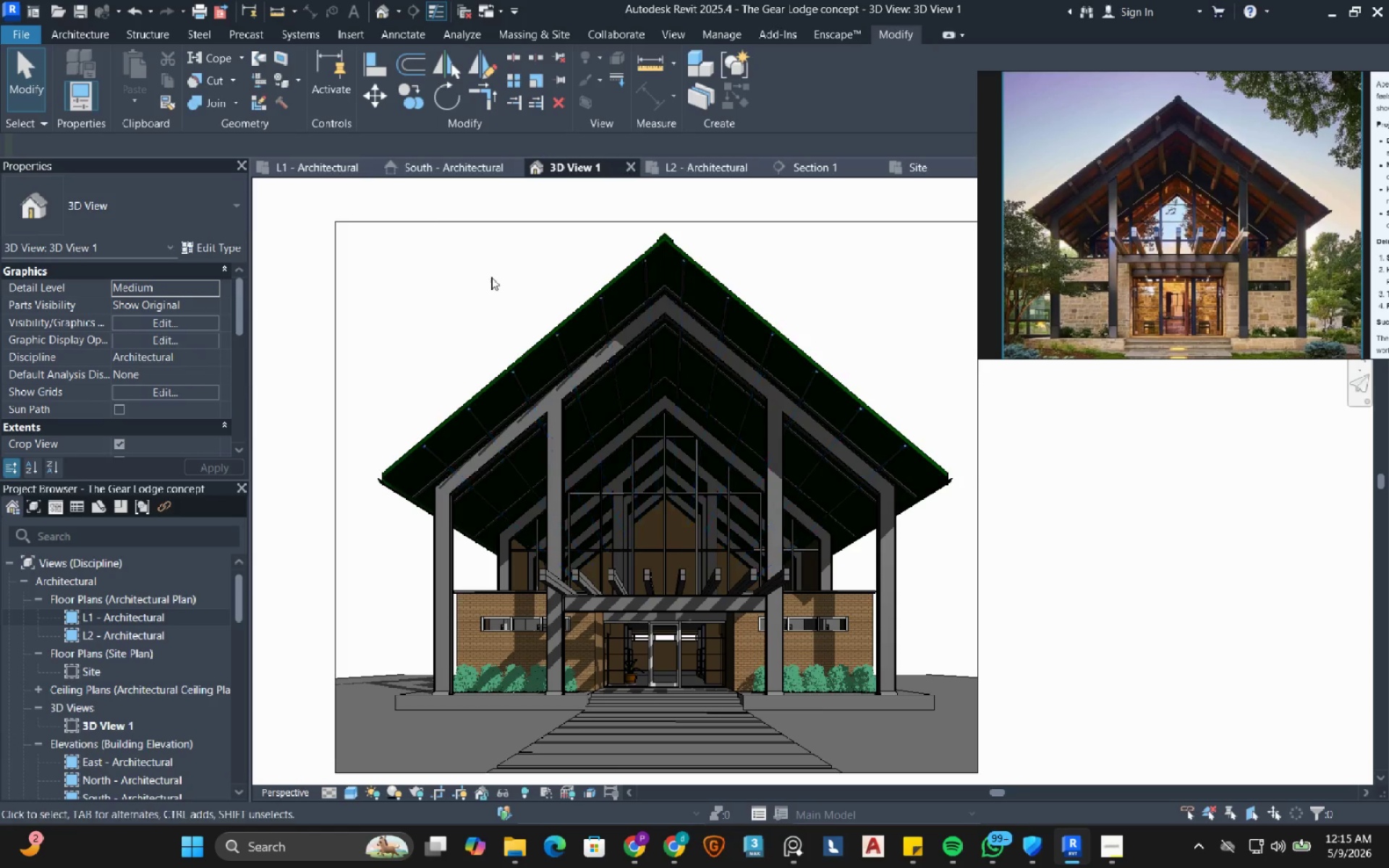 
left_click([280, 166])
 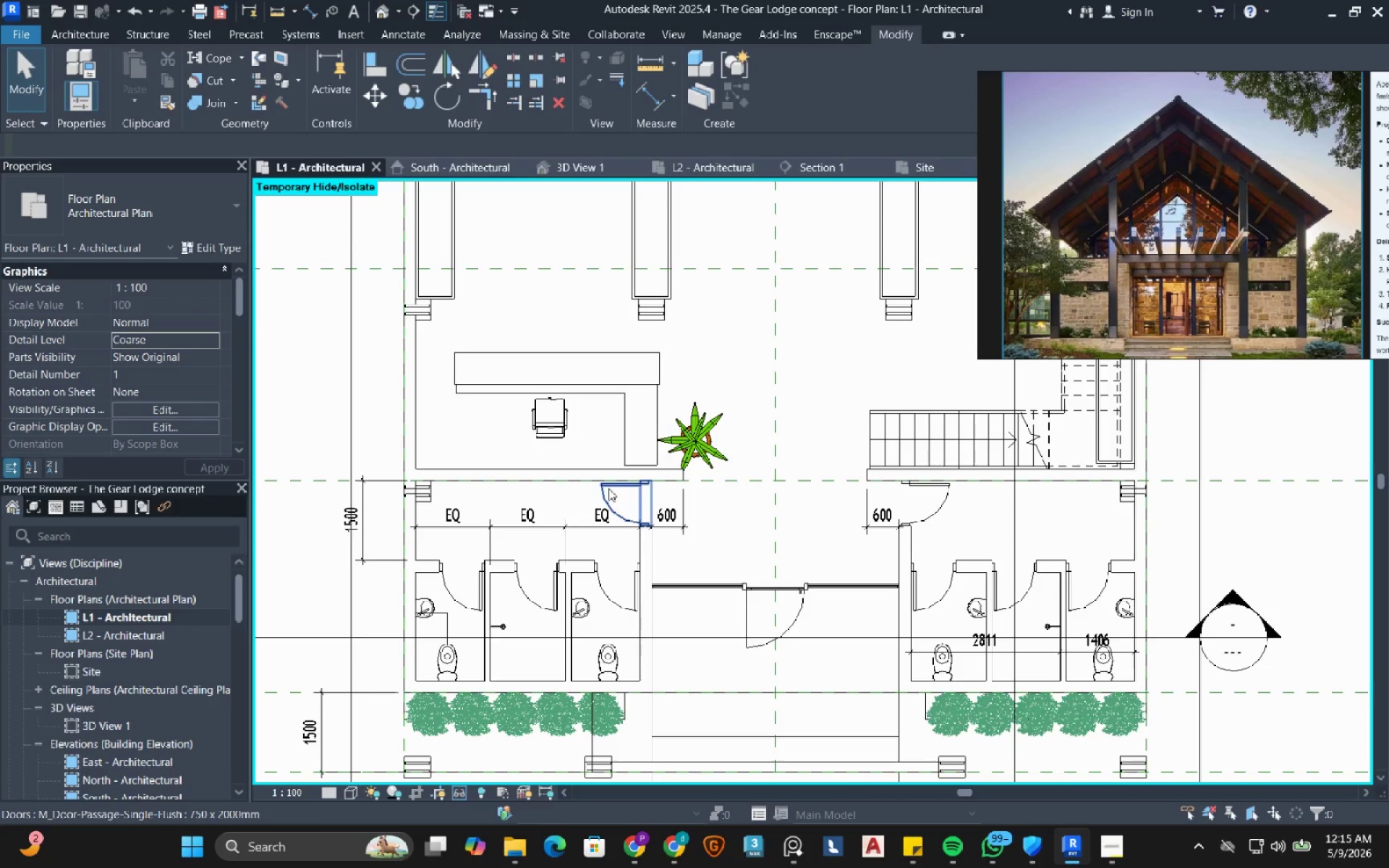 
scroll: coordinate [655, 464], scroll_direction: down, amount: 3.0
 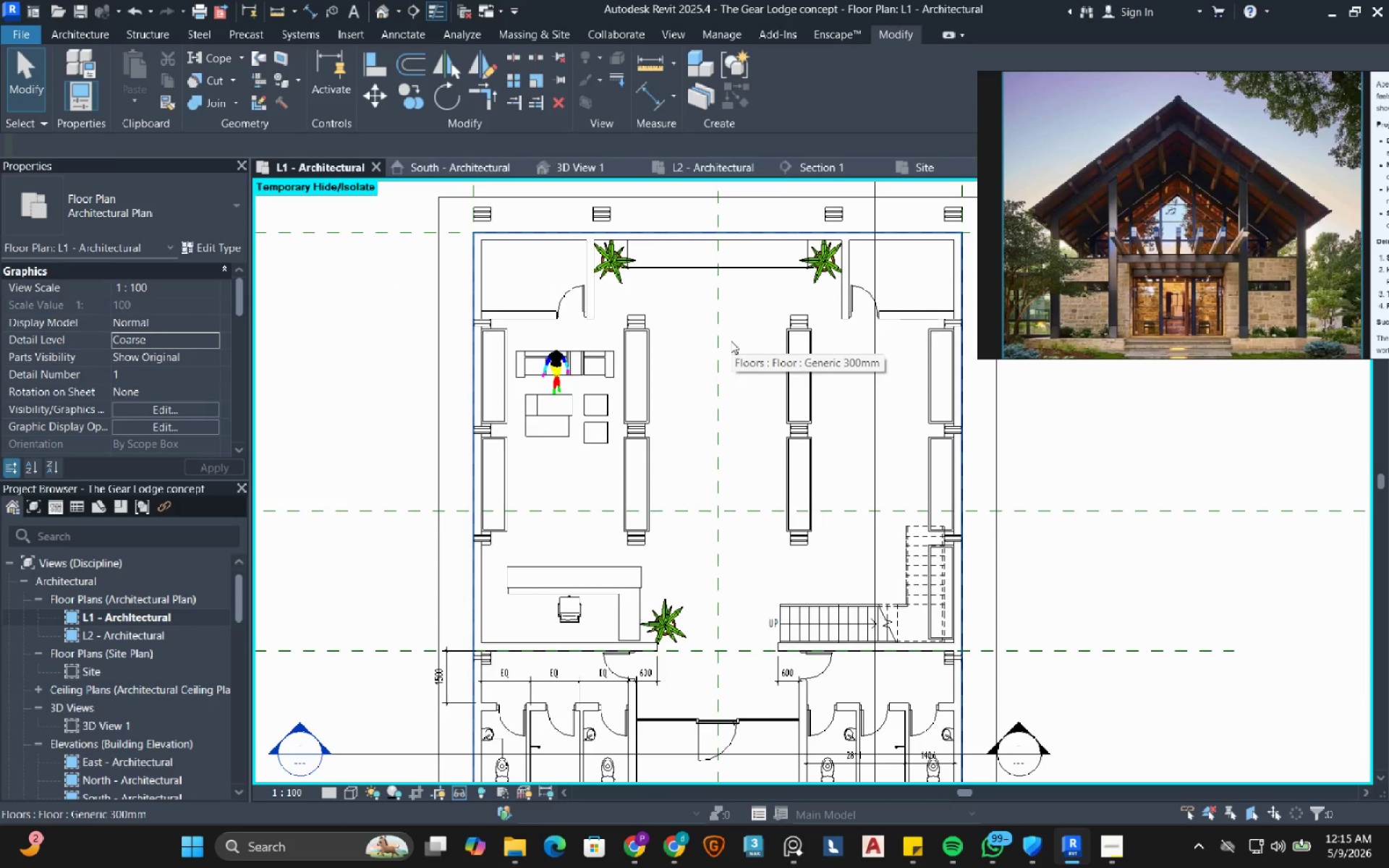 
wait(14.03)
 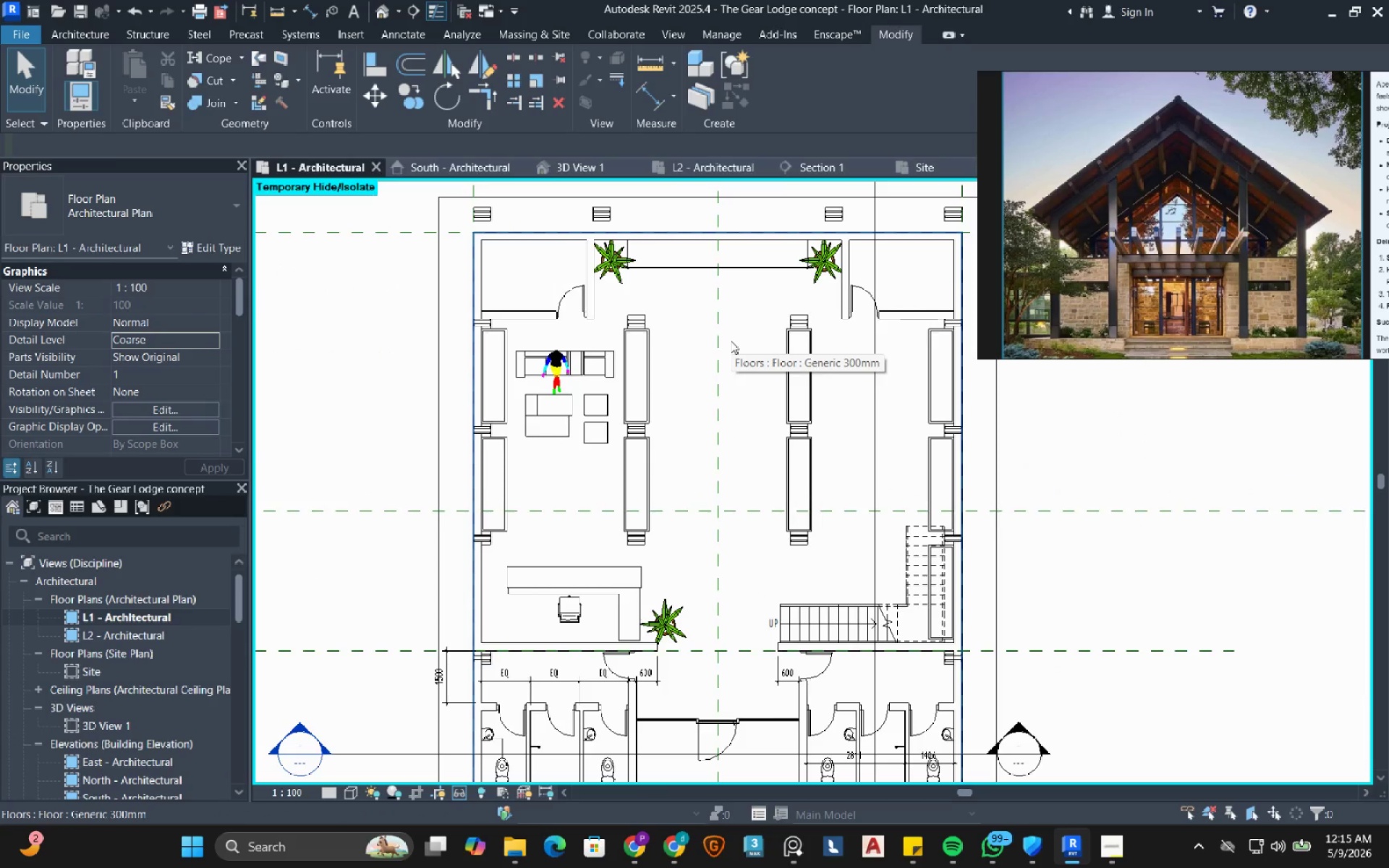 
scroll: coordinate [660, 511], scroll_direction: up, amount: 6.0
 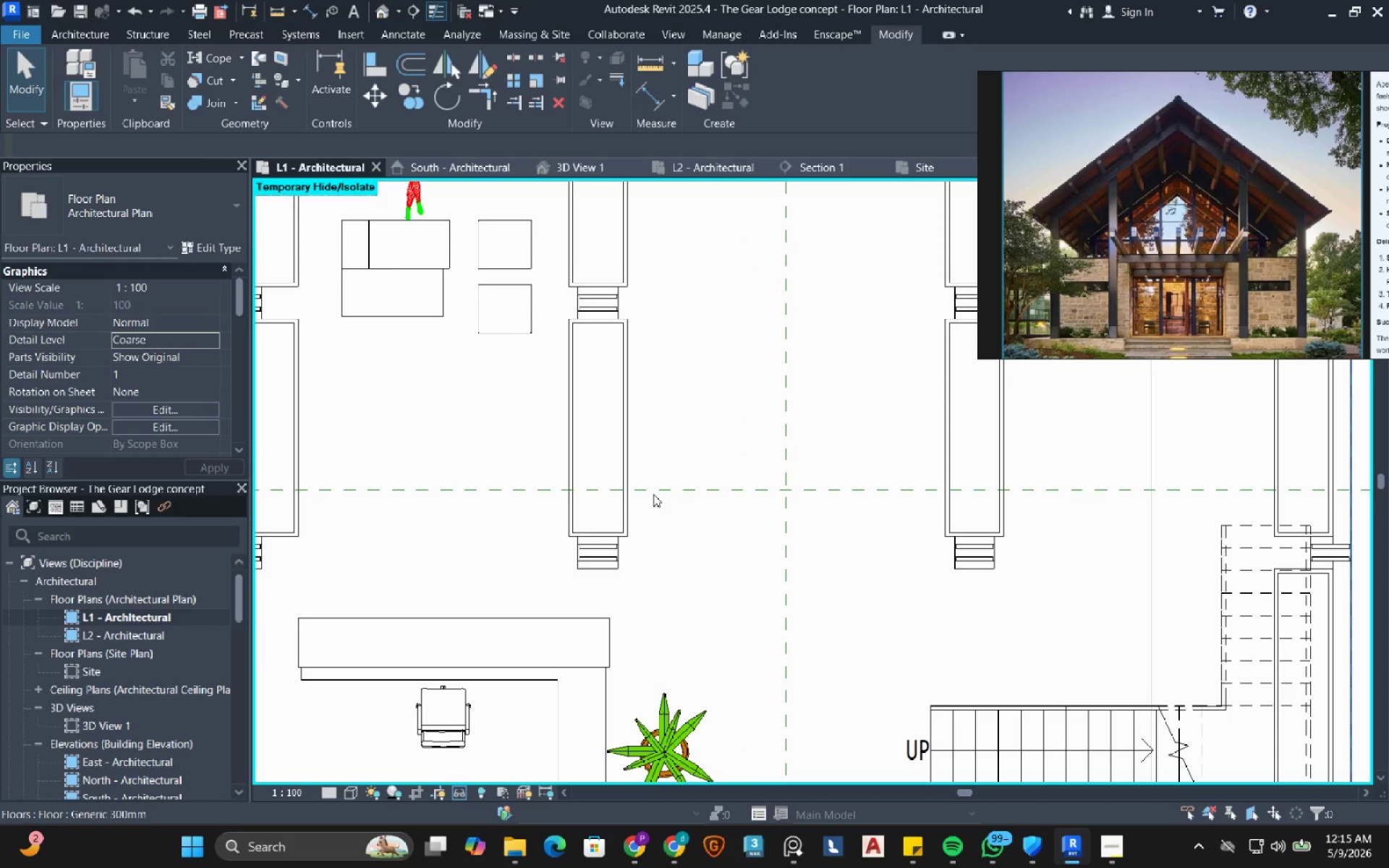 
type(dl)
 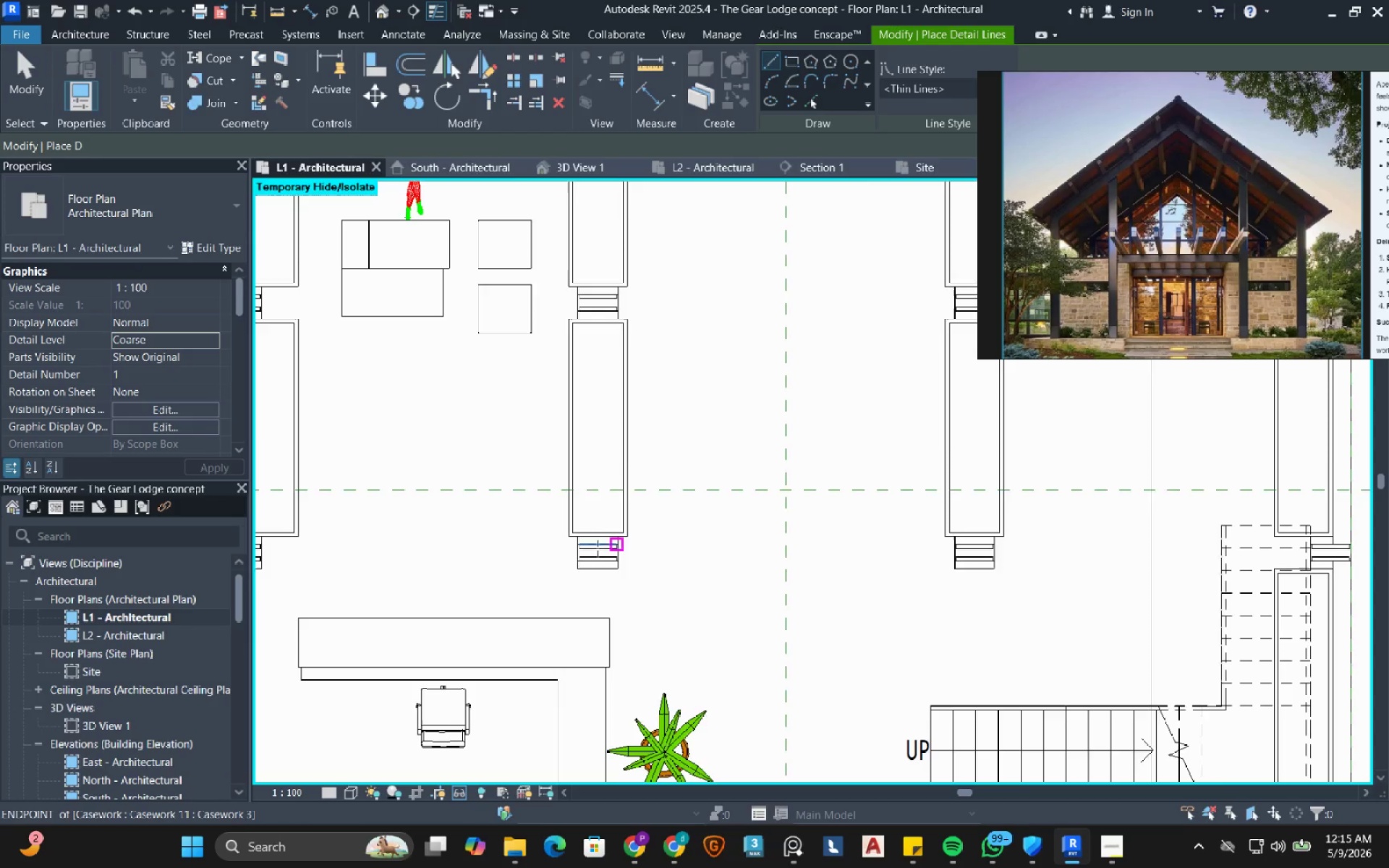 
scroll: coordinate [583, 552], scroll_direction: up, amount: 3.0
 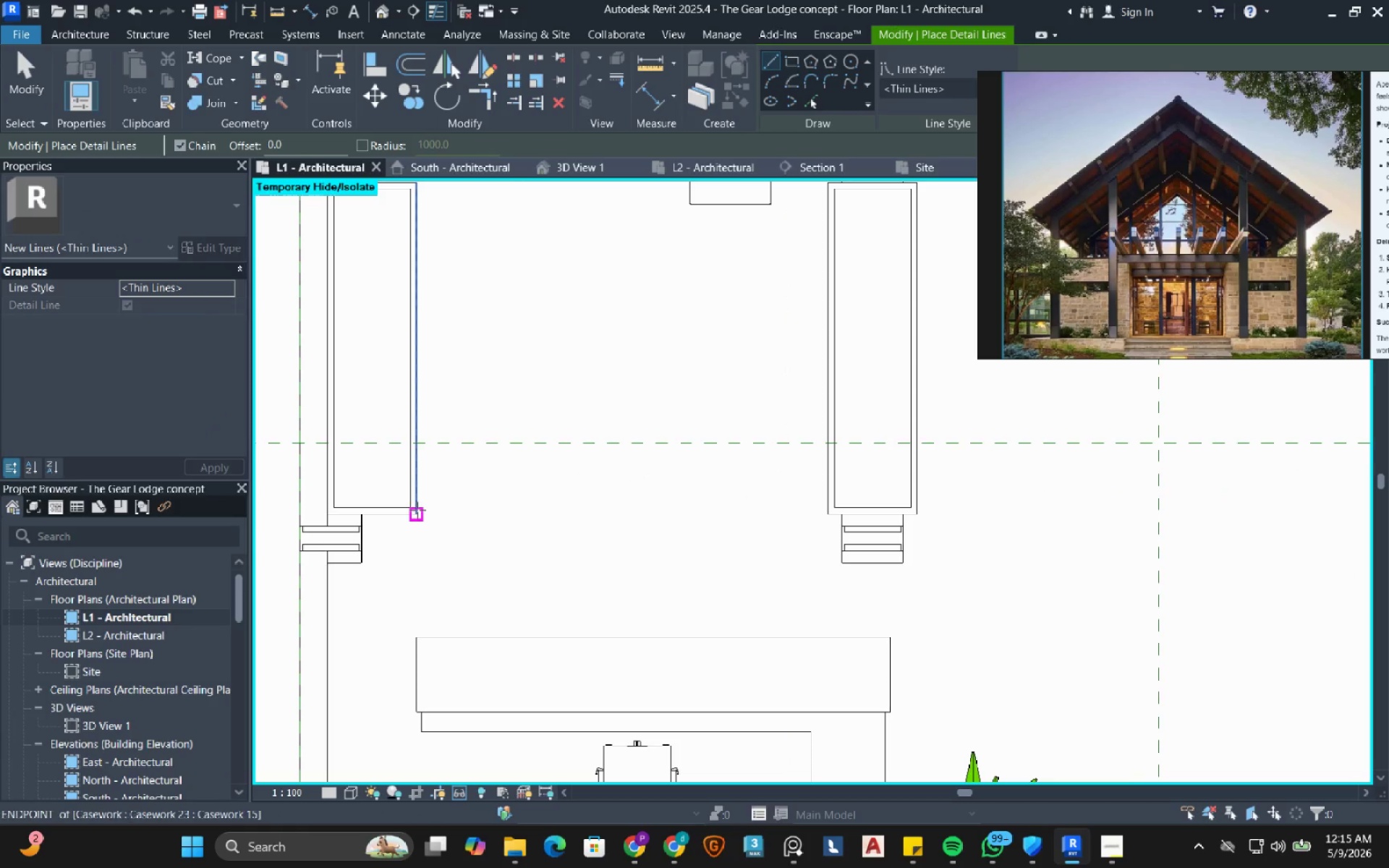 
left_click([417, 510])
 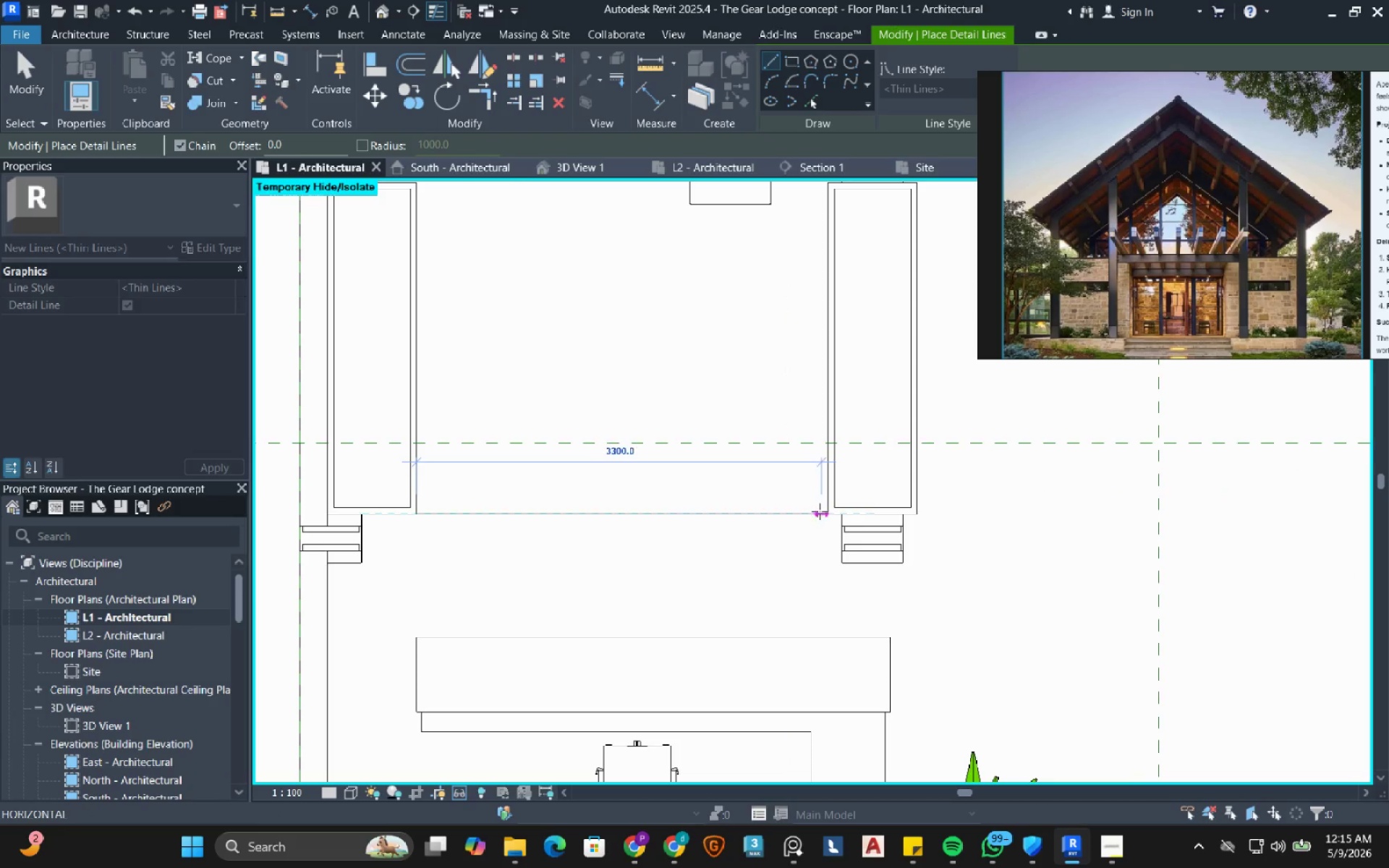 
left_click([823, 511])
 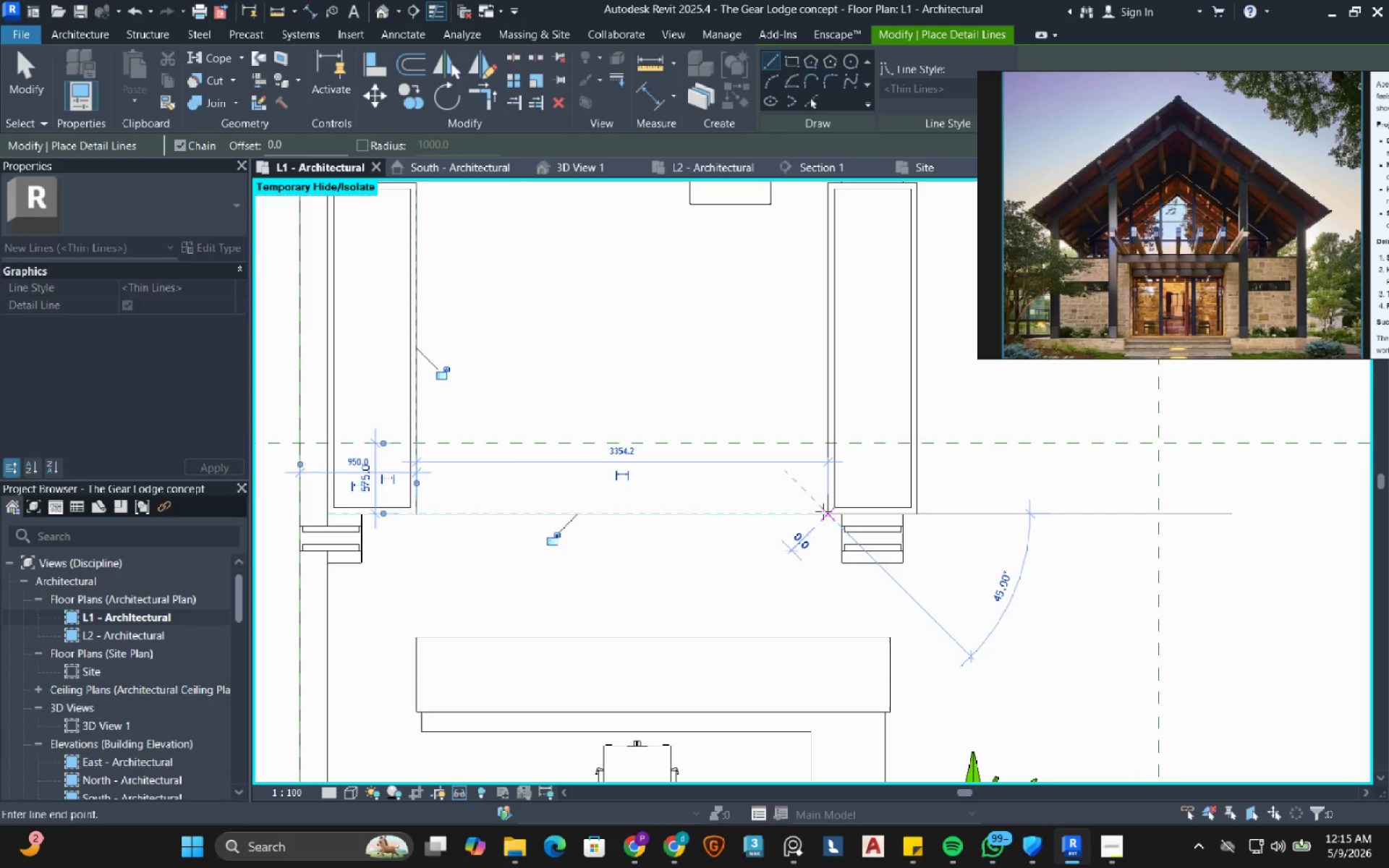 
key(Escape)
 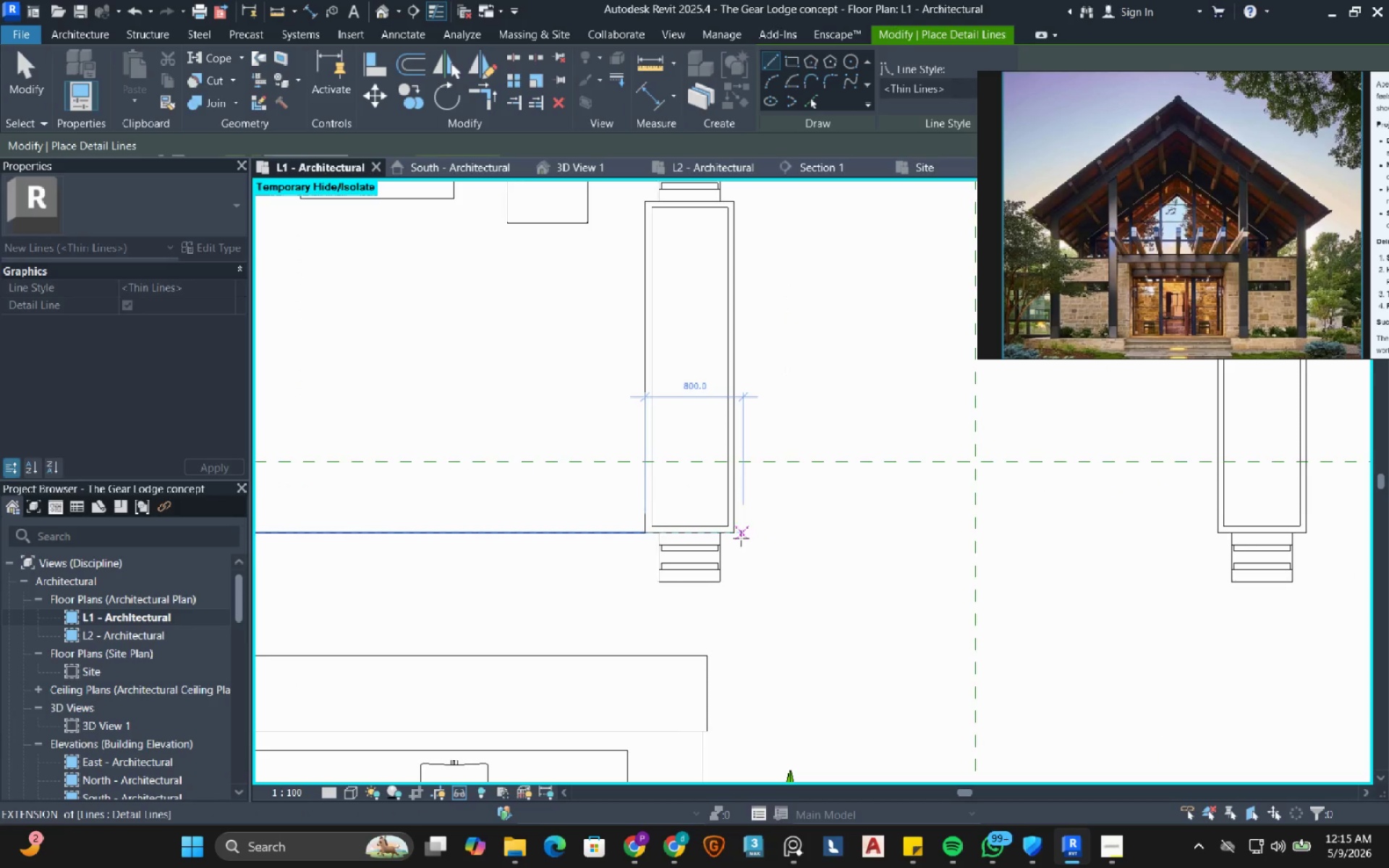 
left_click_drag(start_coordinate=[736, 532], to_coordinate=[755, 532])
 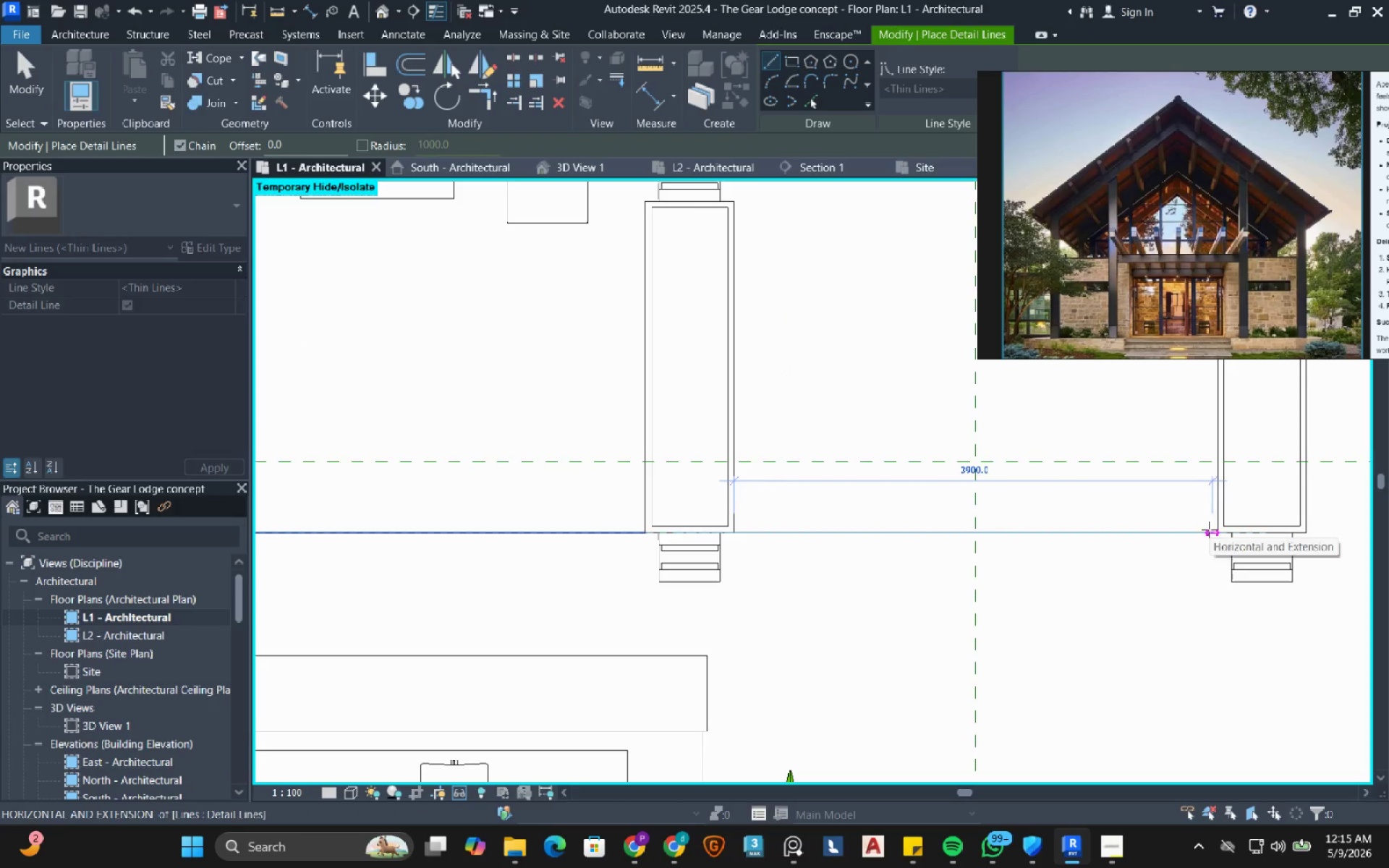 
left_click([1216, 529])
 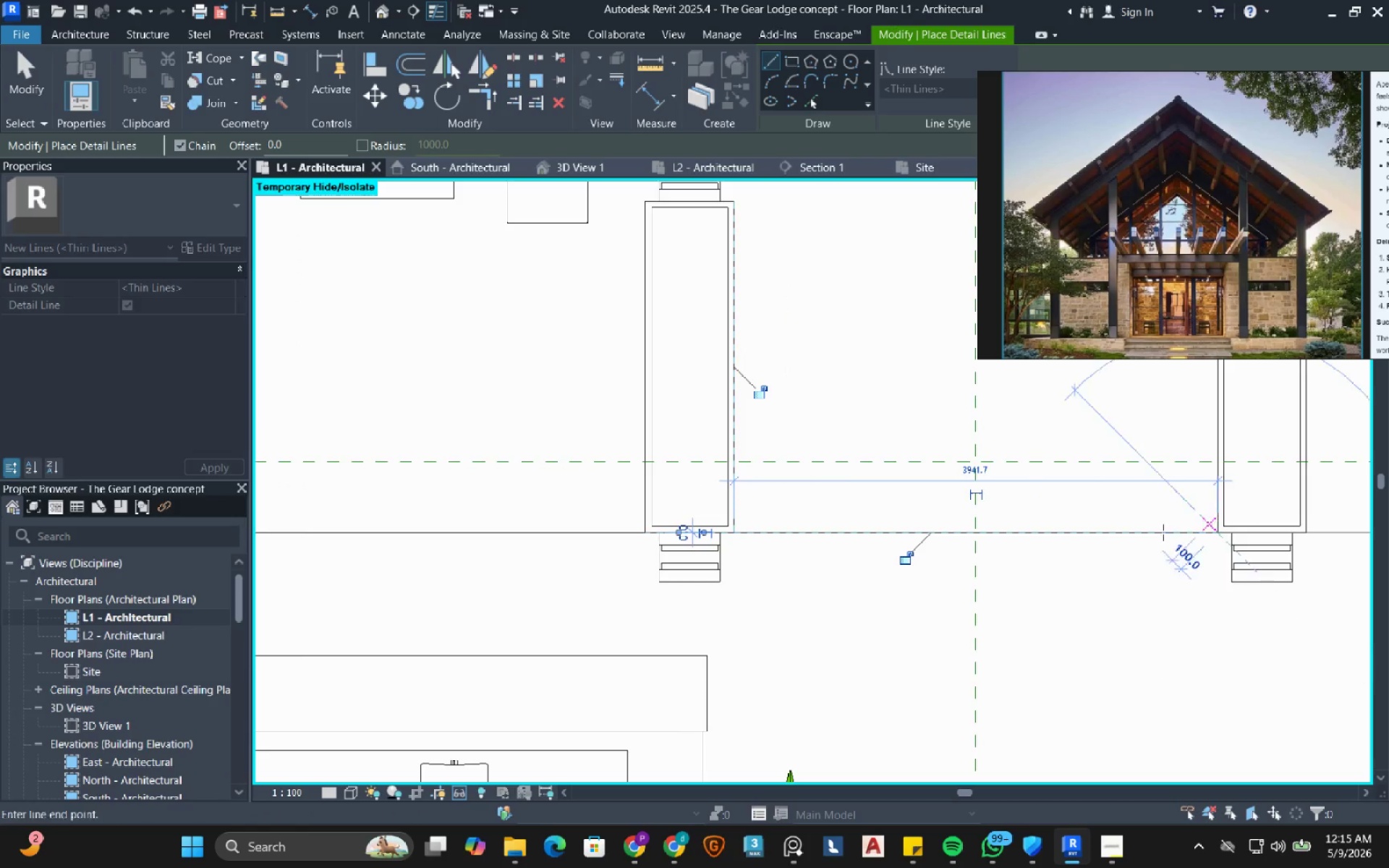 
key(Escape)
 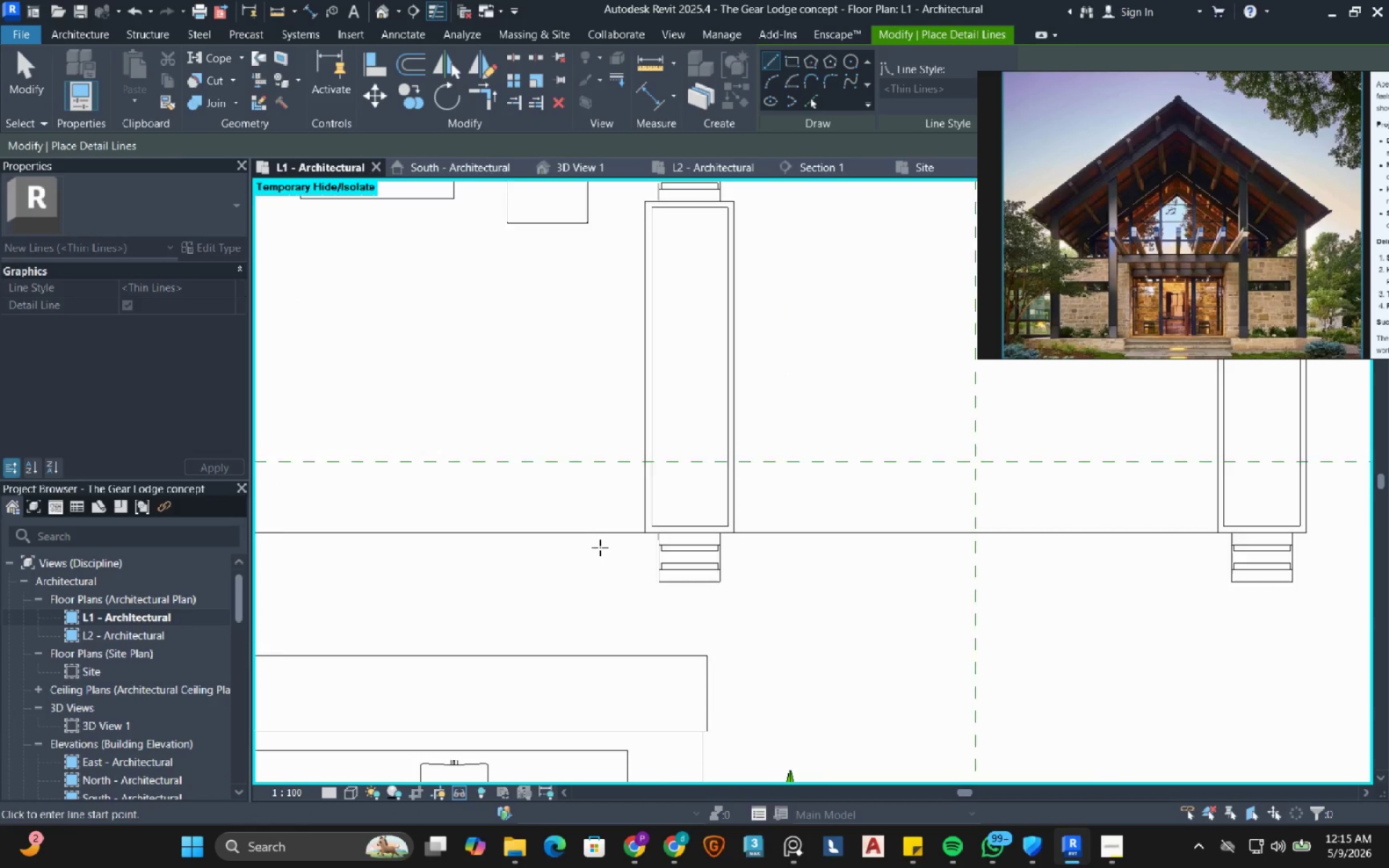 
scroll: coordinate [778, 477], scroll_direction: down, amount: 10.0
 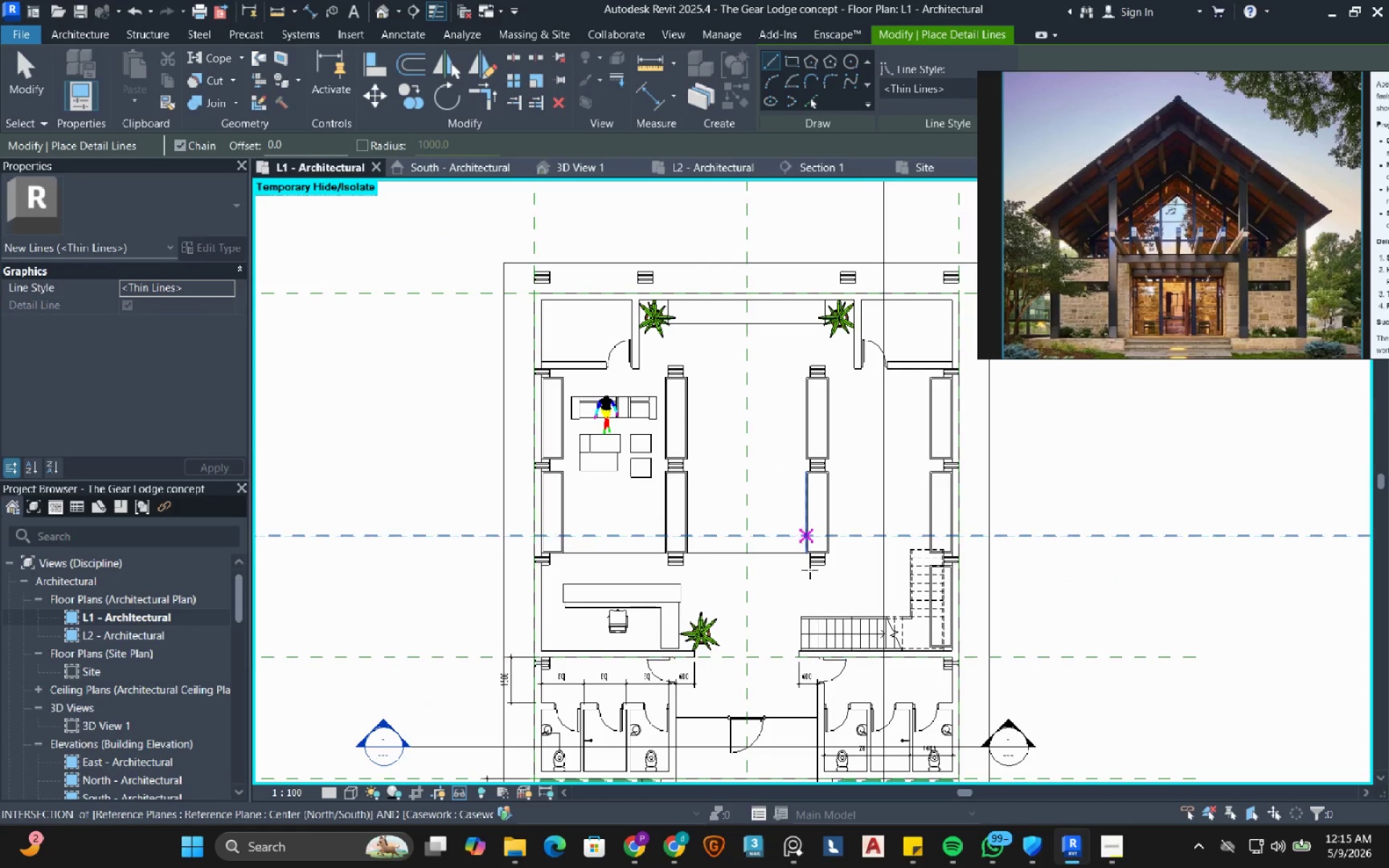 
scroll: coordinate [839, 639], scroll_direction: up, amount: 4.0
 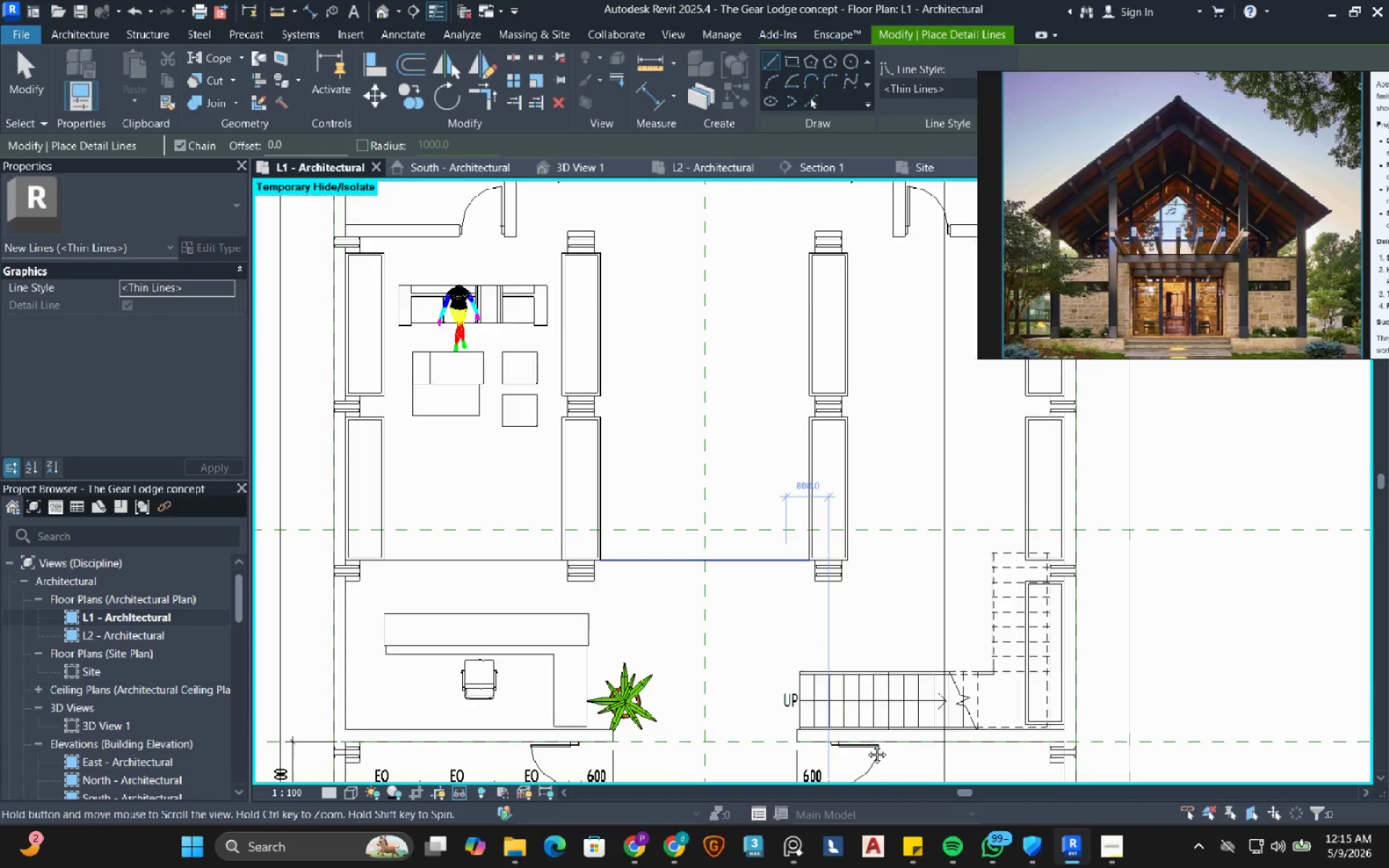 
scroll: coordinate [794, 558], scroll_direction: down, amount: 3.0
 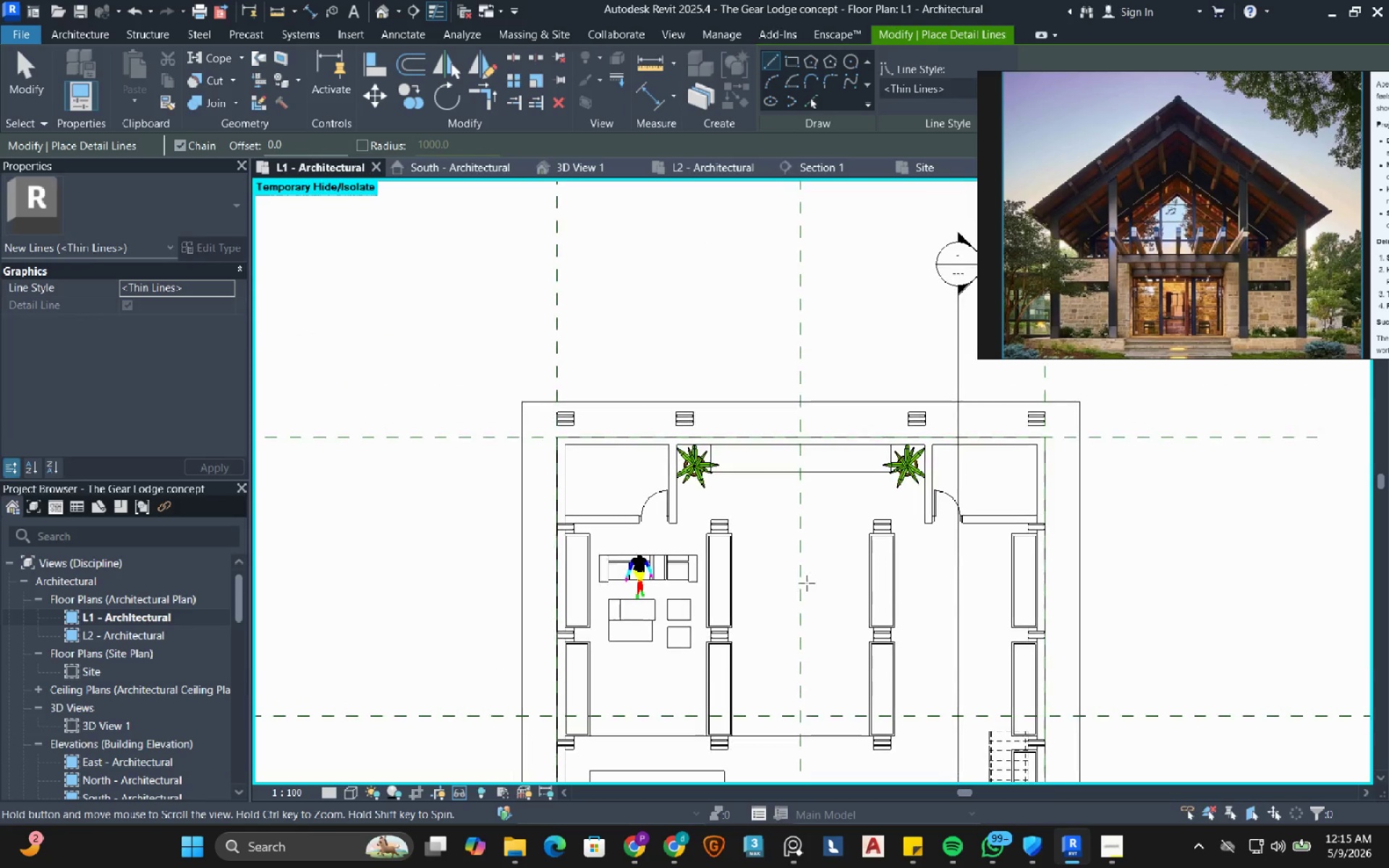 
key(Escape)
 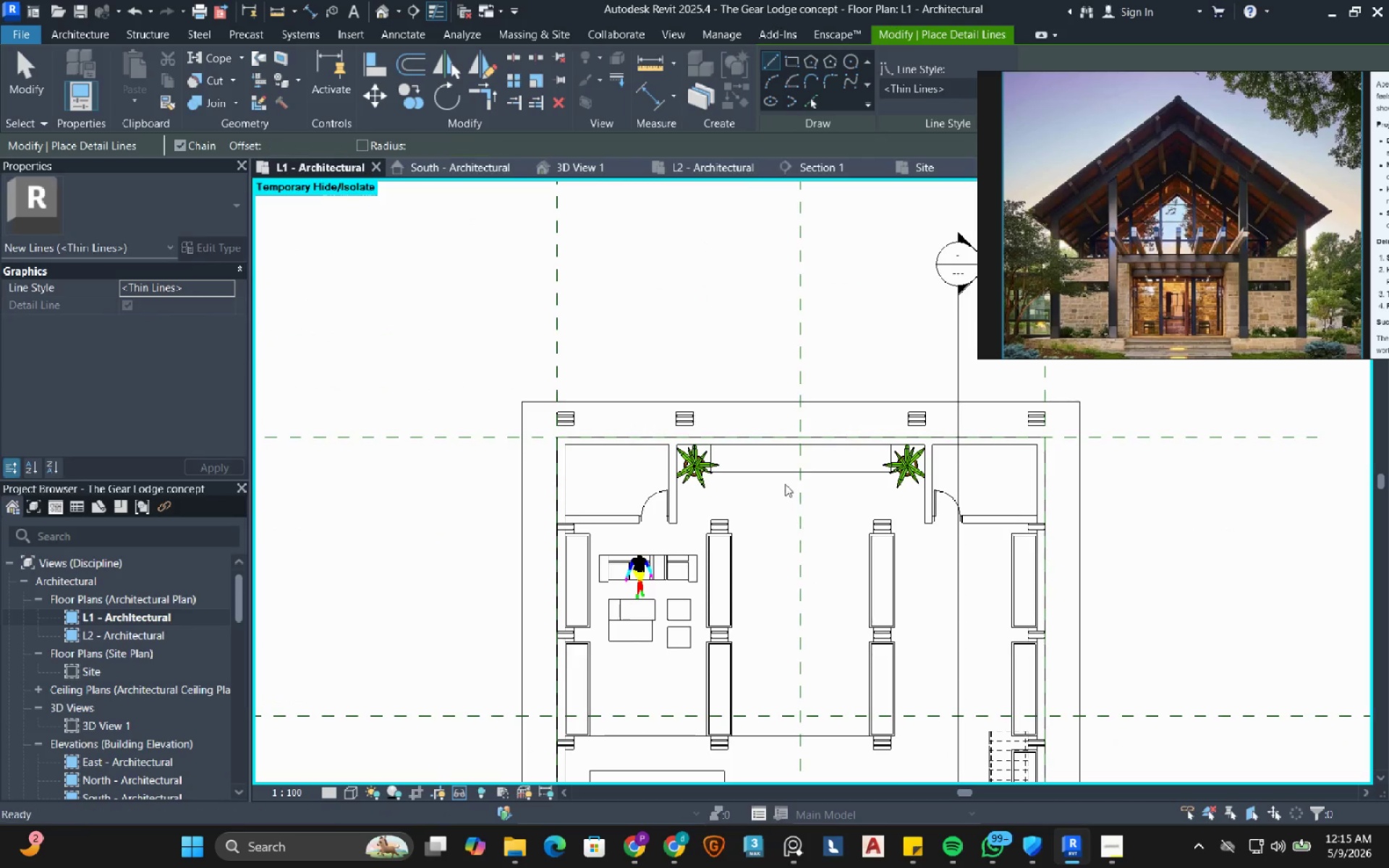 
key(Escape)
 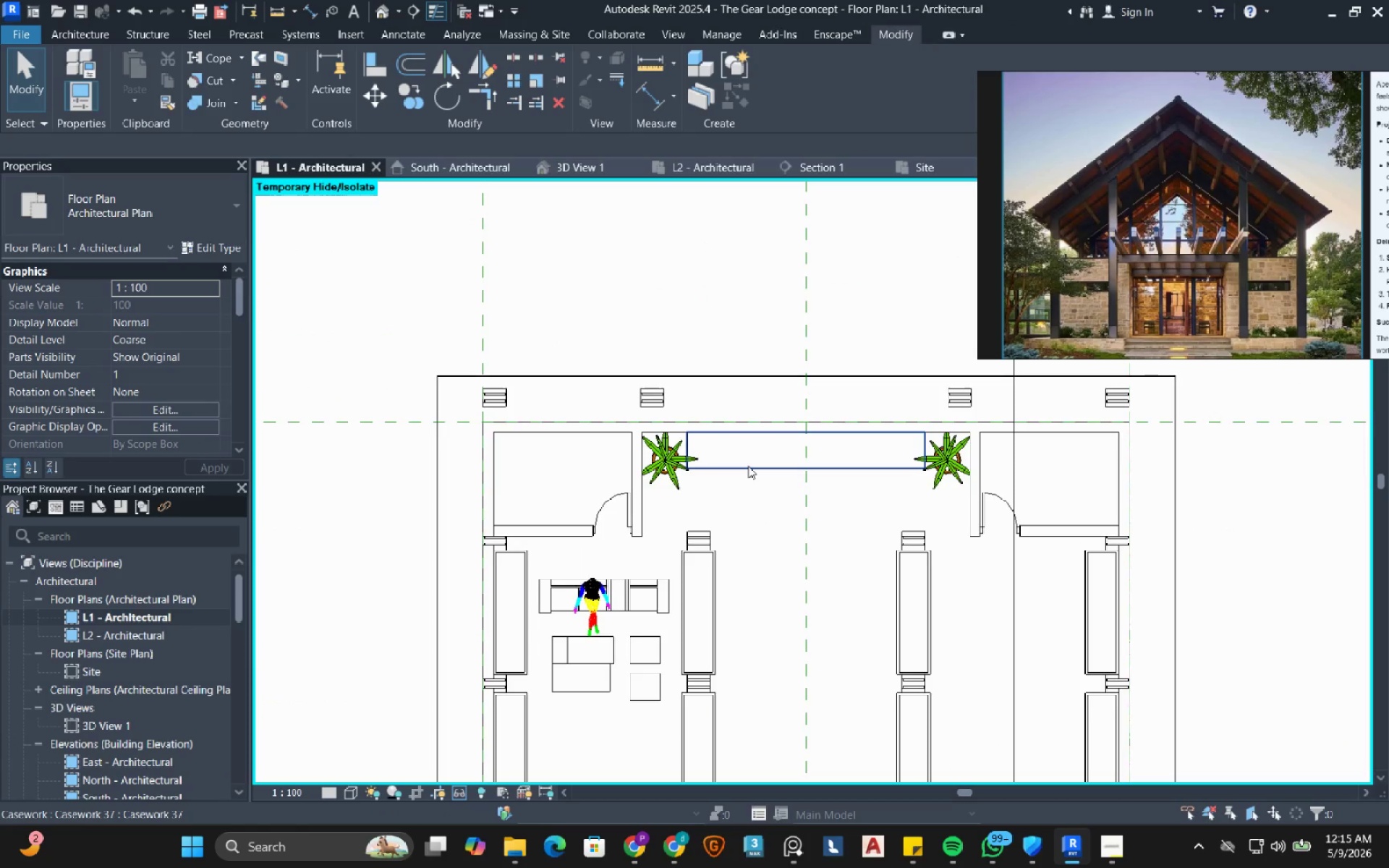 
scroll: coordinate [784, 483], scroll_direction: up, amount: 2.0
 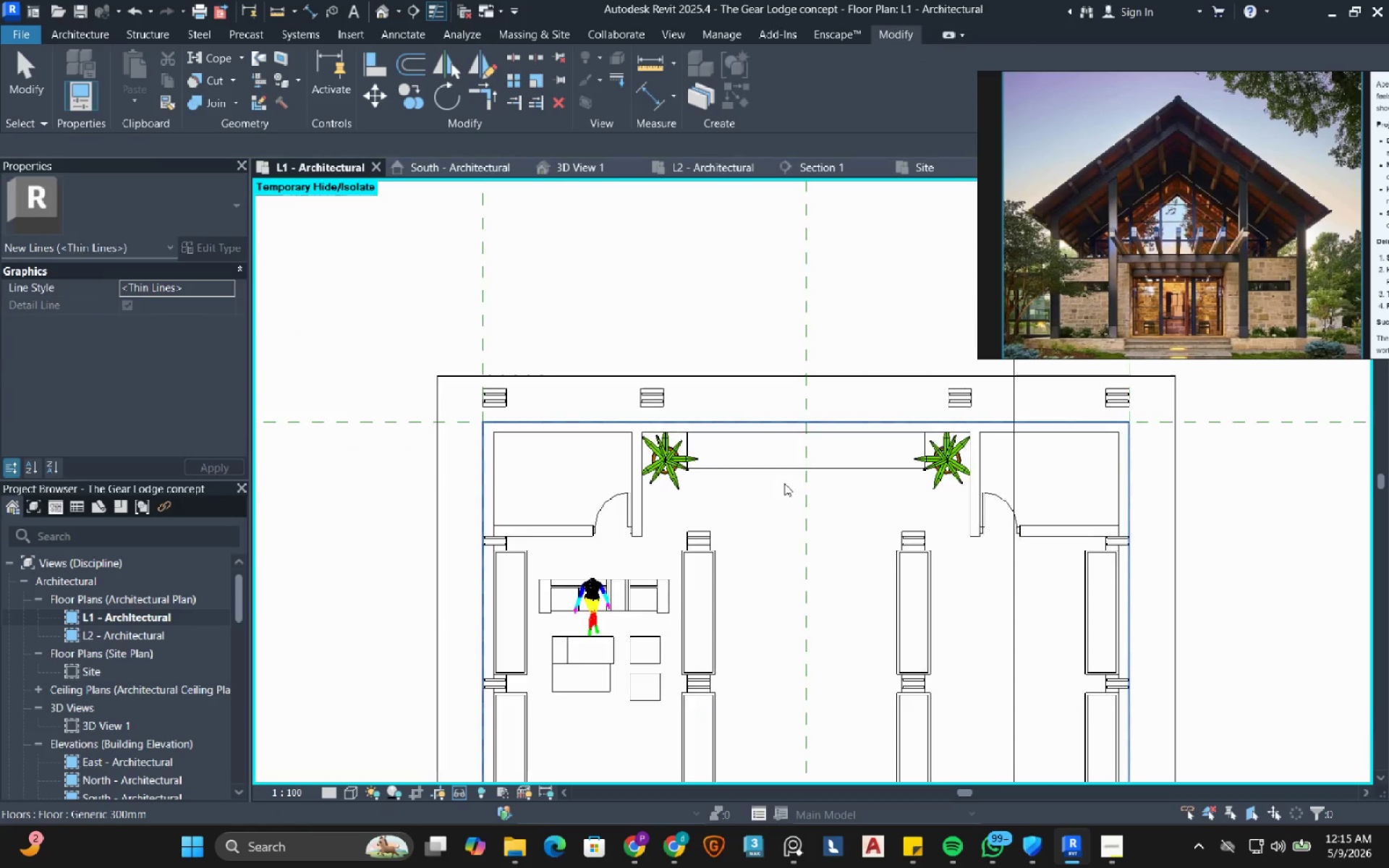 
left_click([748, 466])
 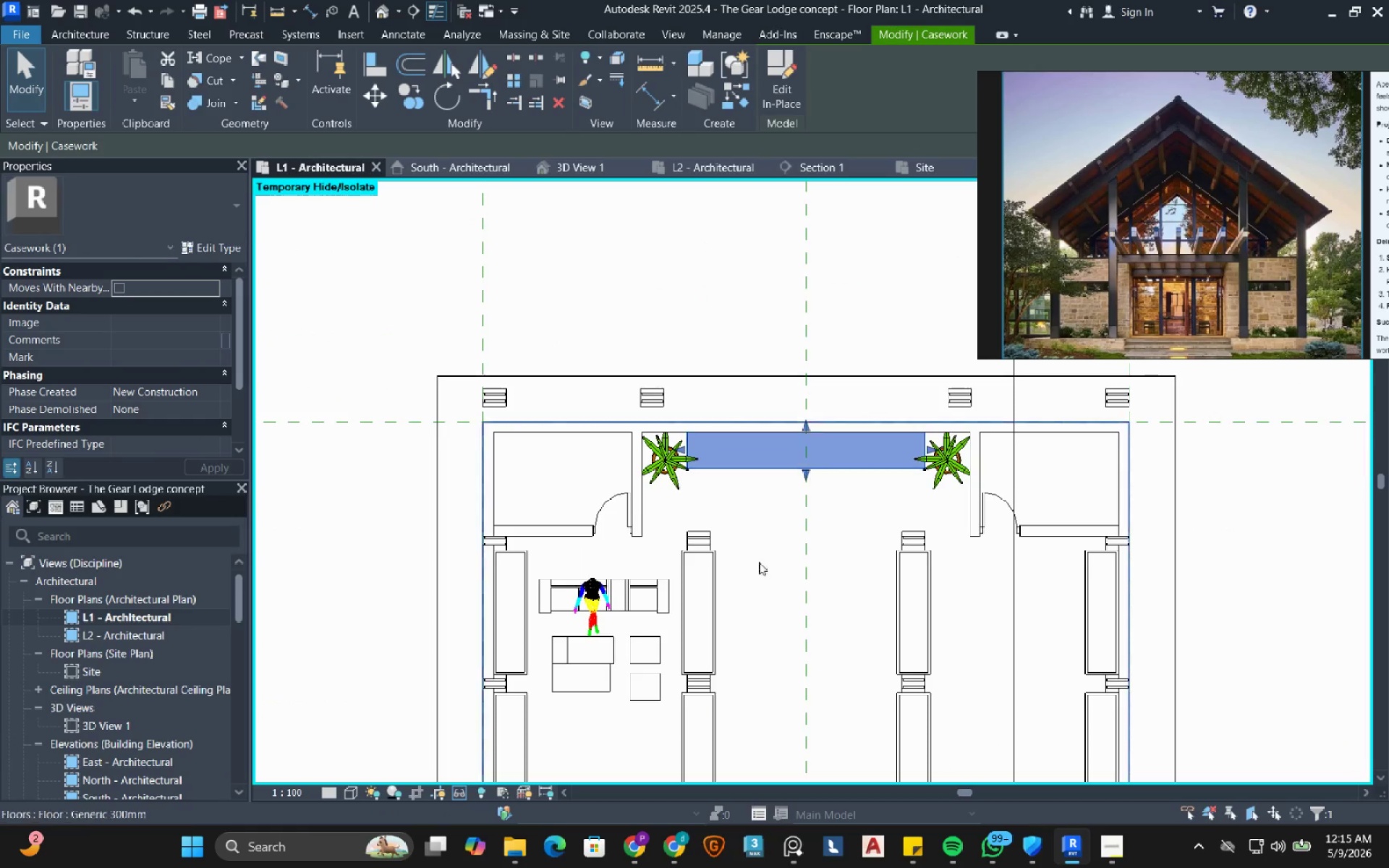 
key(Escape)
 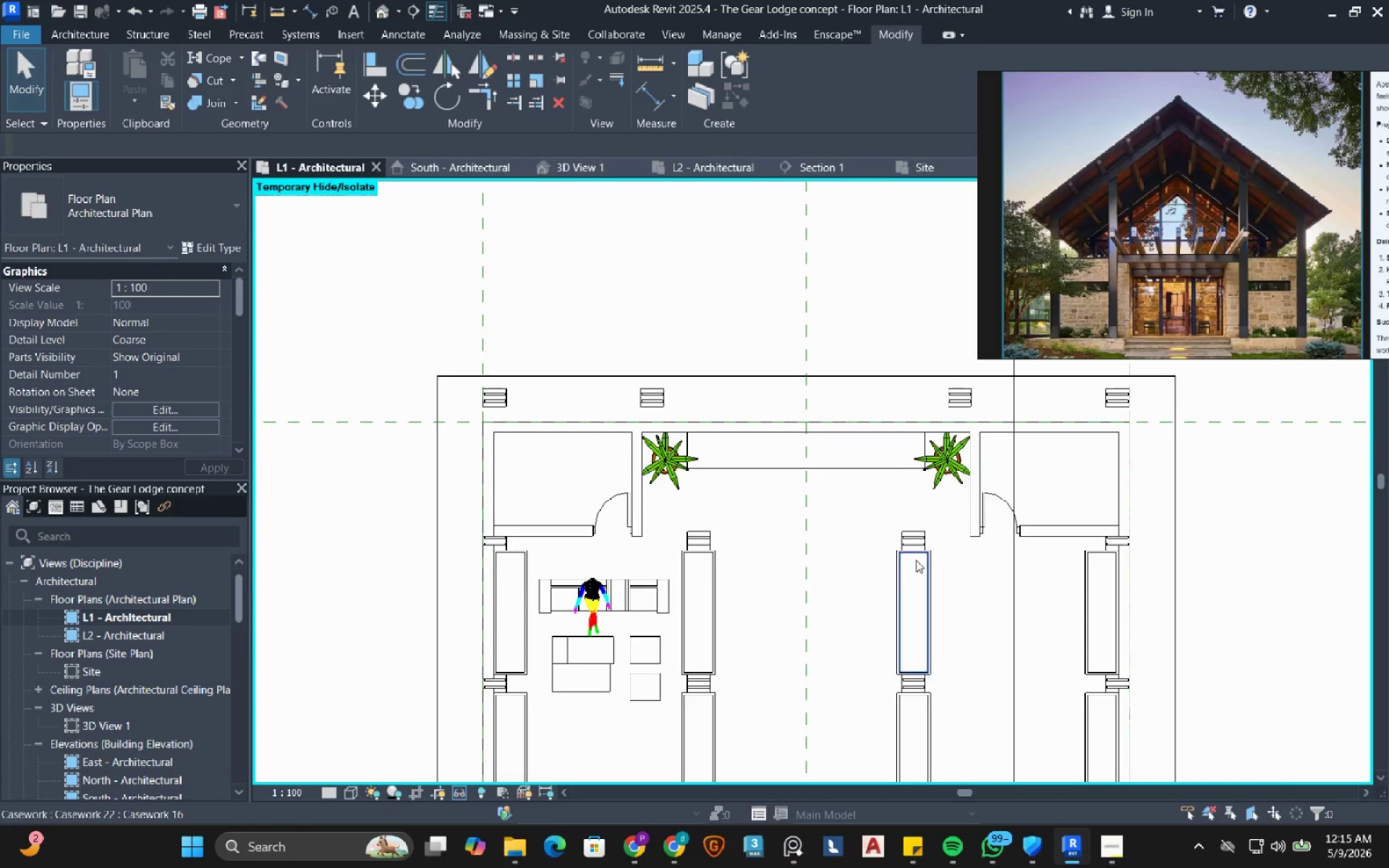 
left_click([943, 542])
 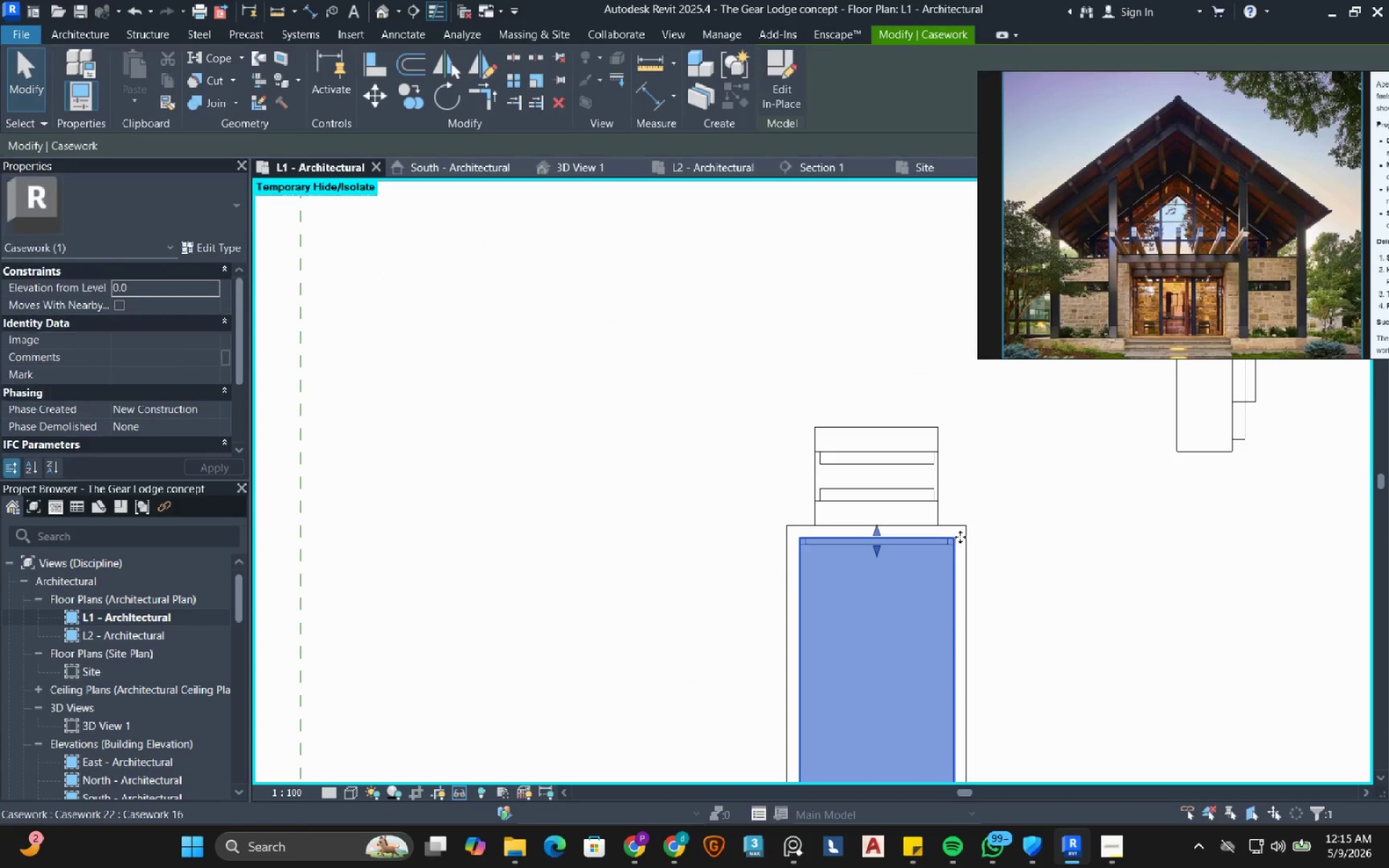 
scroll: coordinate [940, 548], scroll_direction: up, amount: 12.0
 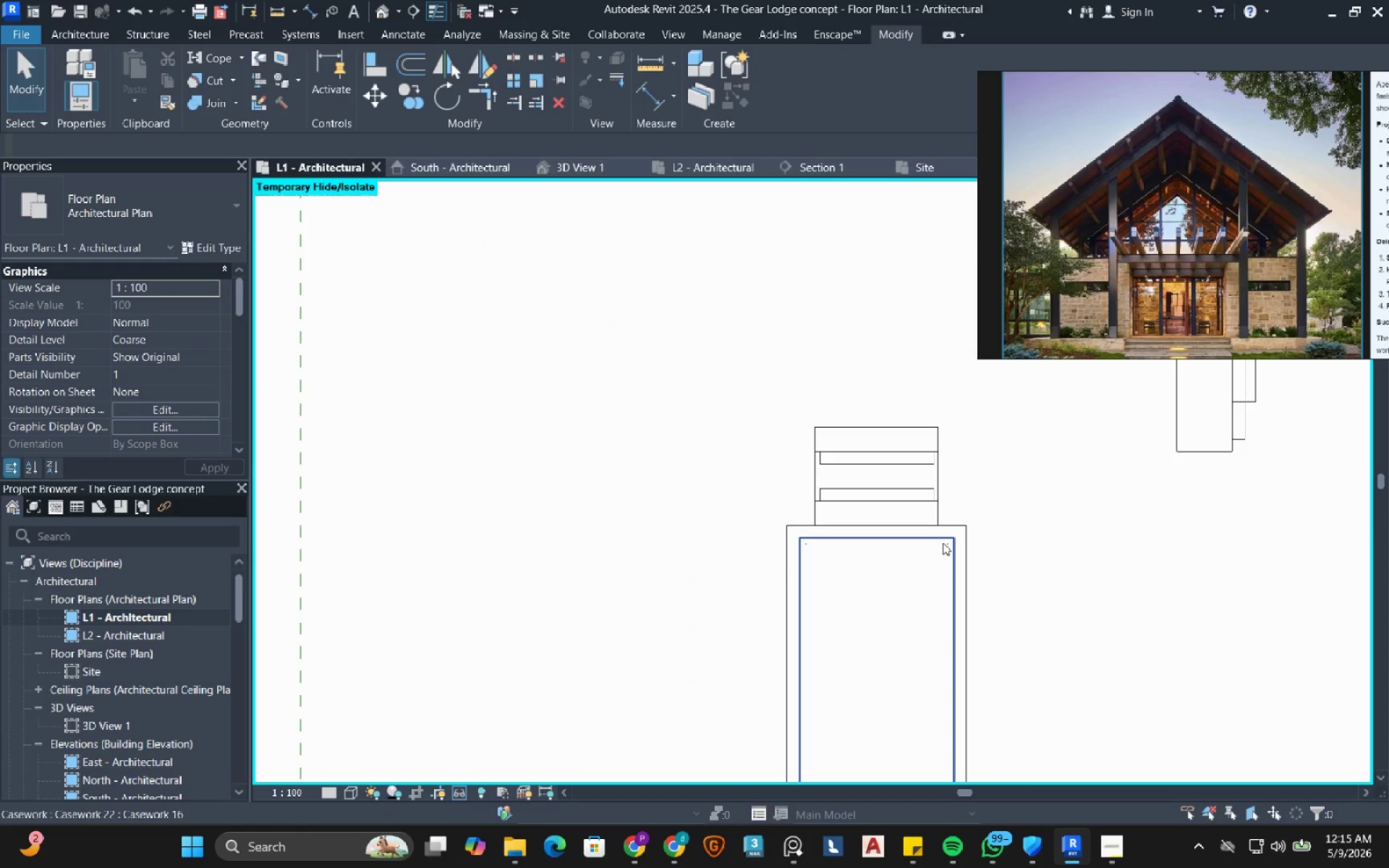 
hold_key(key=ControlLeft, duration=0.55)
left_click([960, 529])
 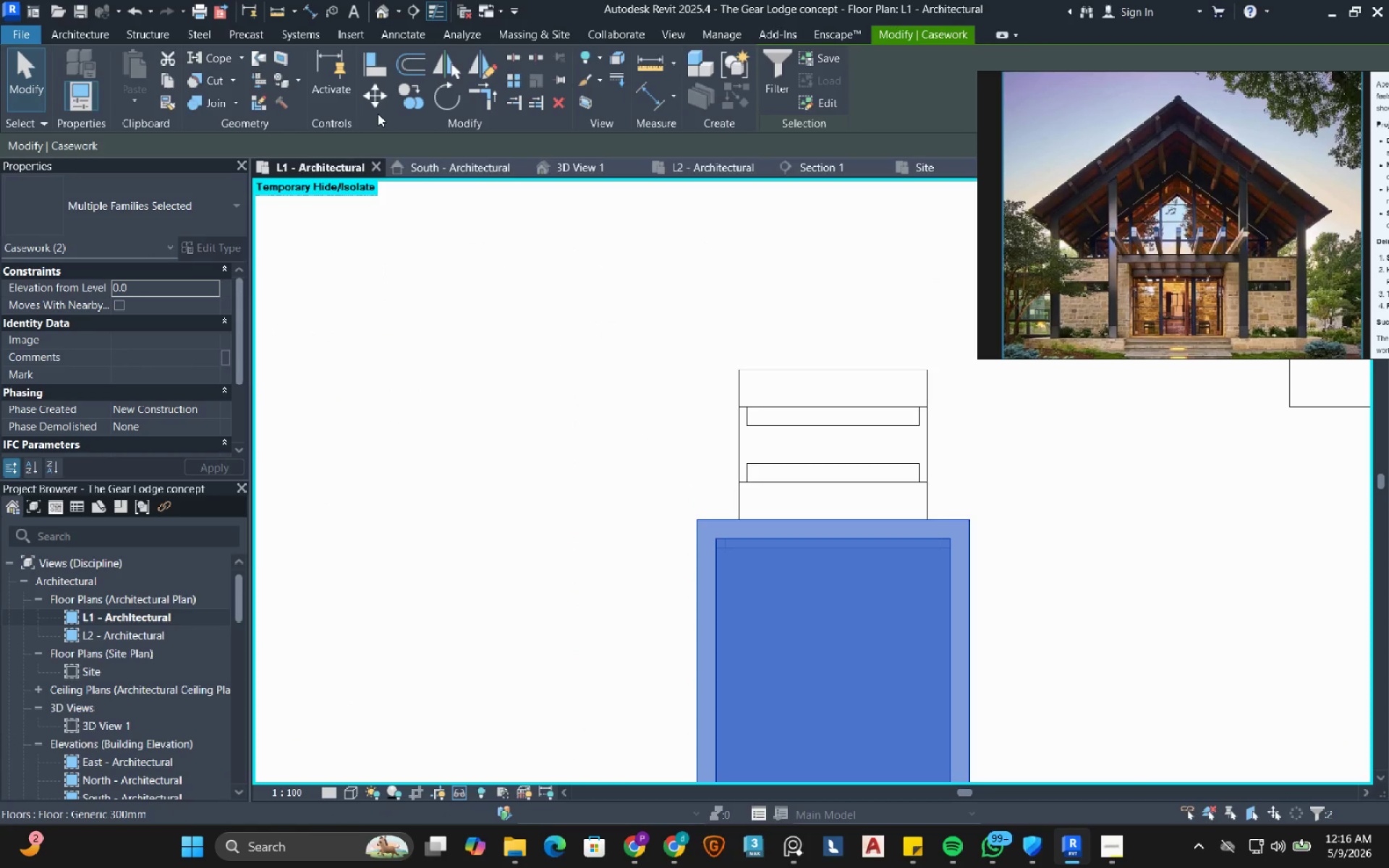 
scroll: coordinate [960, 537], scroll_direction: up, amount: 3.0
 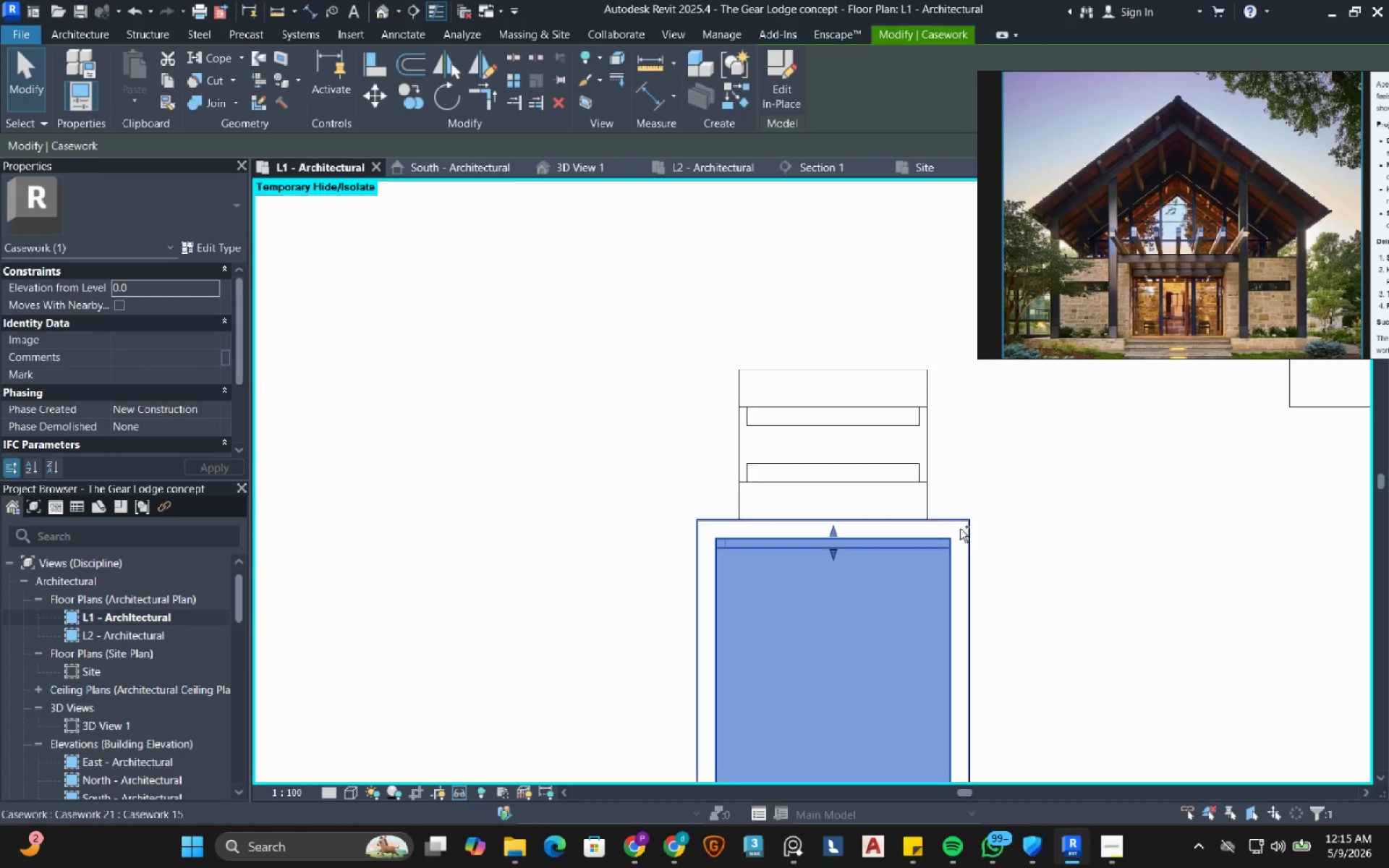 
left_click([415, 108])
 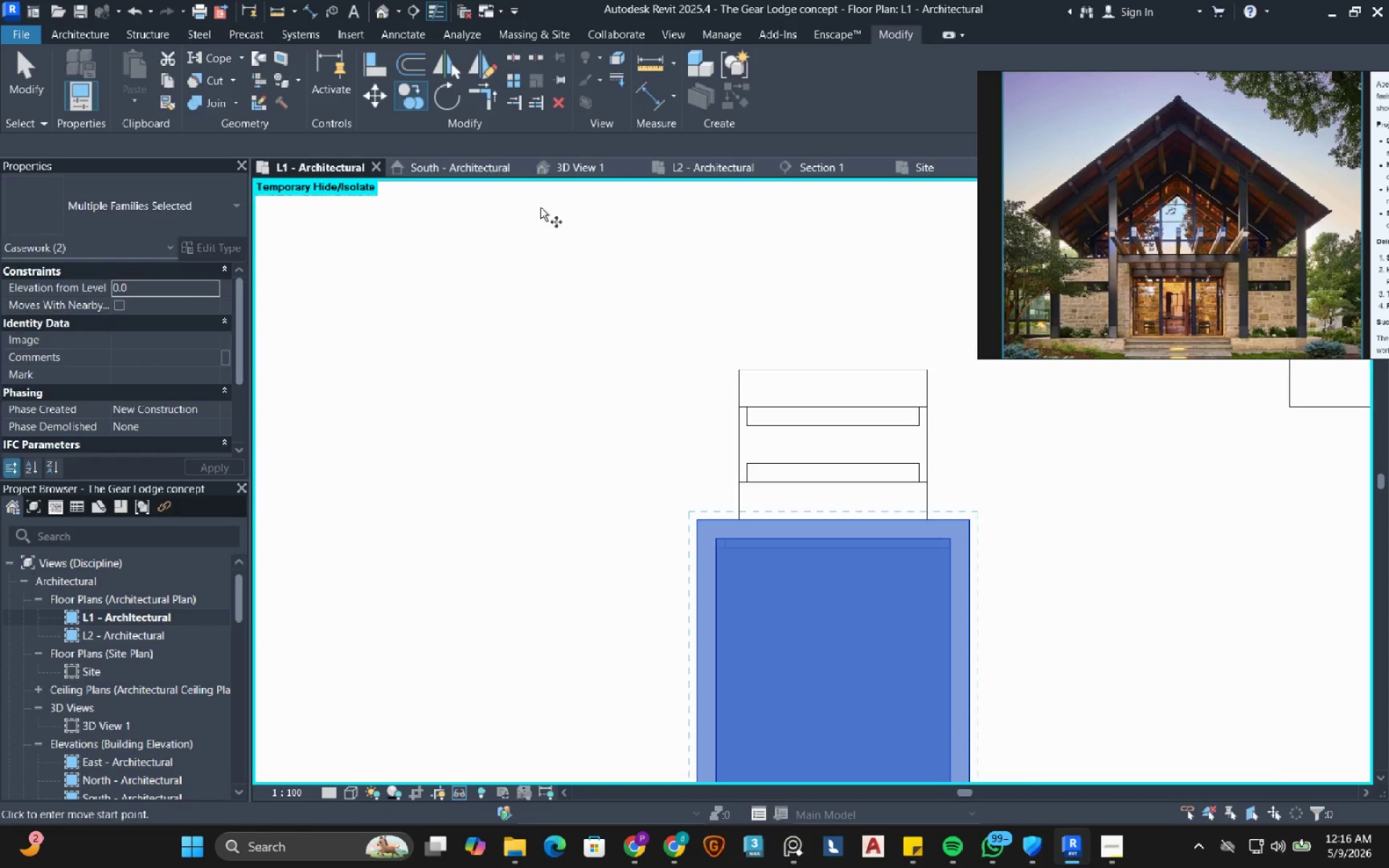 
scroll: coordinate [541, 216], scroll_direction: down, amount: 3.0
 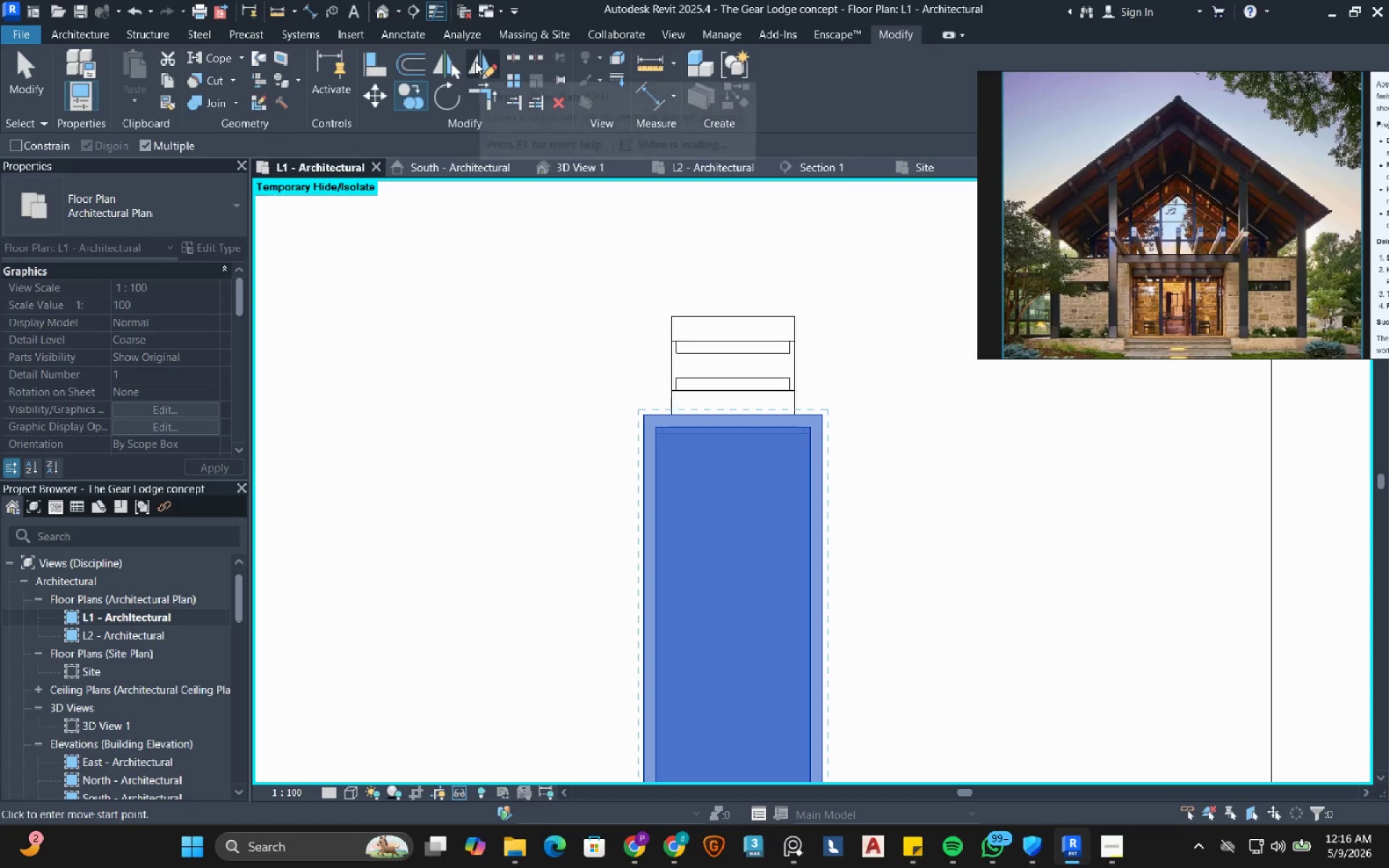 
left_click([486, 71])
 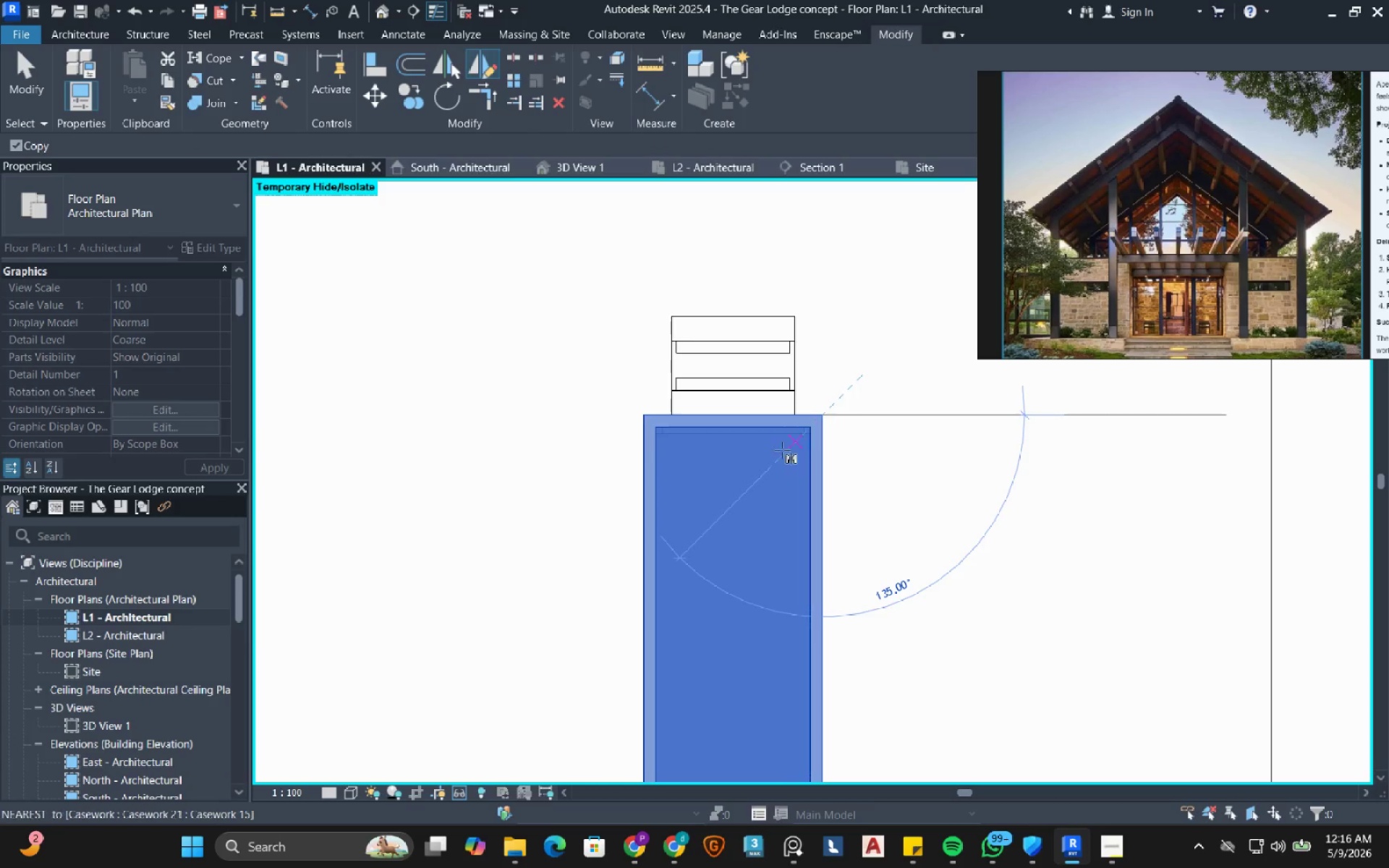 
left_click([773, 456])
 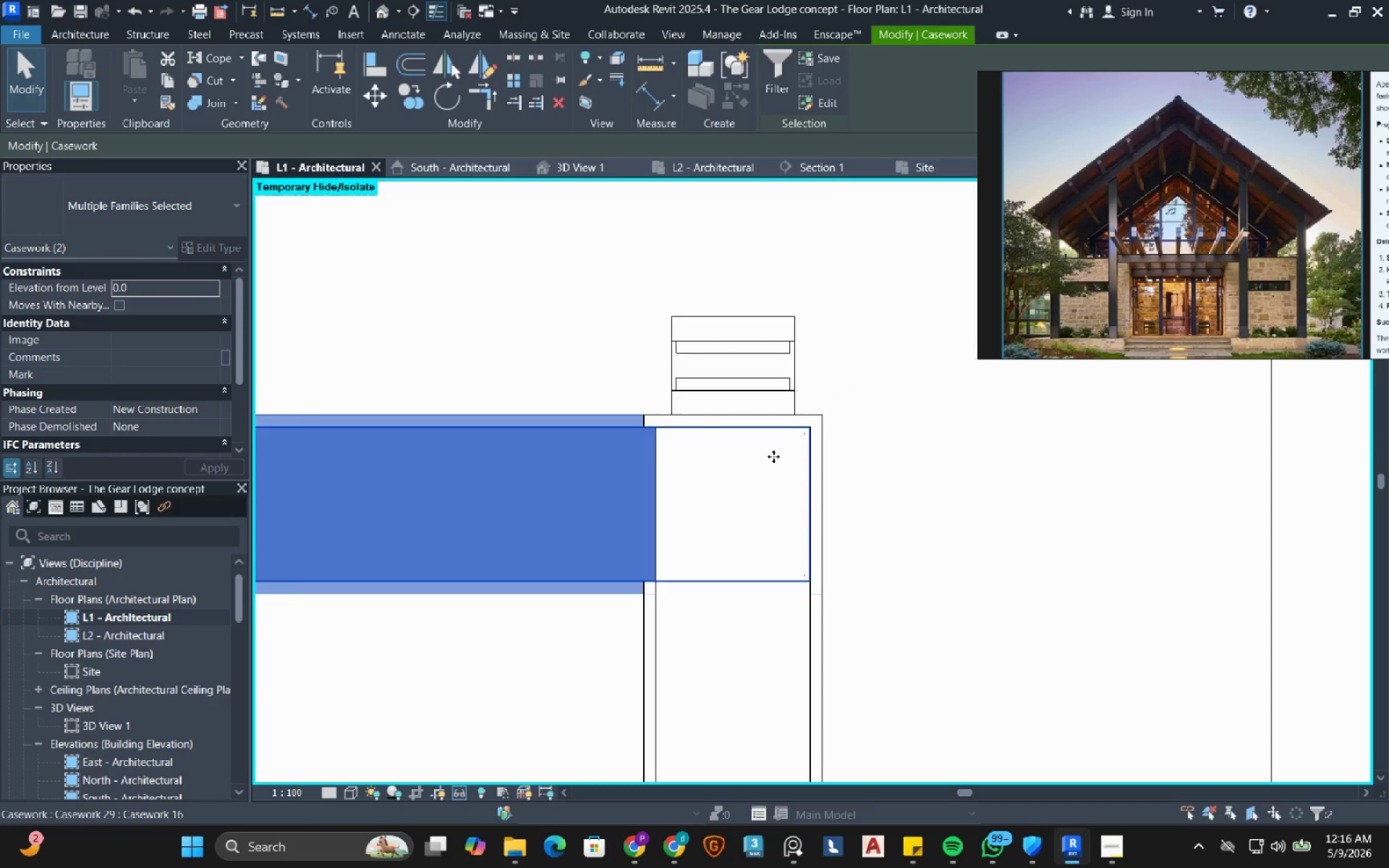 
scroll: coordinate [773, 456], scroll_direction: down, amount: 5.0
 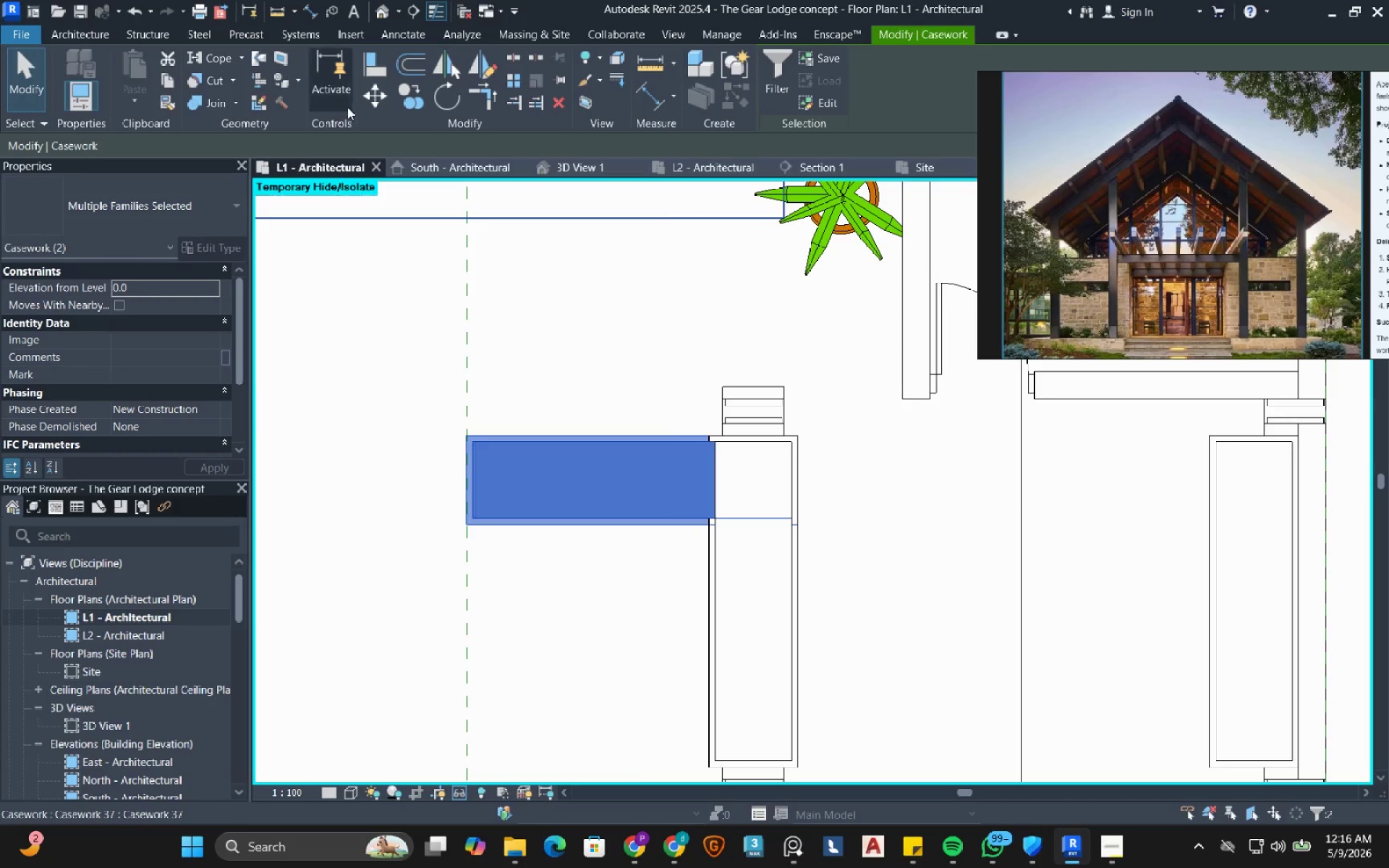 
left_click([367, 98])
 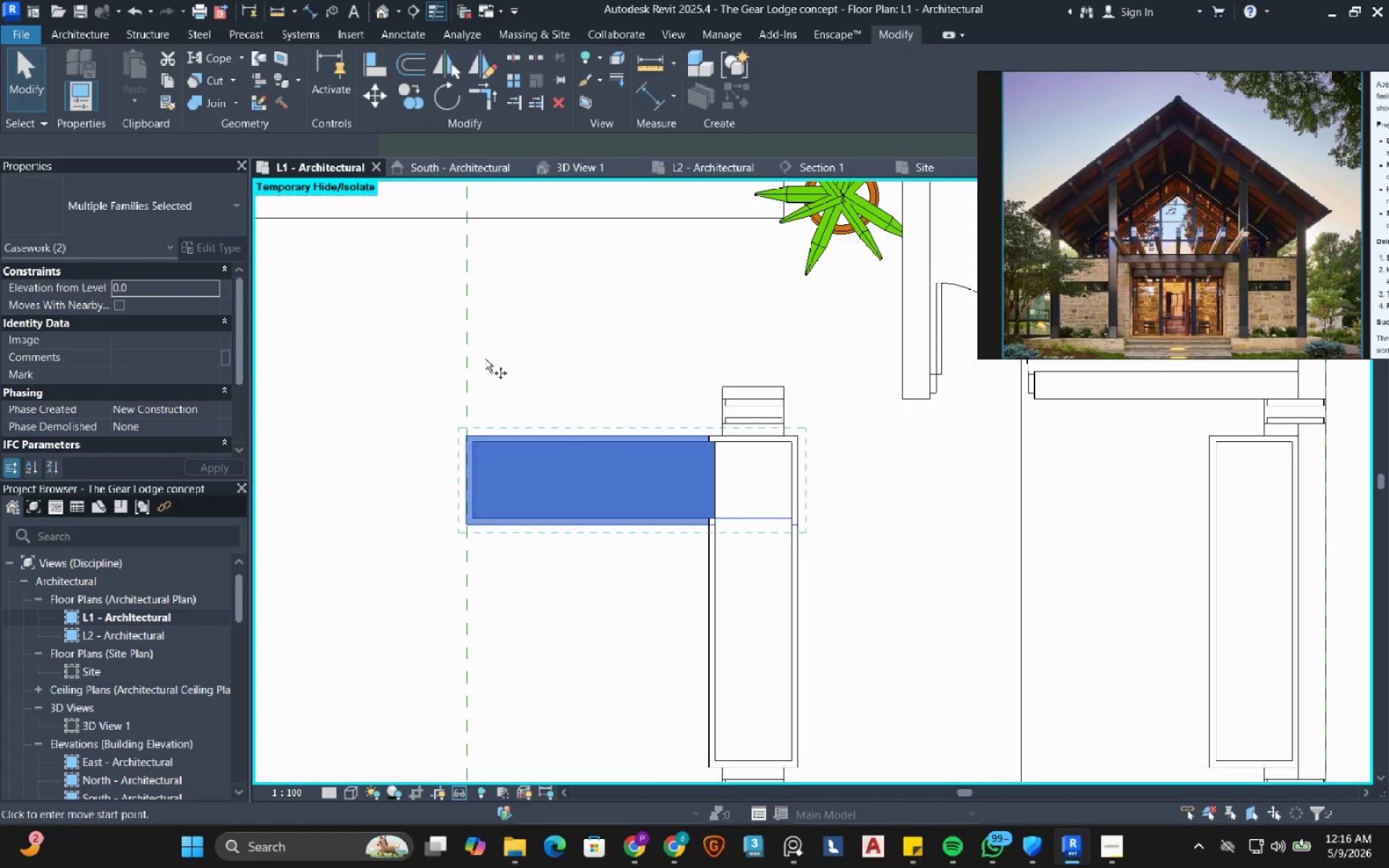 
scroll: coordinate [477, 497], scroll_direction: up, amount: 6.0
 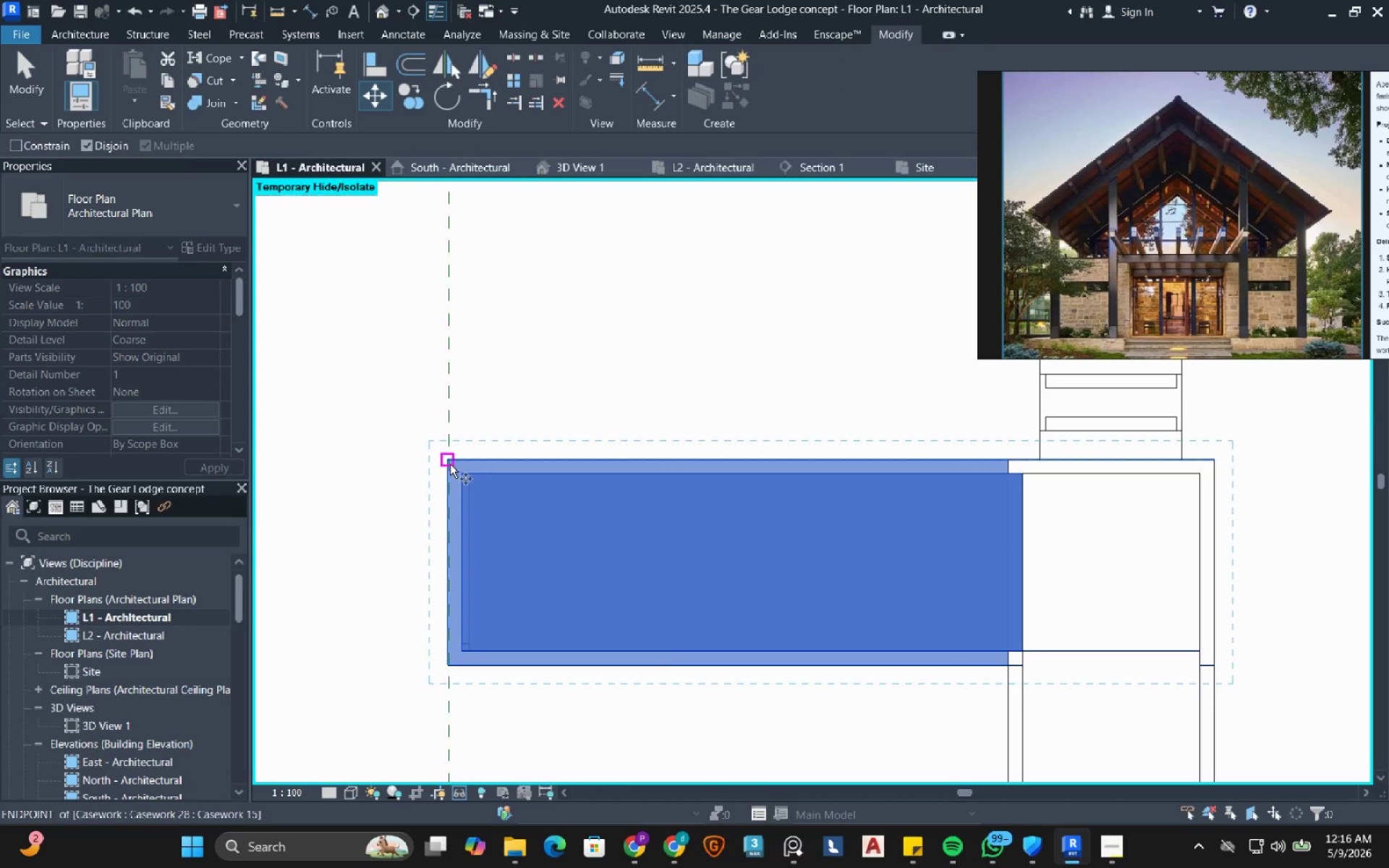 
left_click([450, 464])
 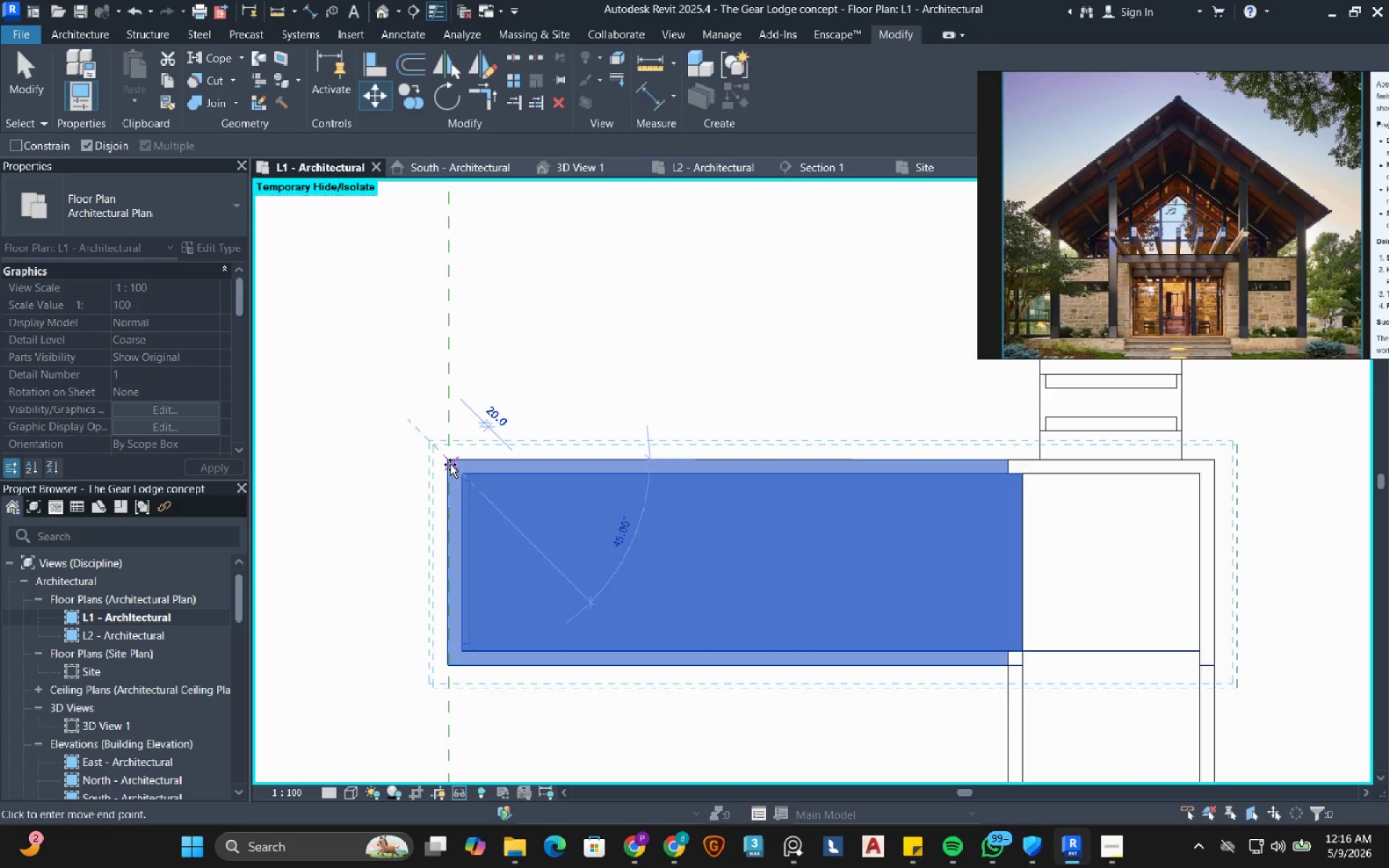 
scroll: coordinate [450, 469], scroll_direction: down, amount: 5.0
 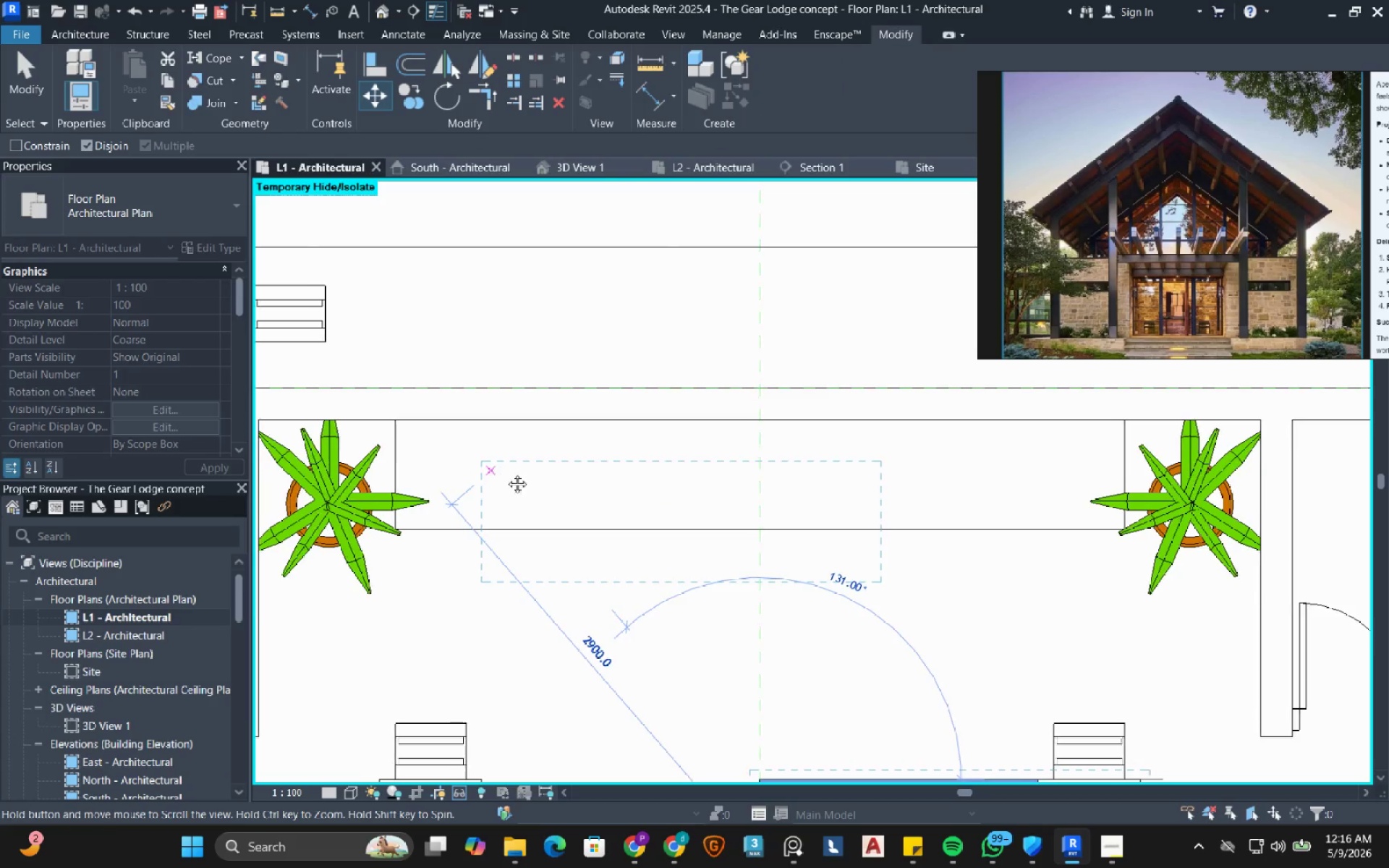 
scroll: coordinate [477, 469], scroll_direction: up, amount: 3.0
 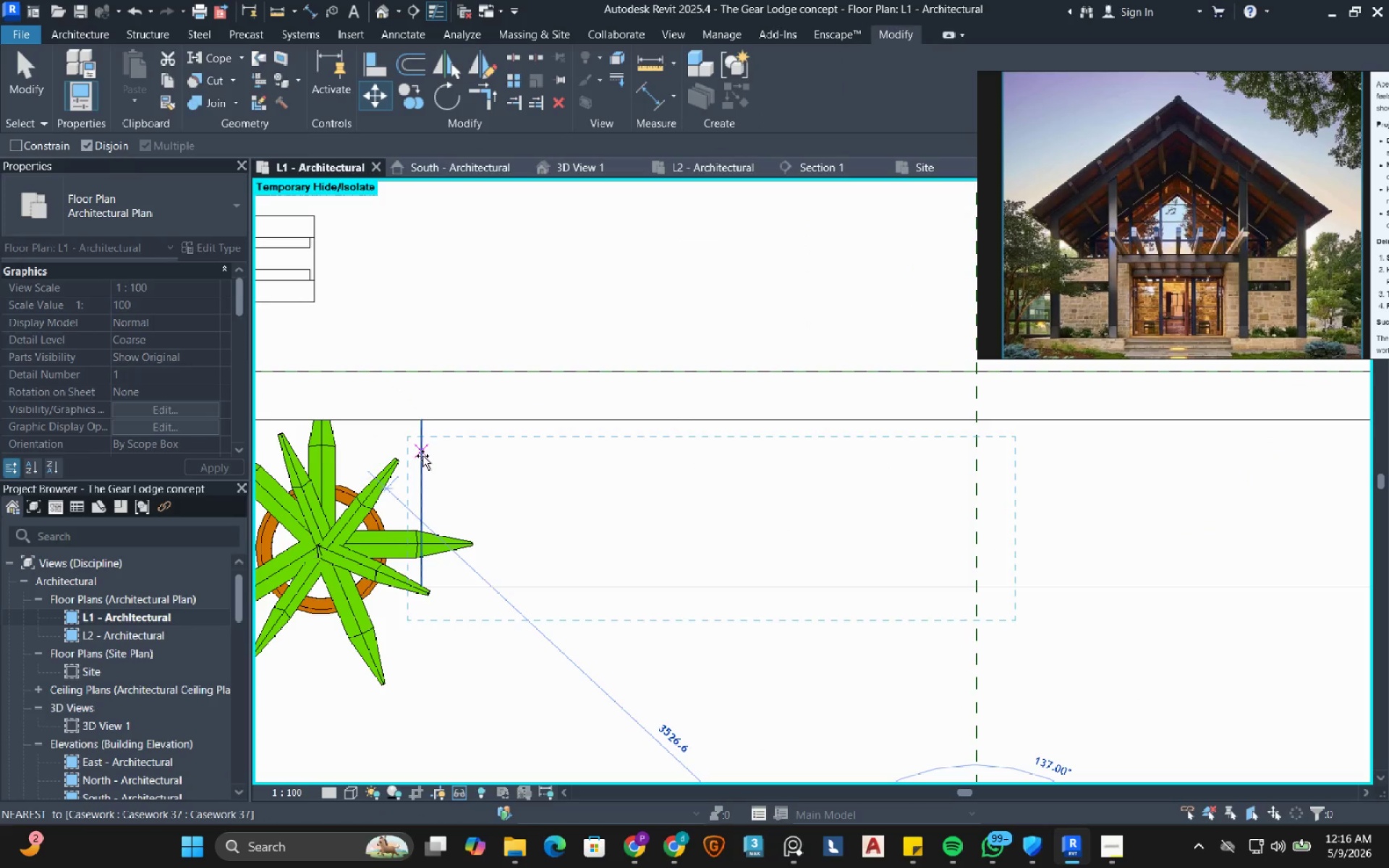 
left_click([425, 450])
 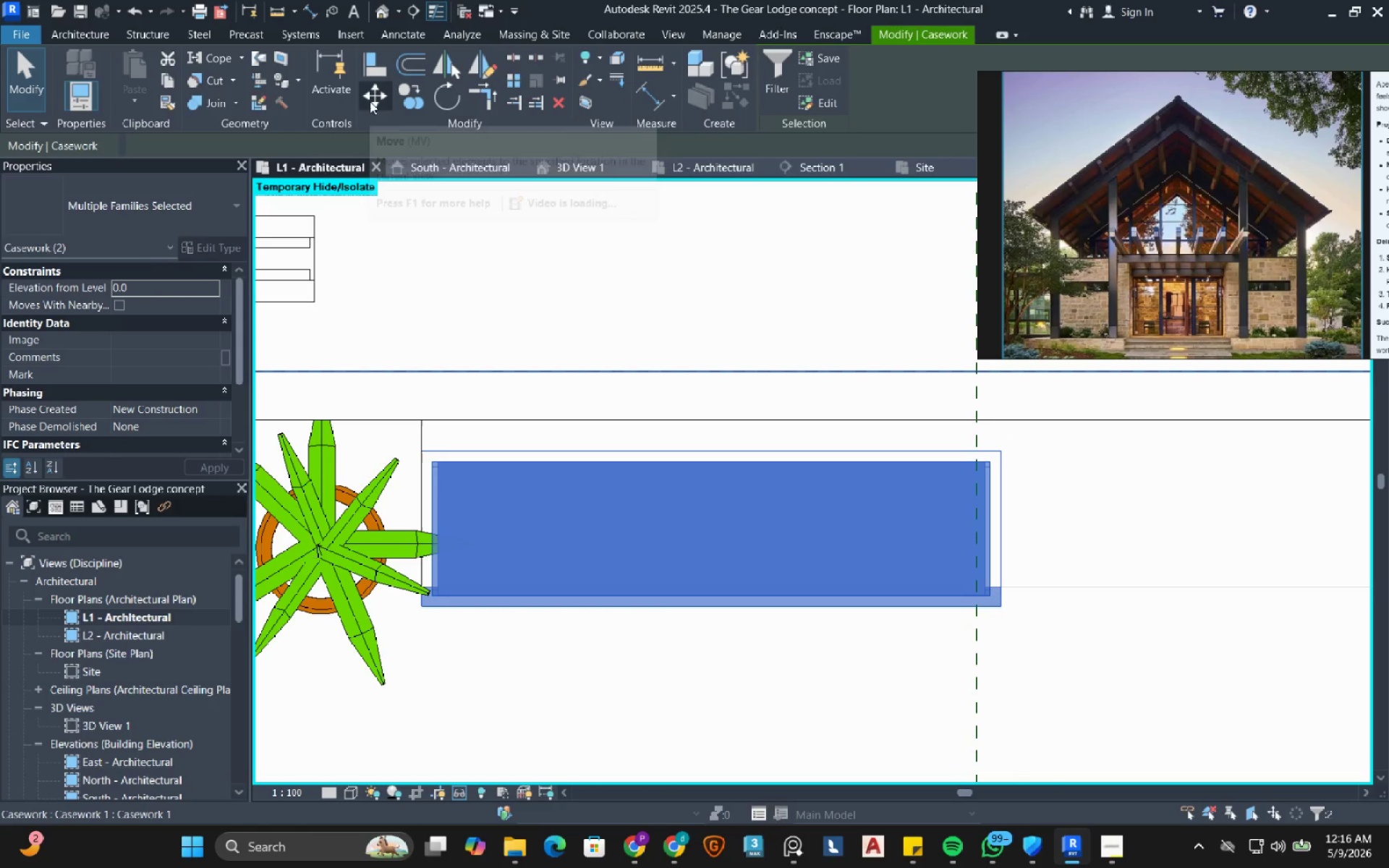 
scroll: coordinate [427, 457], scroll_direction: up, amount: 6.0
 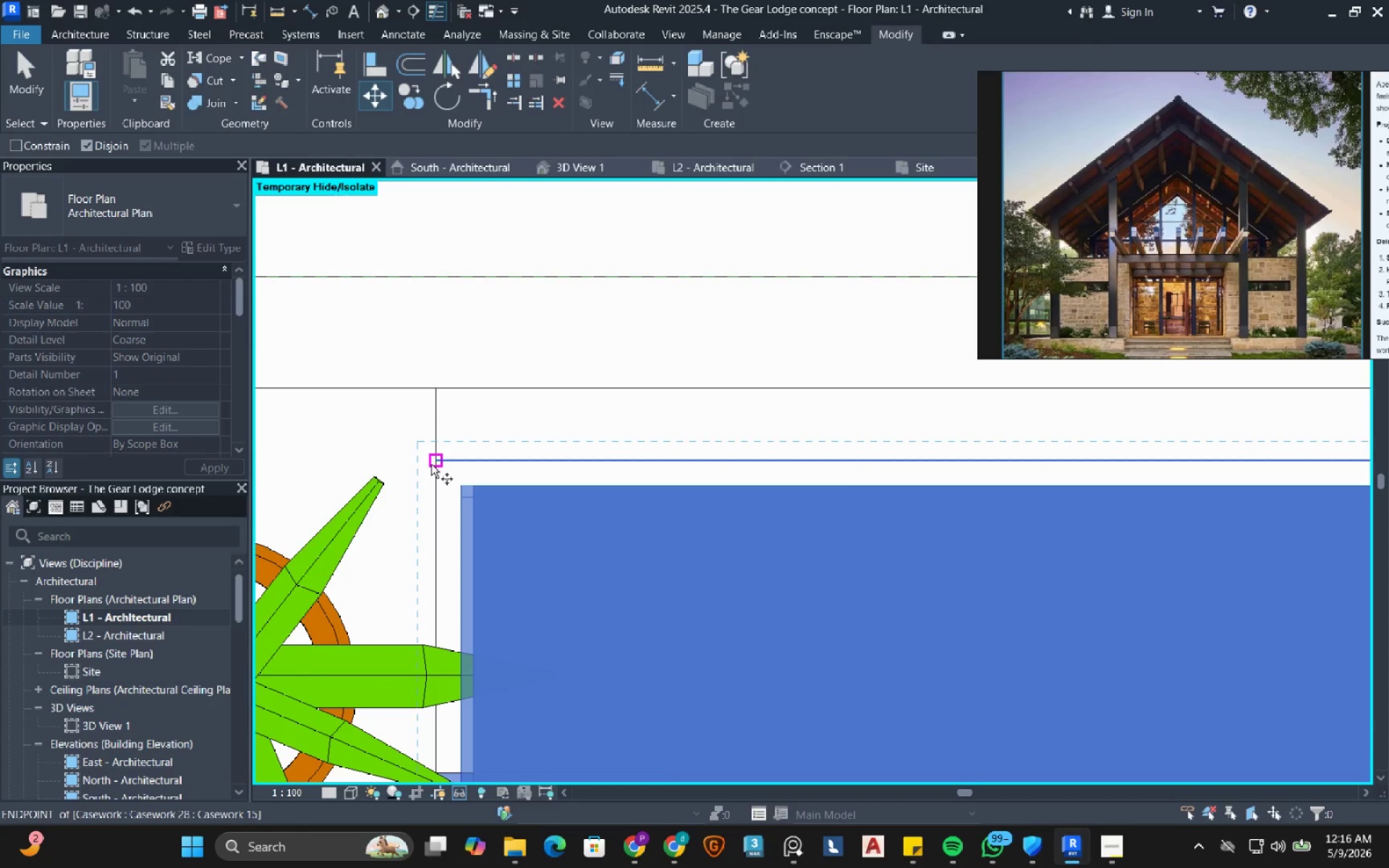 
left_click([431, 464])
 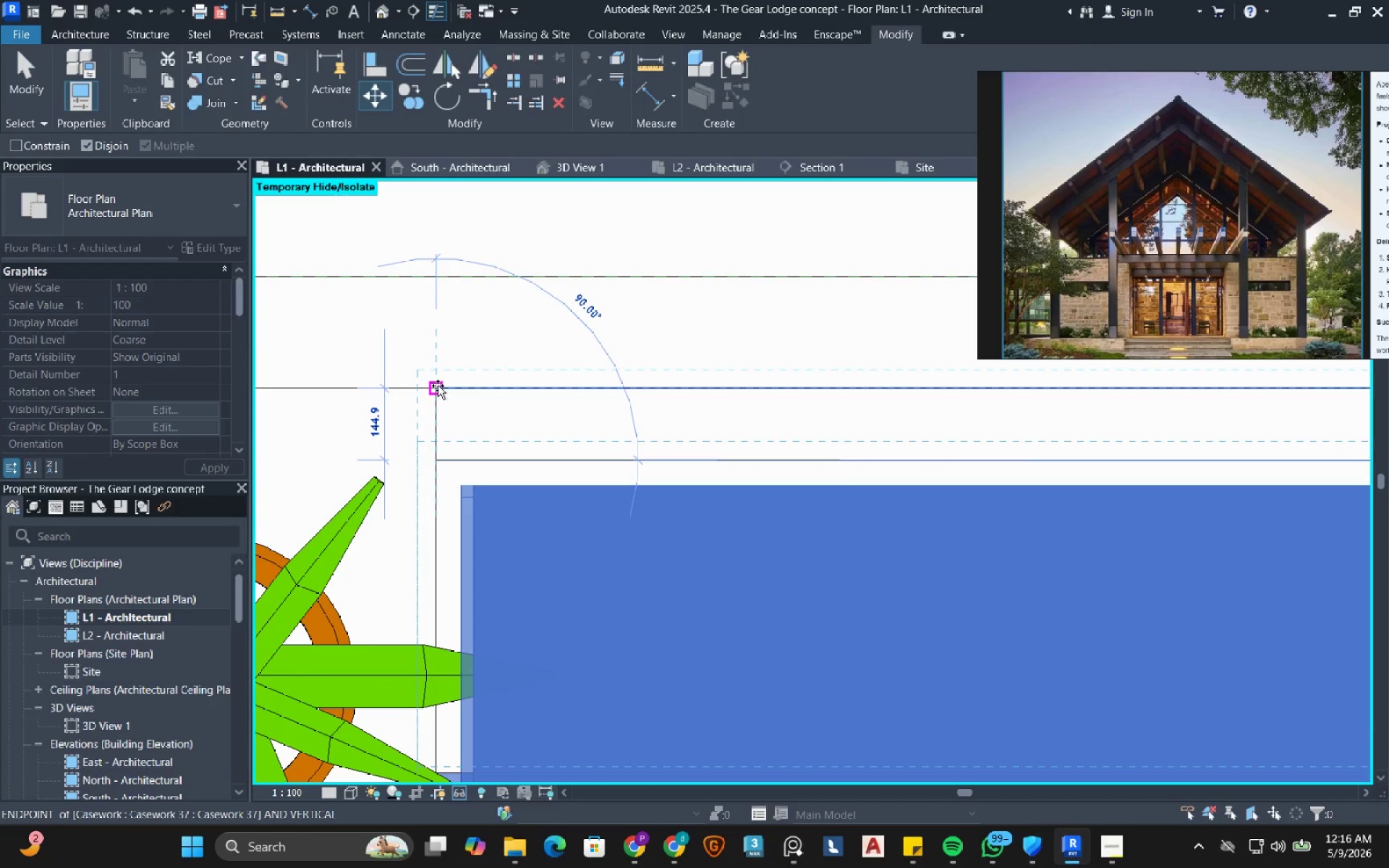 
left_click([438, 386])
 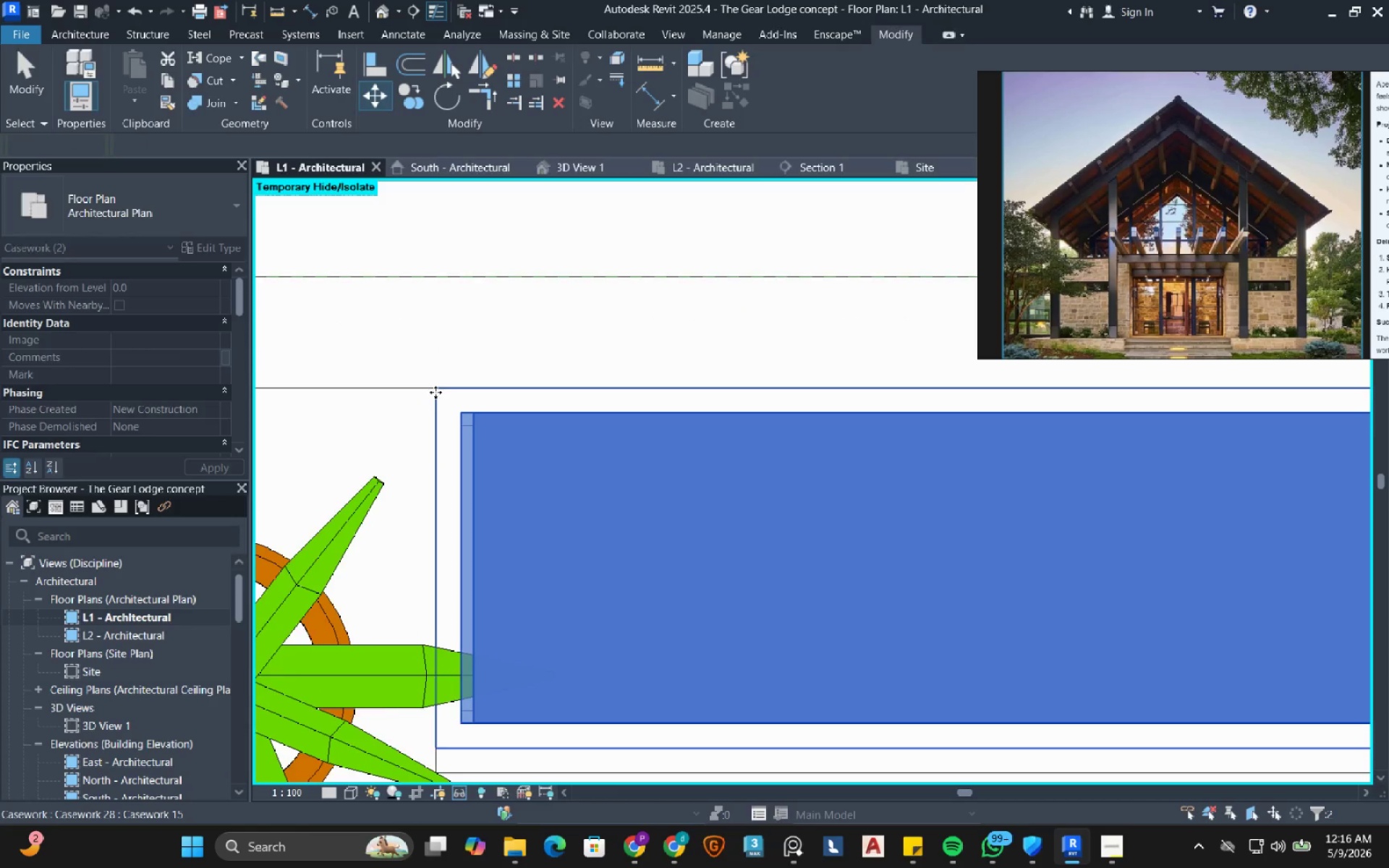 
scroll: coordinate [744, 475], scroll_direction: down, amount: 10.0
 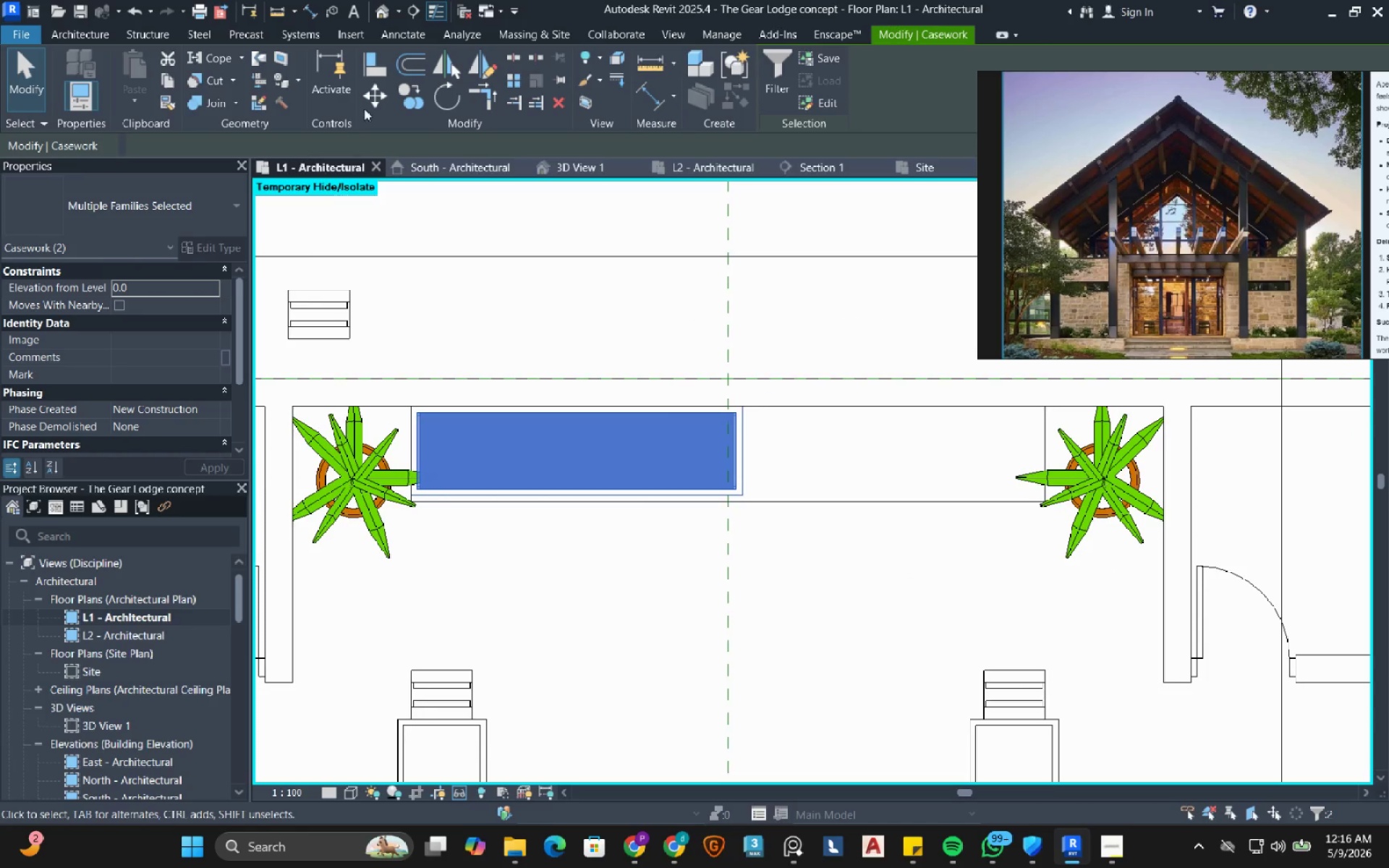 
scroll: coordinate [702, 509], scroll_direction: up, amount: 8.0
 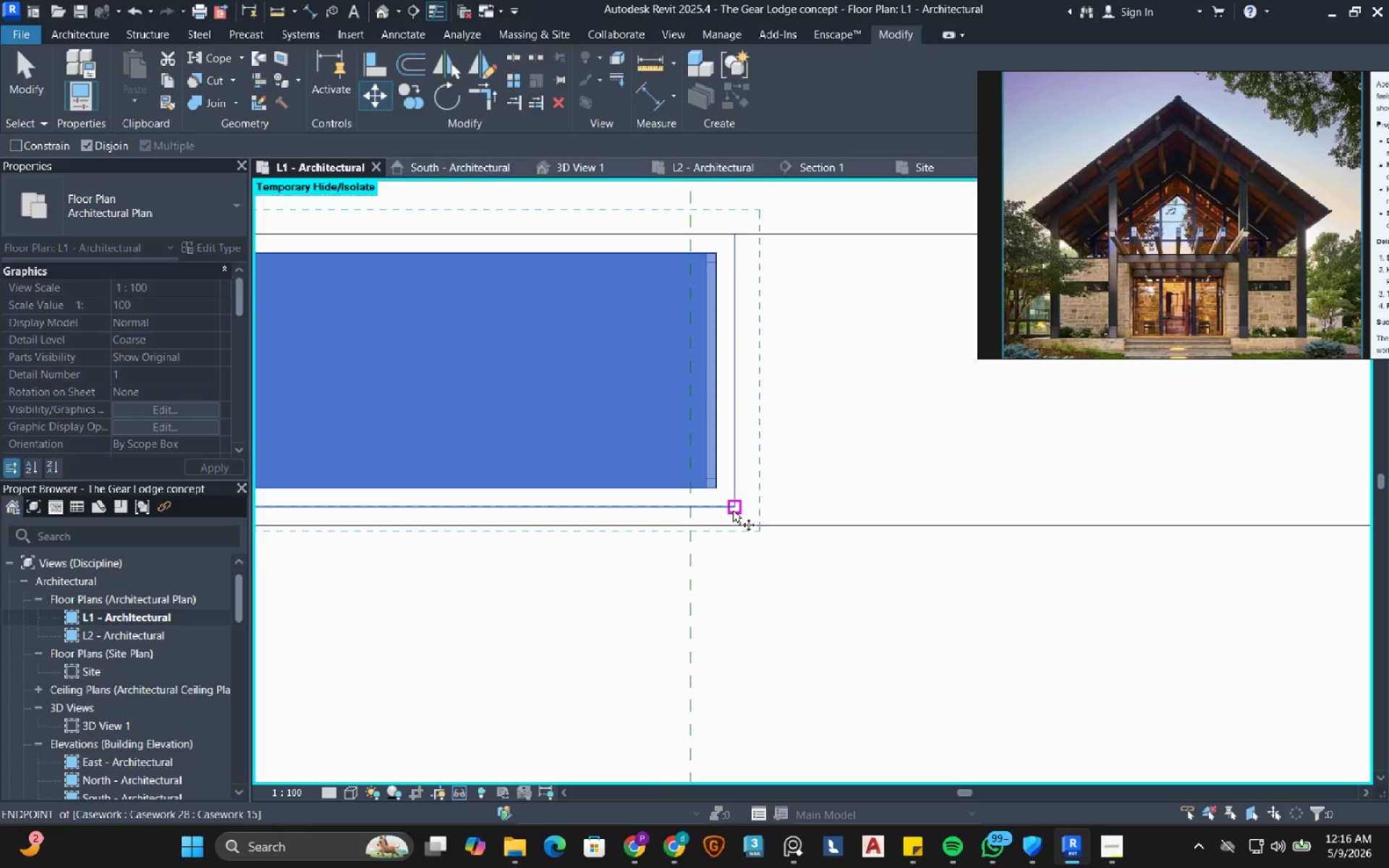 
left_click([734, 511])
 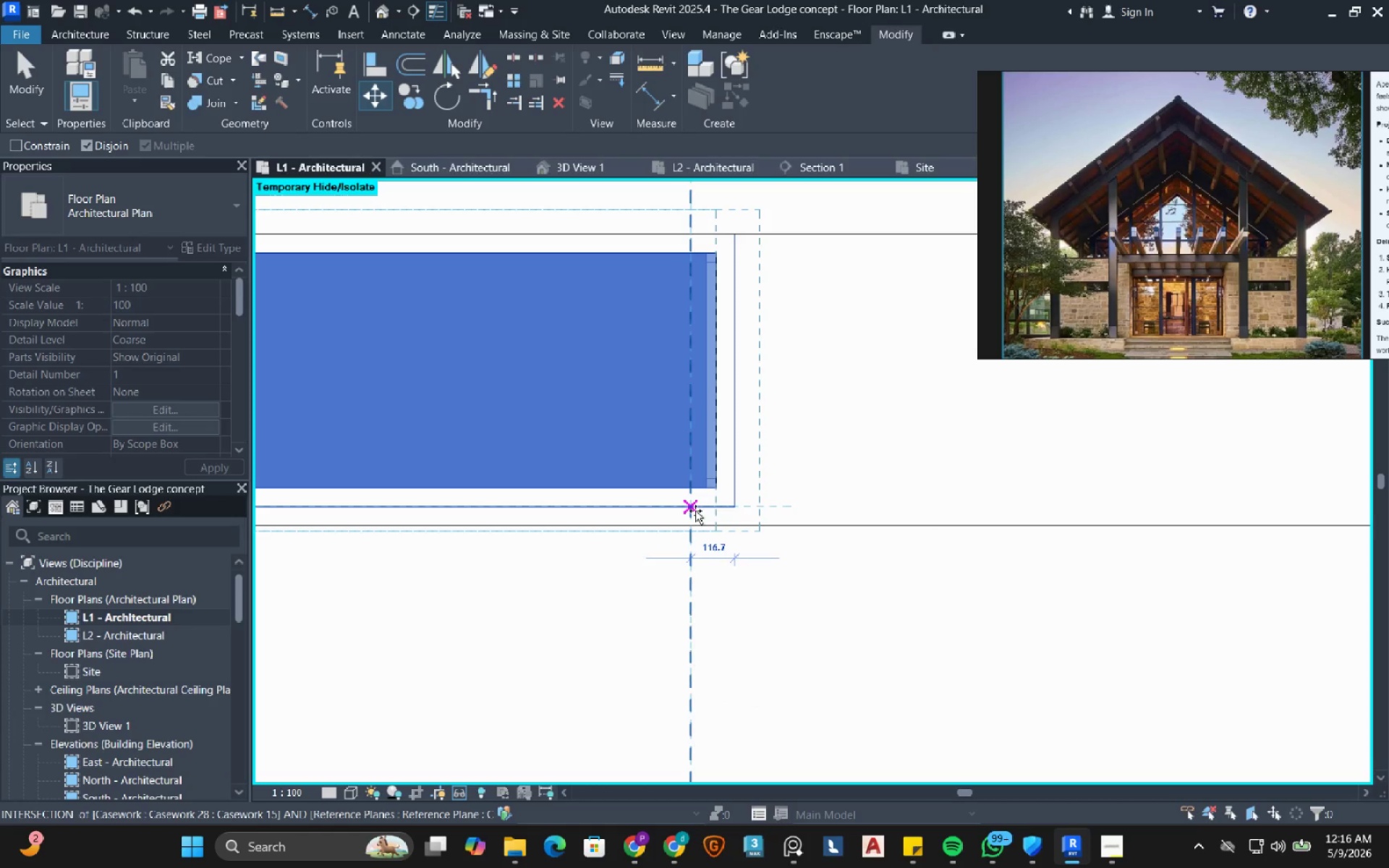 
left_click([694, 511])
 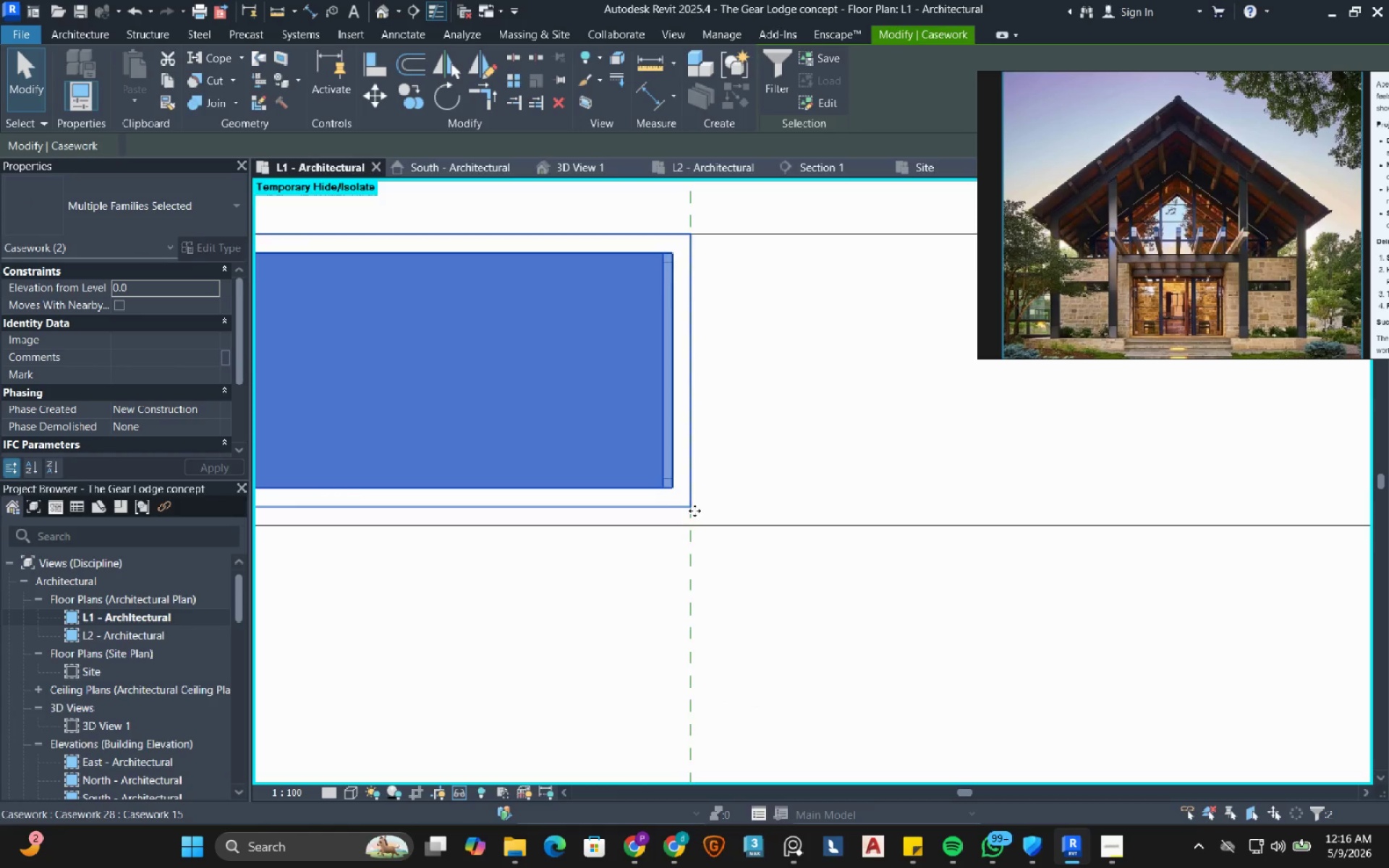 
scroll: coordinate [694, 511], scroll_direction: down, amount: 10.0
 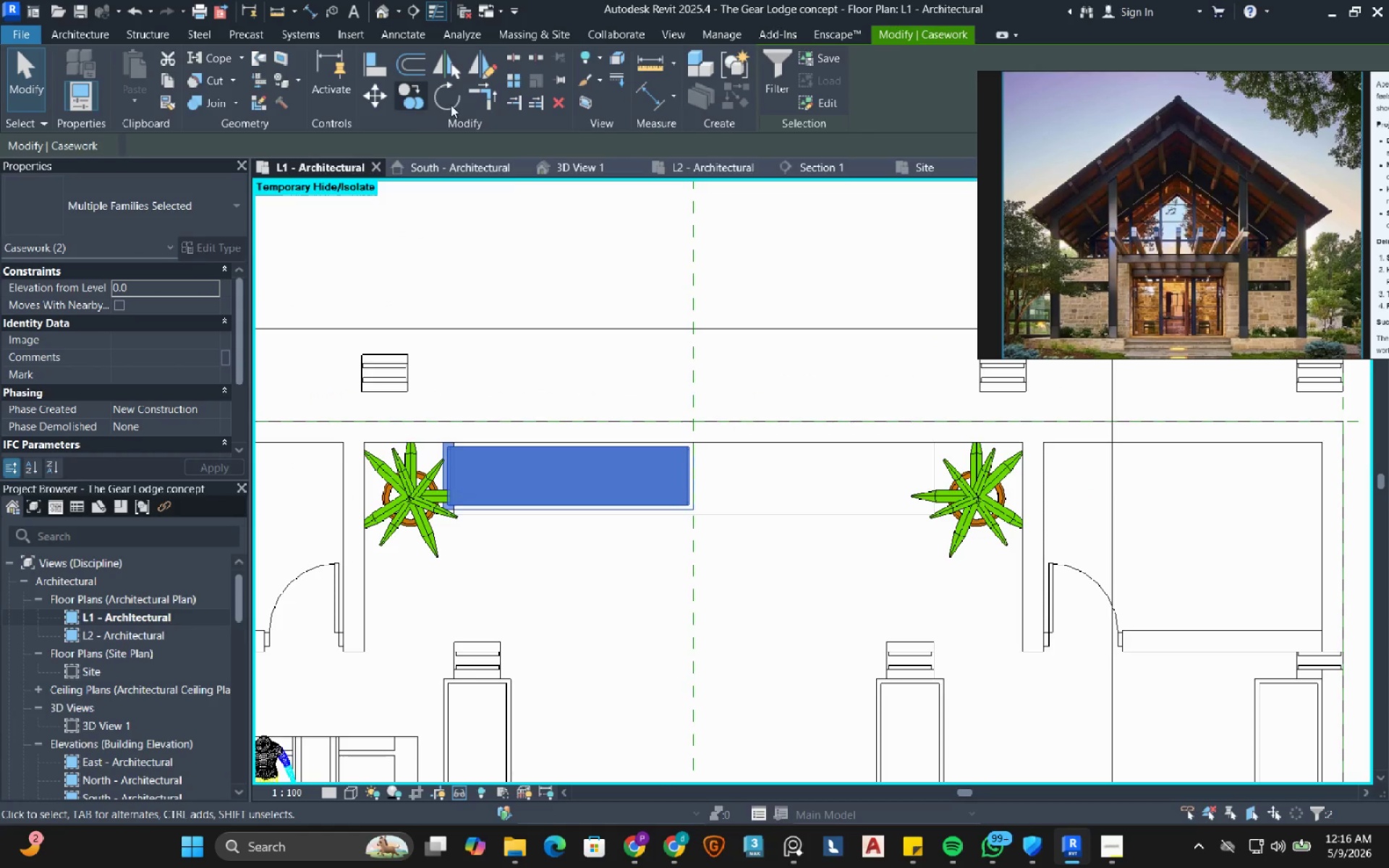 
left_click([480, 71])
 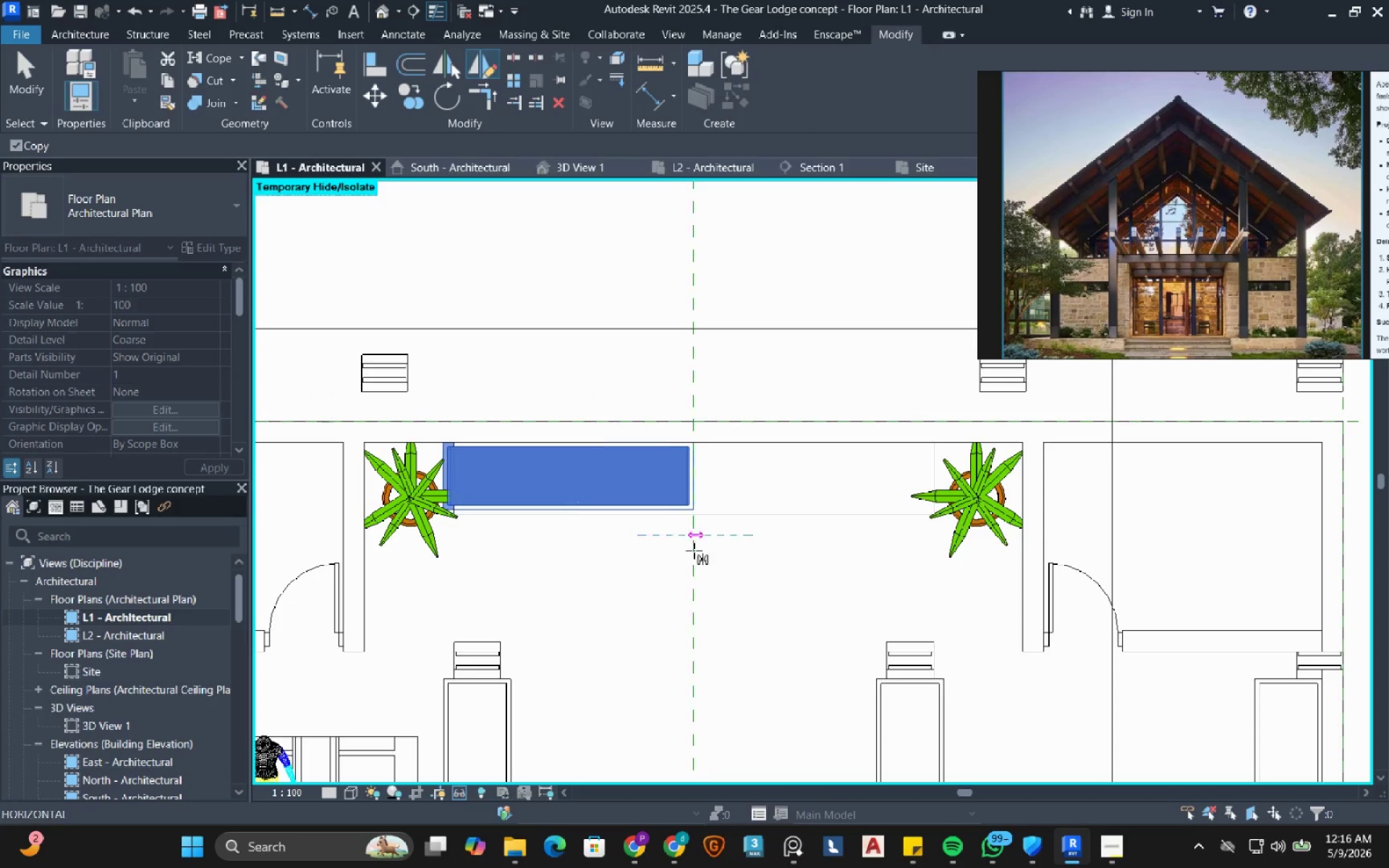 
left_click([689, 561])
 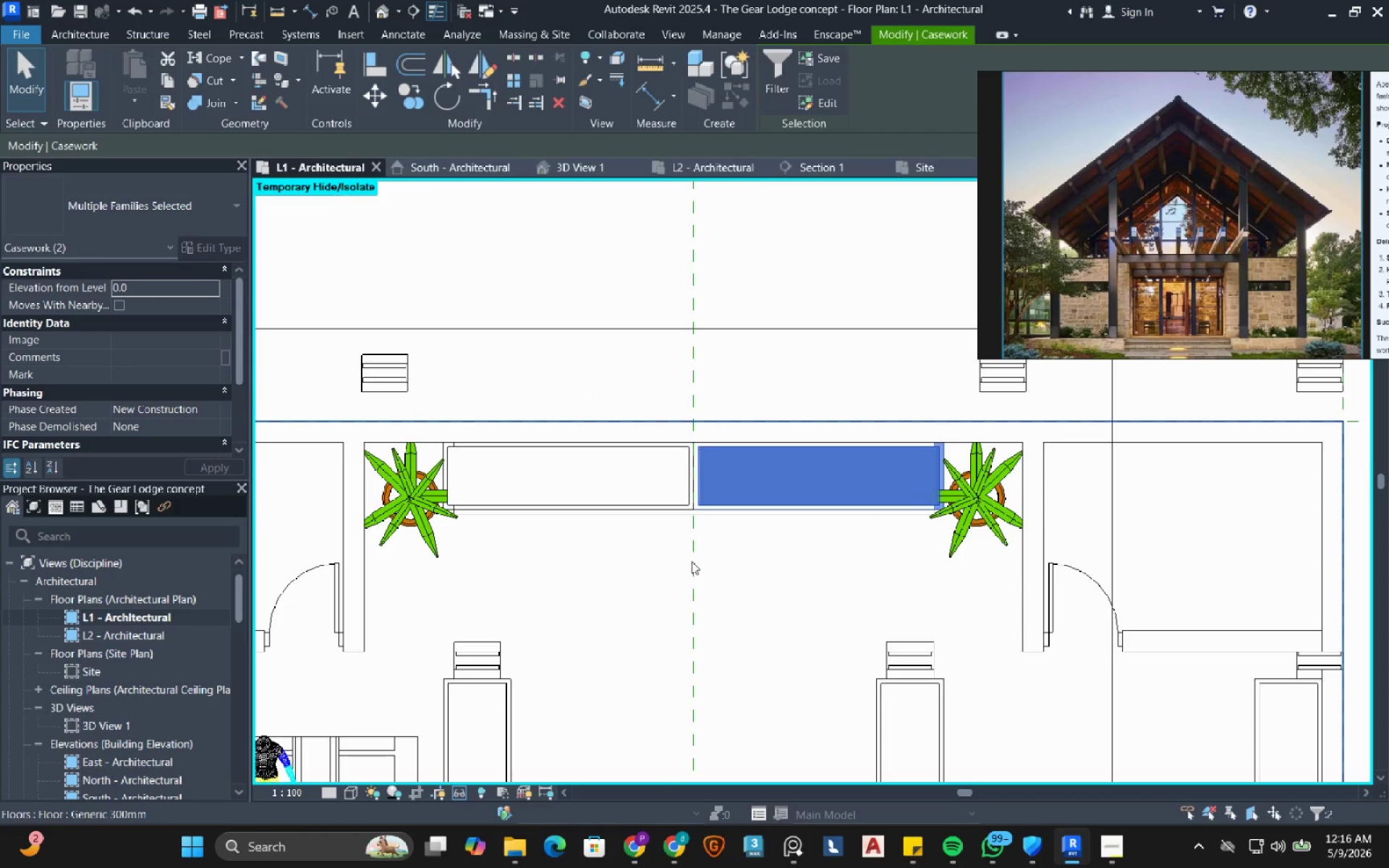 
key(Escape)
 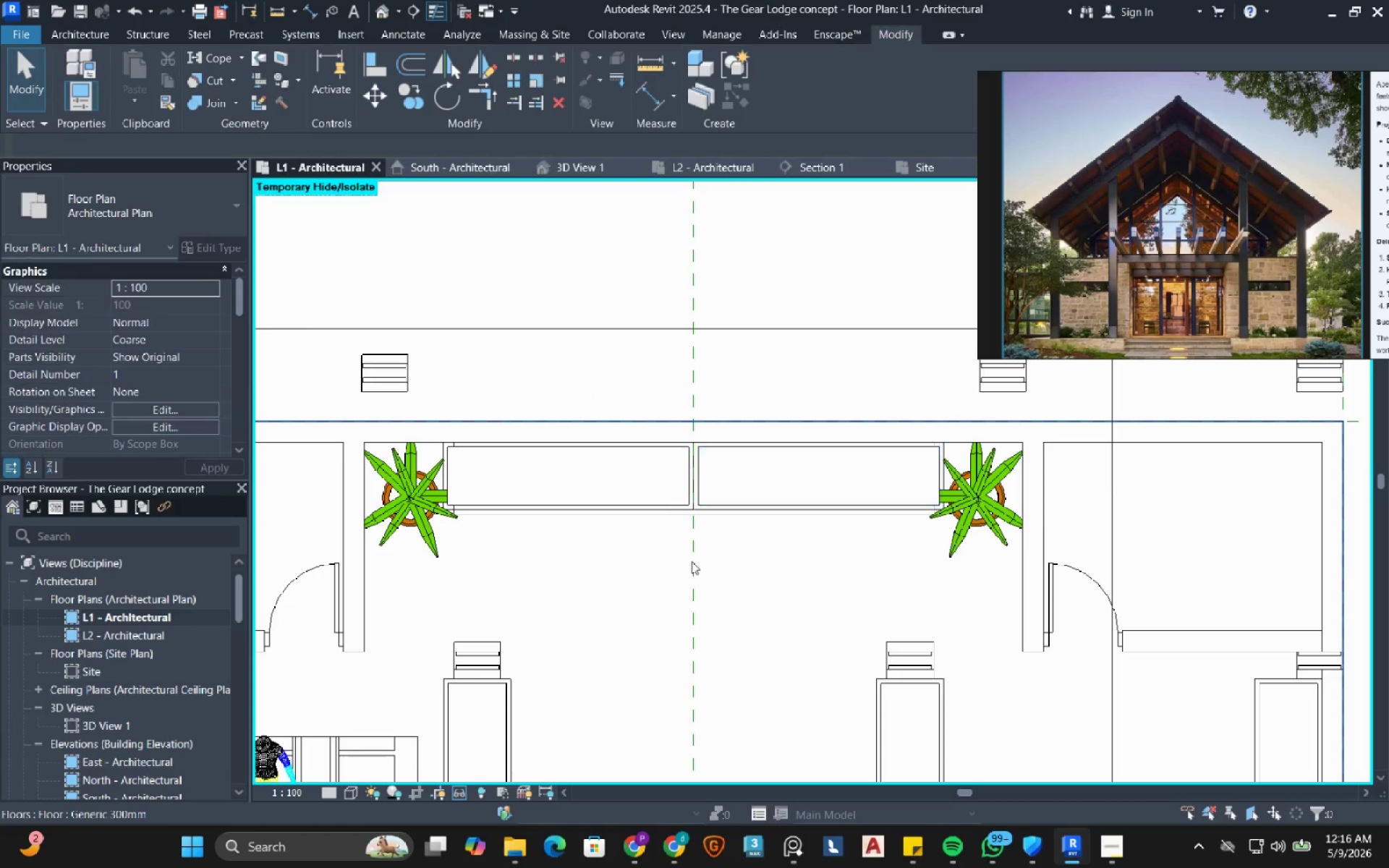 
key(Escape)
 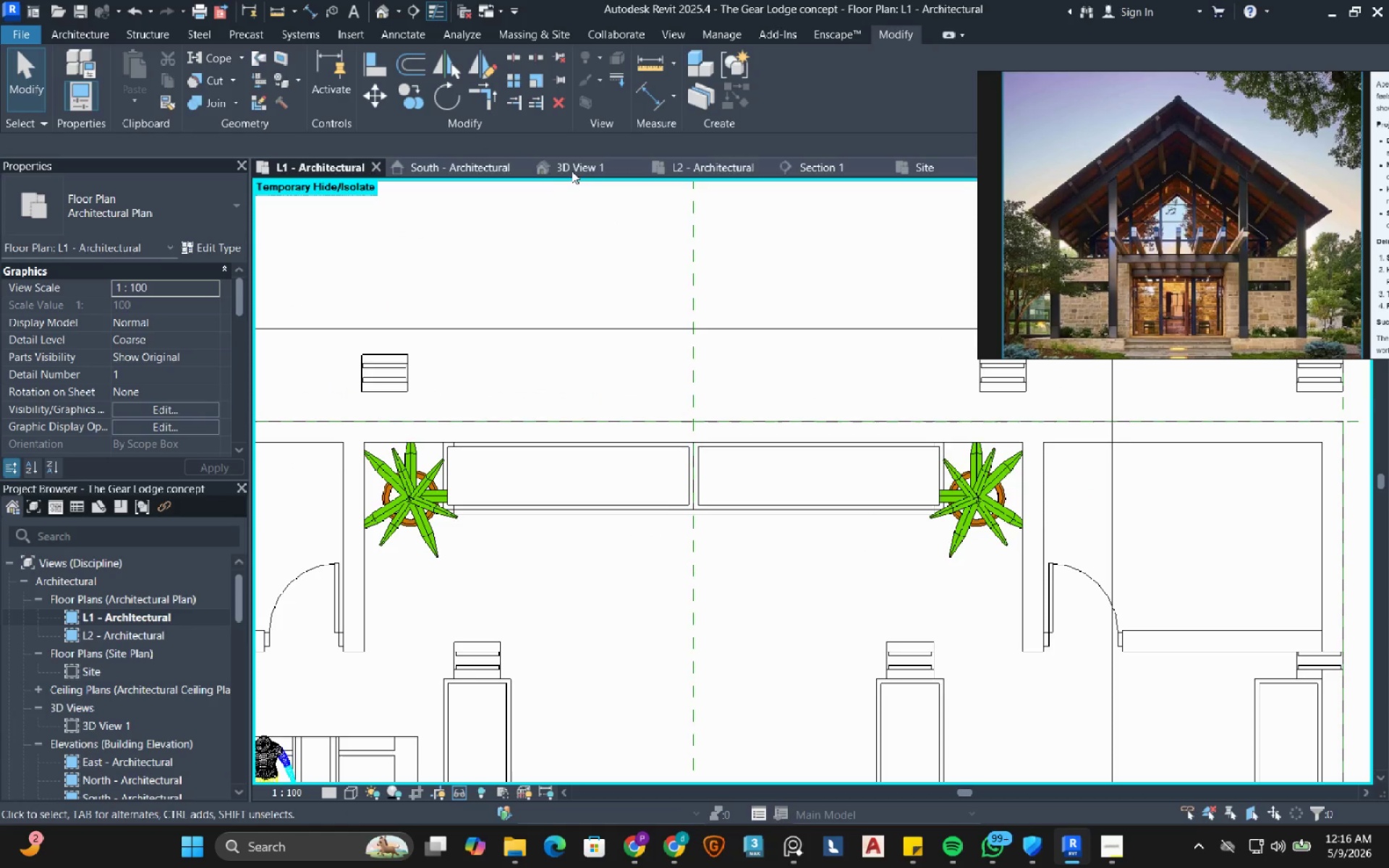 
left_click([570, 168])
 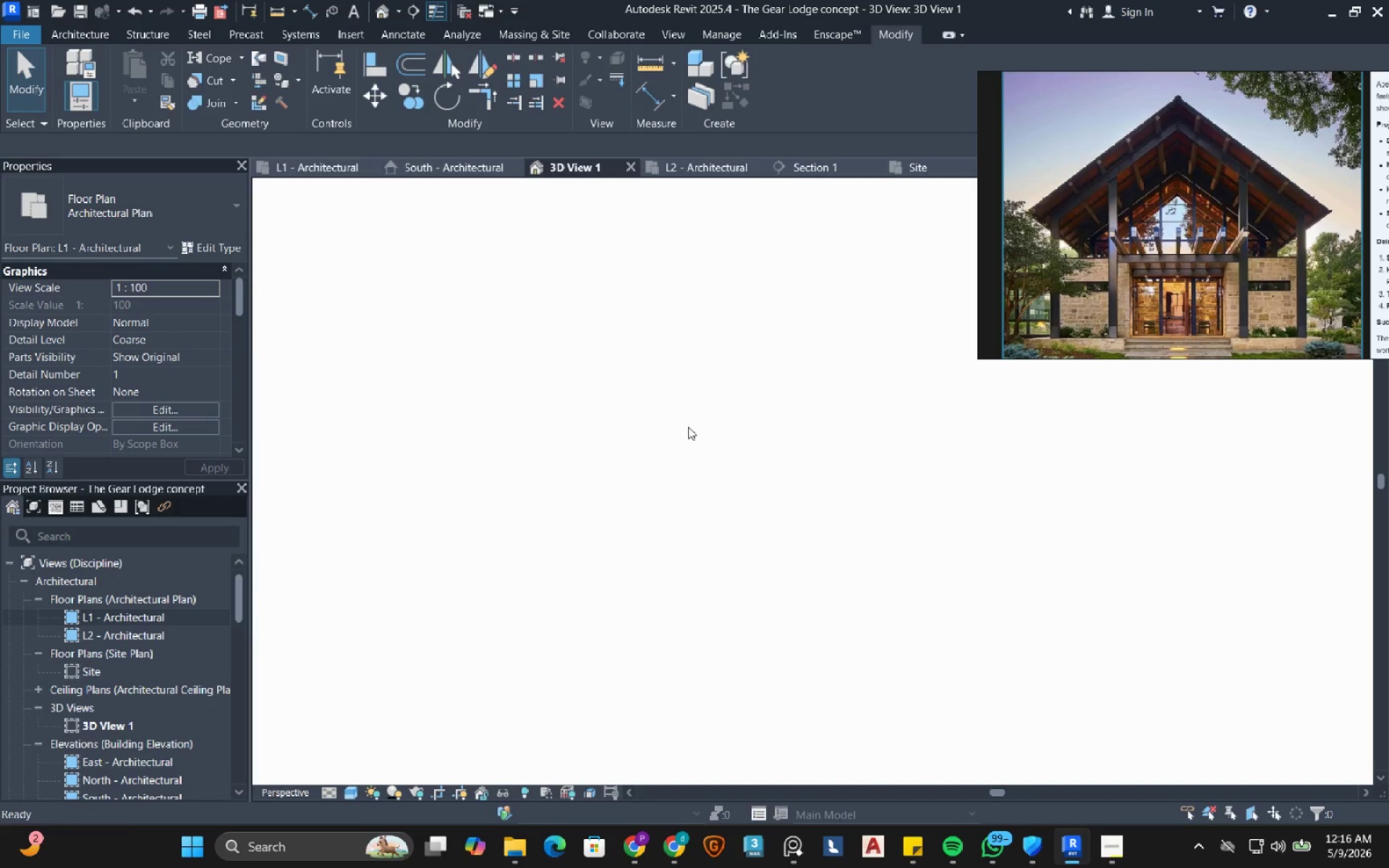 
mouse_move([692, 439])
 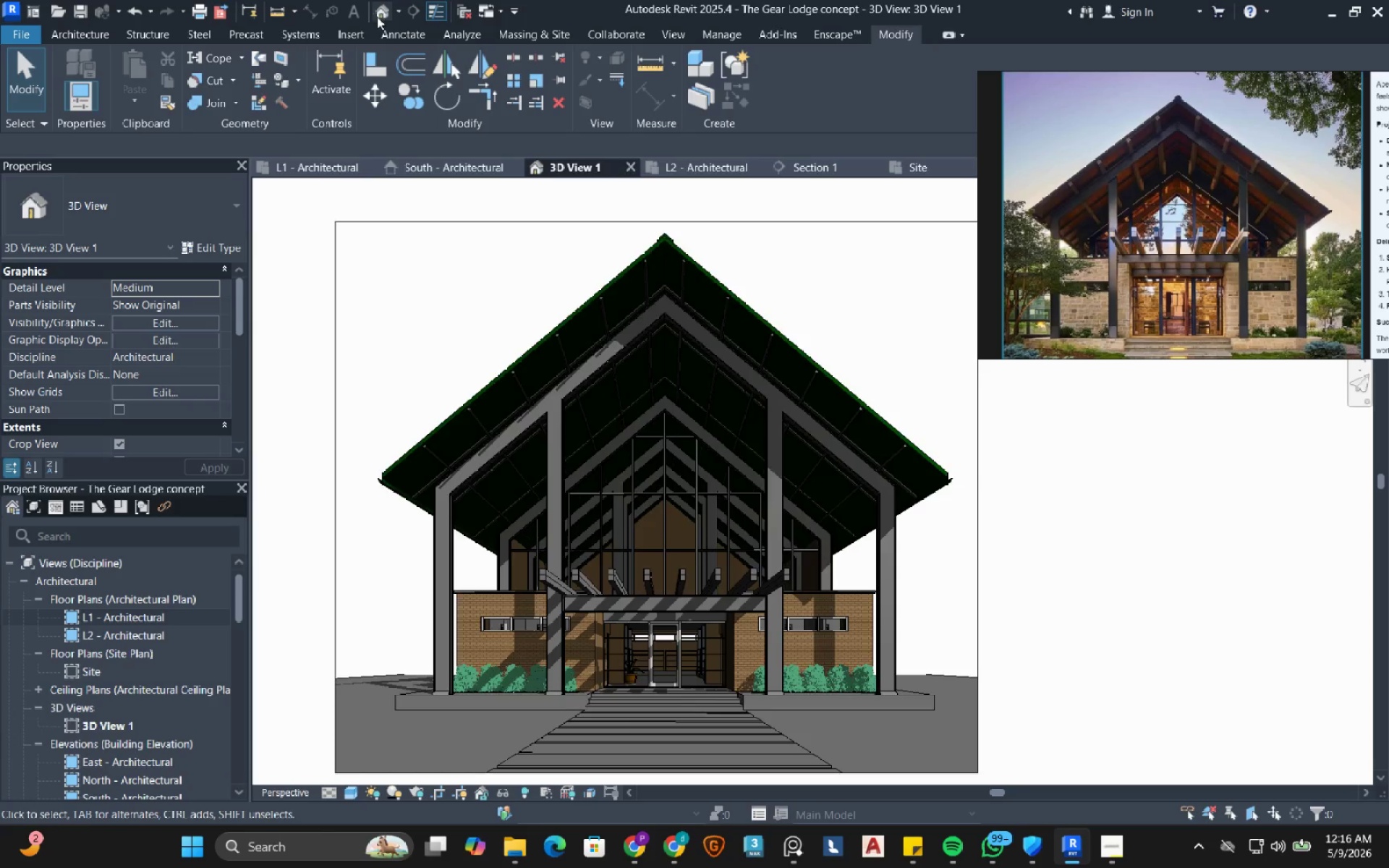 
scroll: coordinate [706, 425], scroll_direction: down, amount: 4.0
 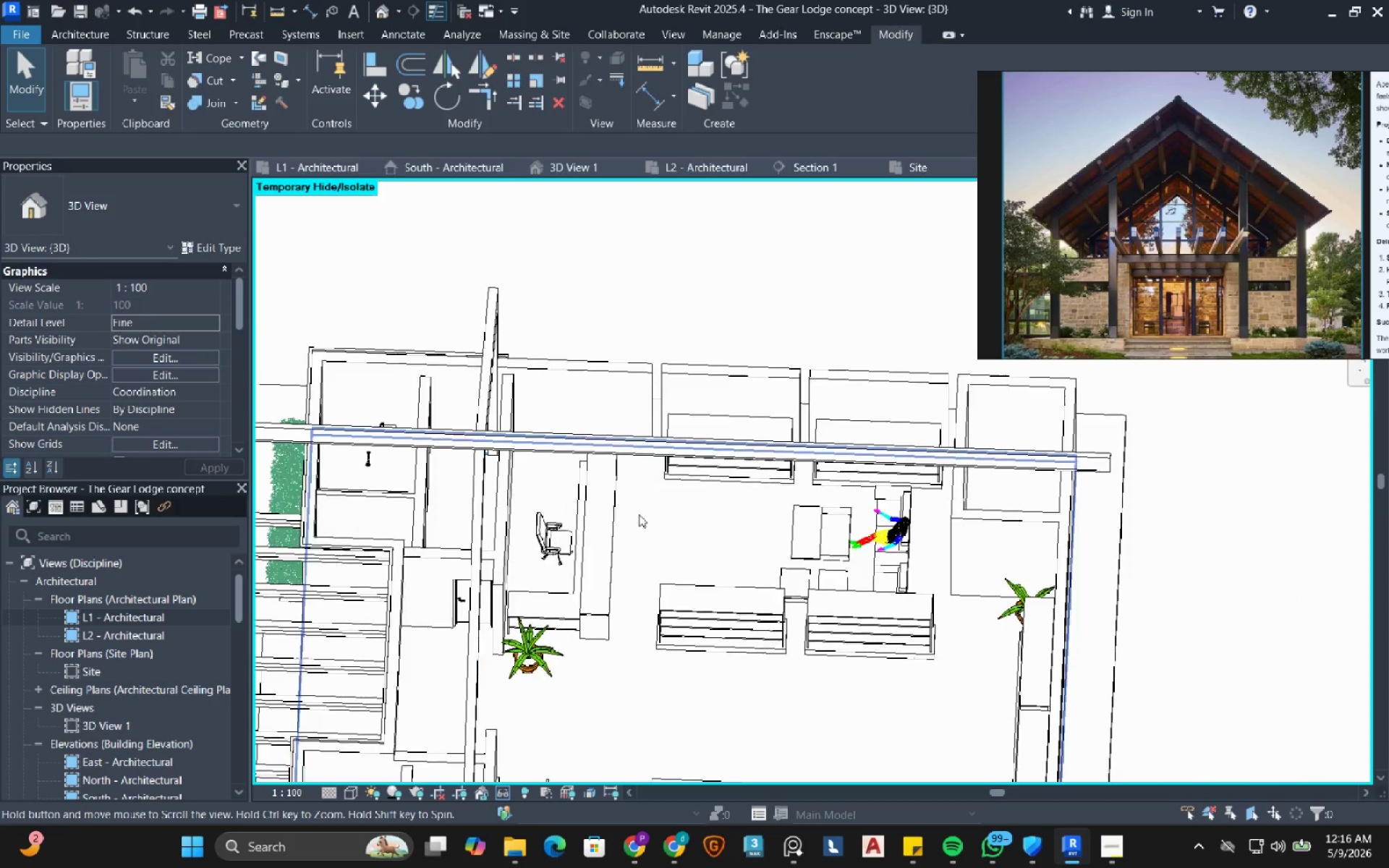 
hold_key(key=ShiftLeft, duration=1.42)
 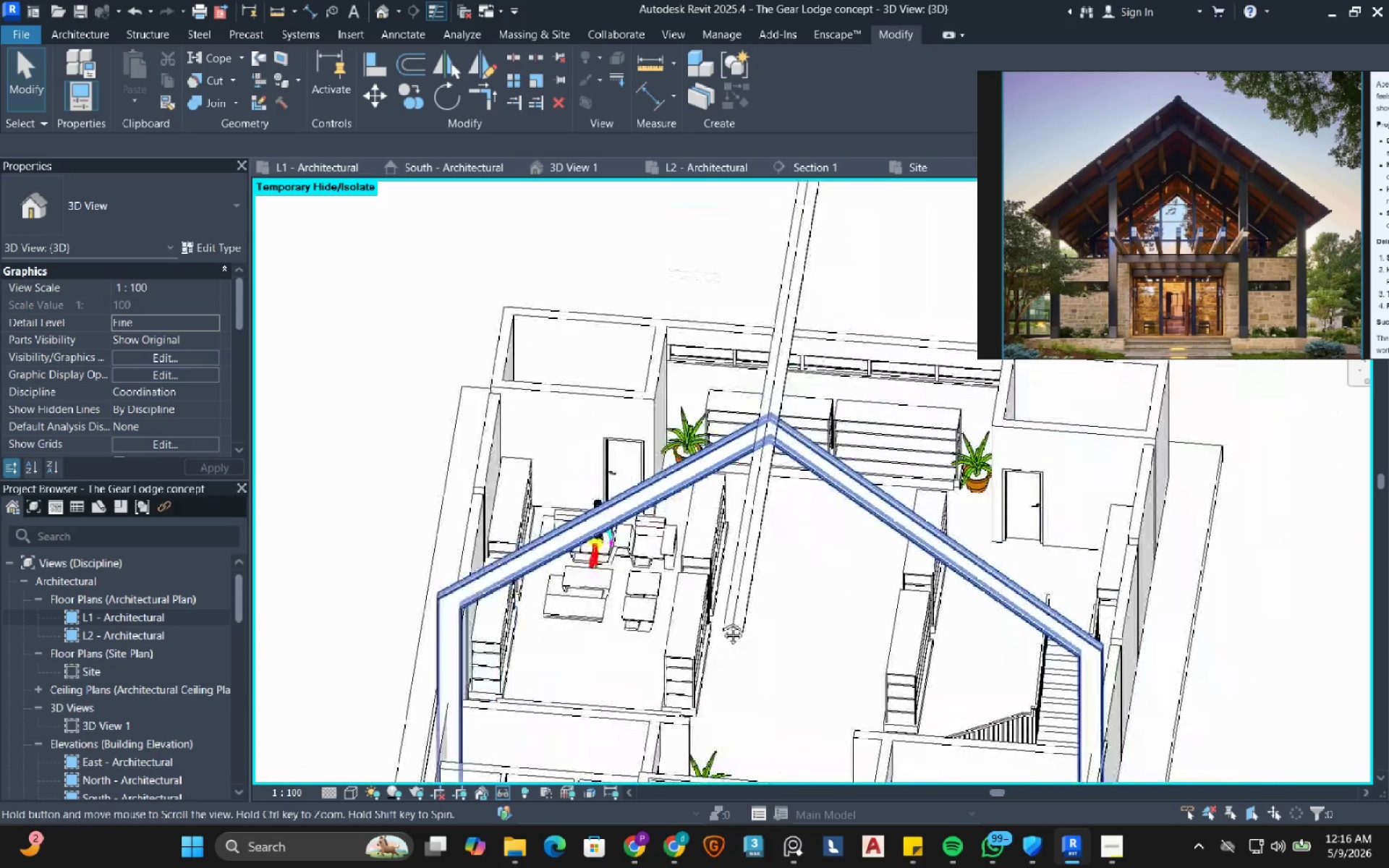 
hold_key(key=ShiftLeft, duration=0.77)
 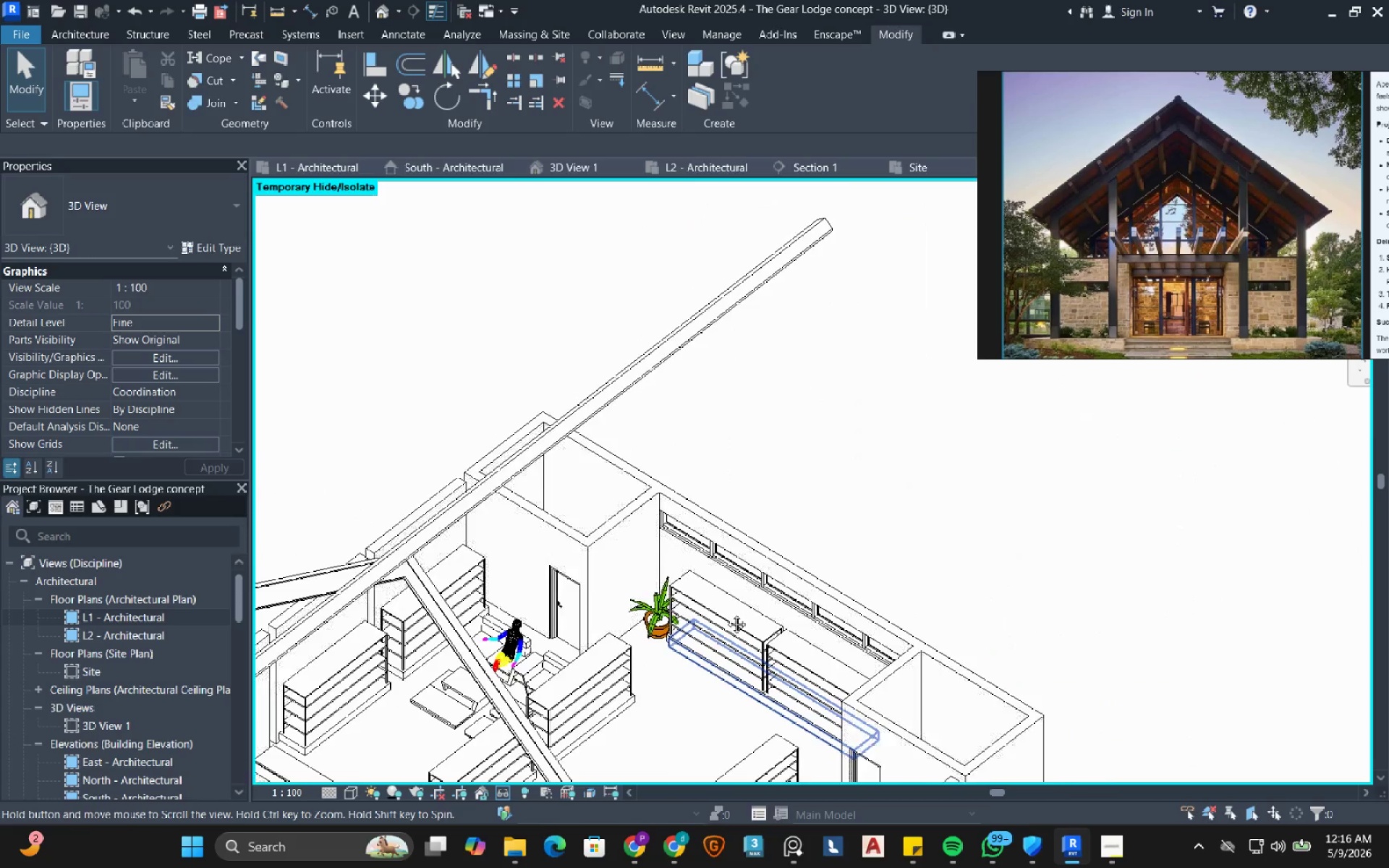 
type(sd)
 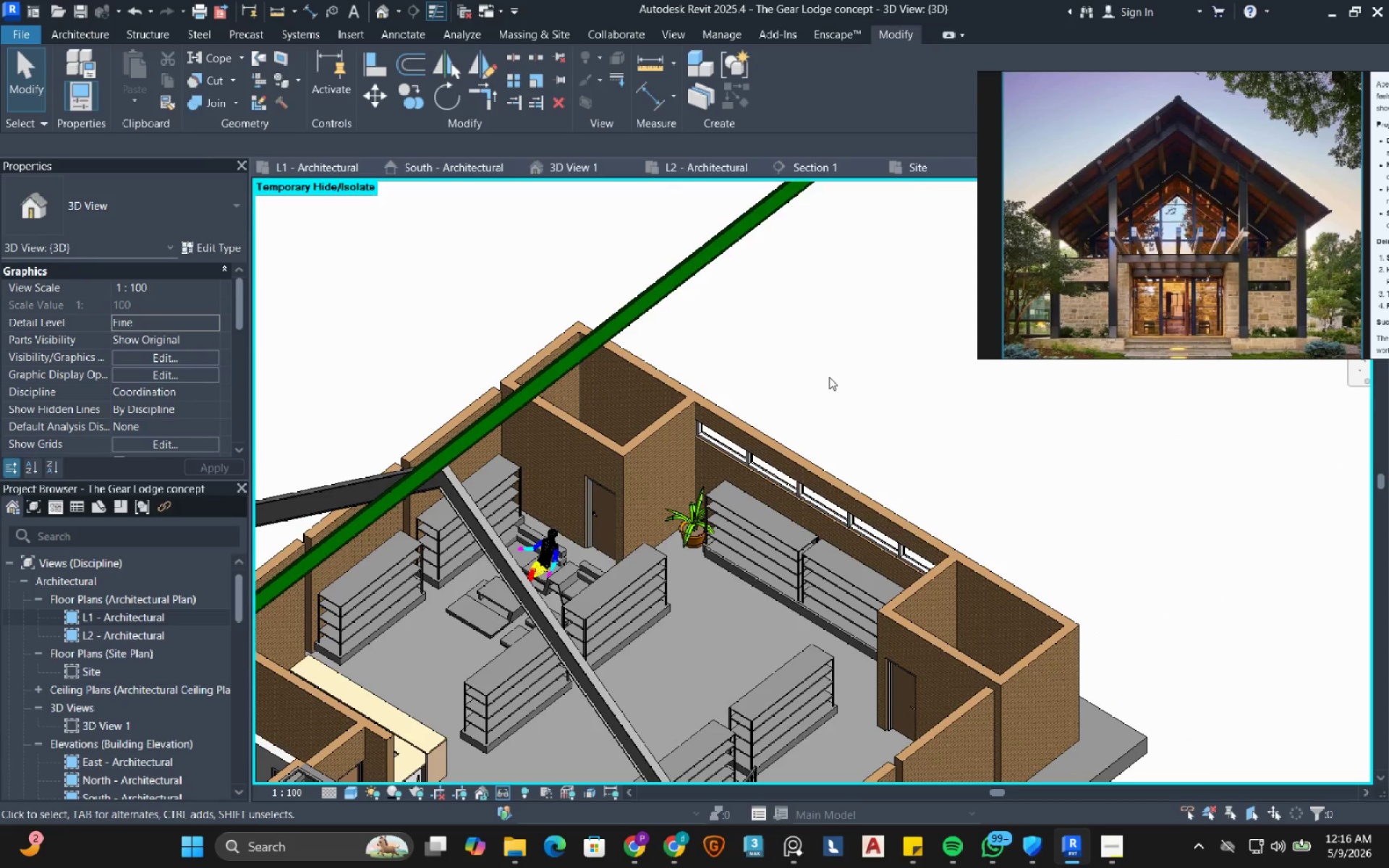 
wait(5.35)
 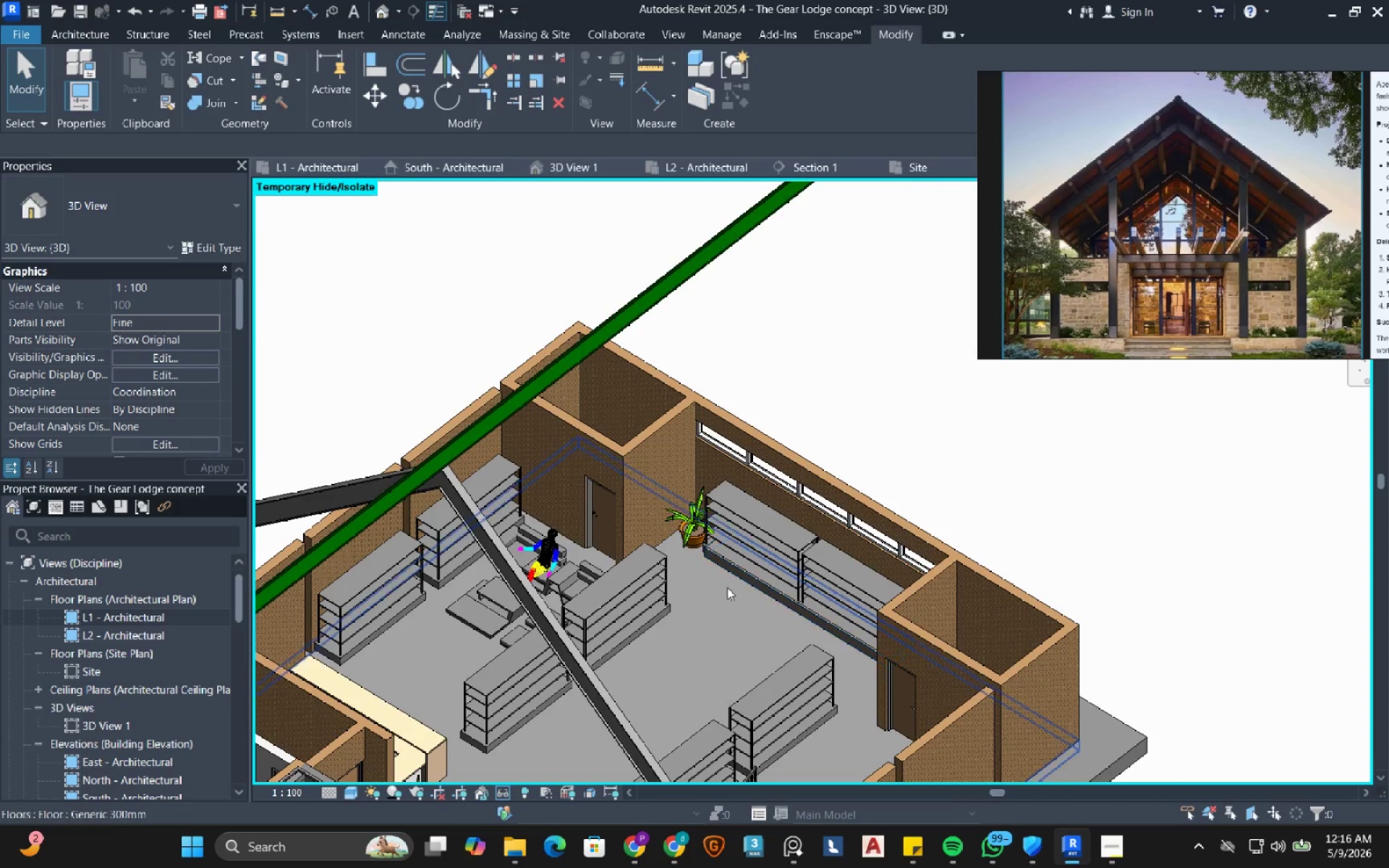 
mouse_move([844, 472])
 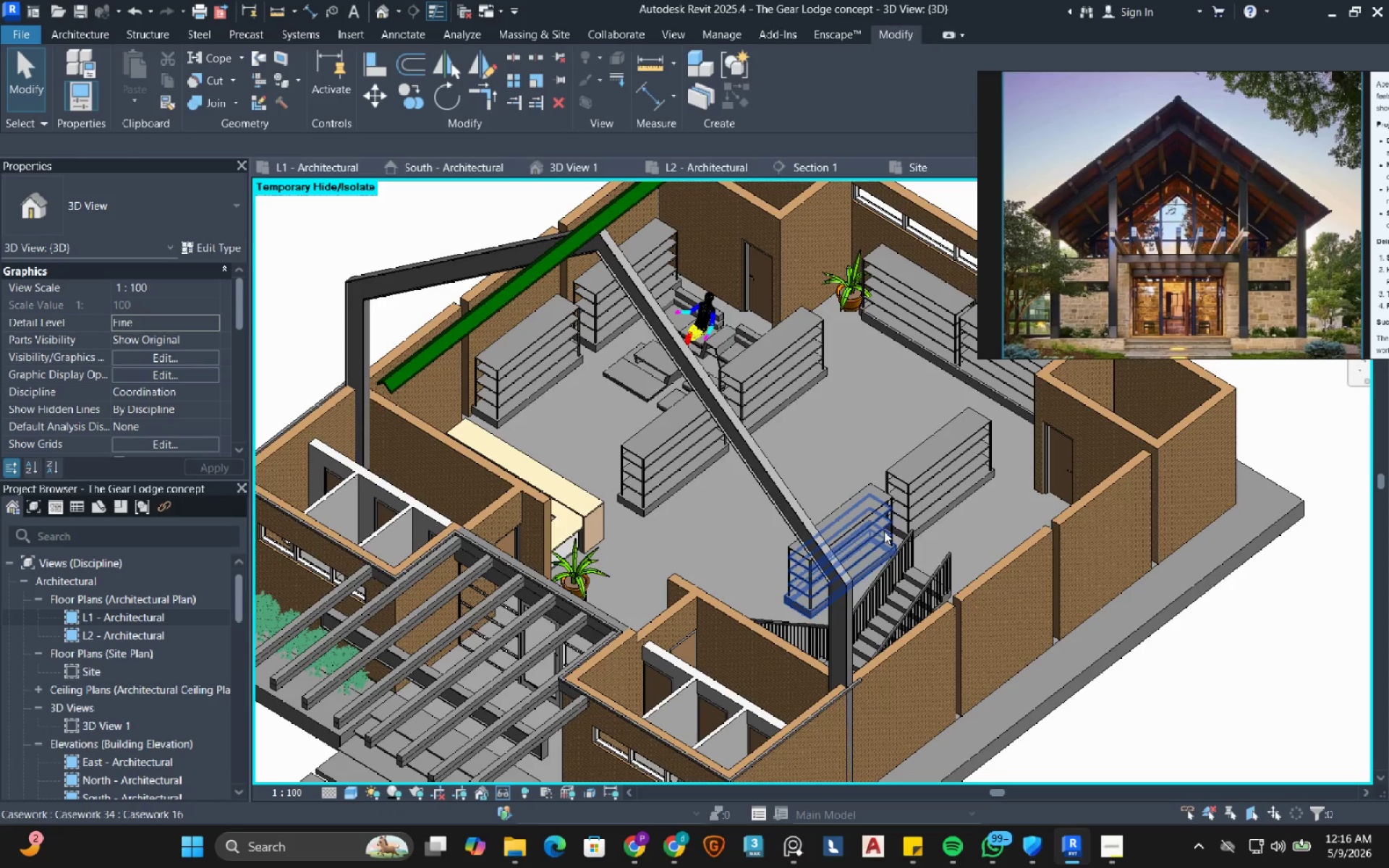 
scroll: coordinate [872, 617], scroll_direction: up, amount: 3.0
 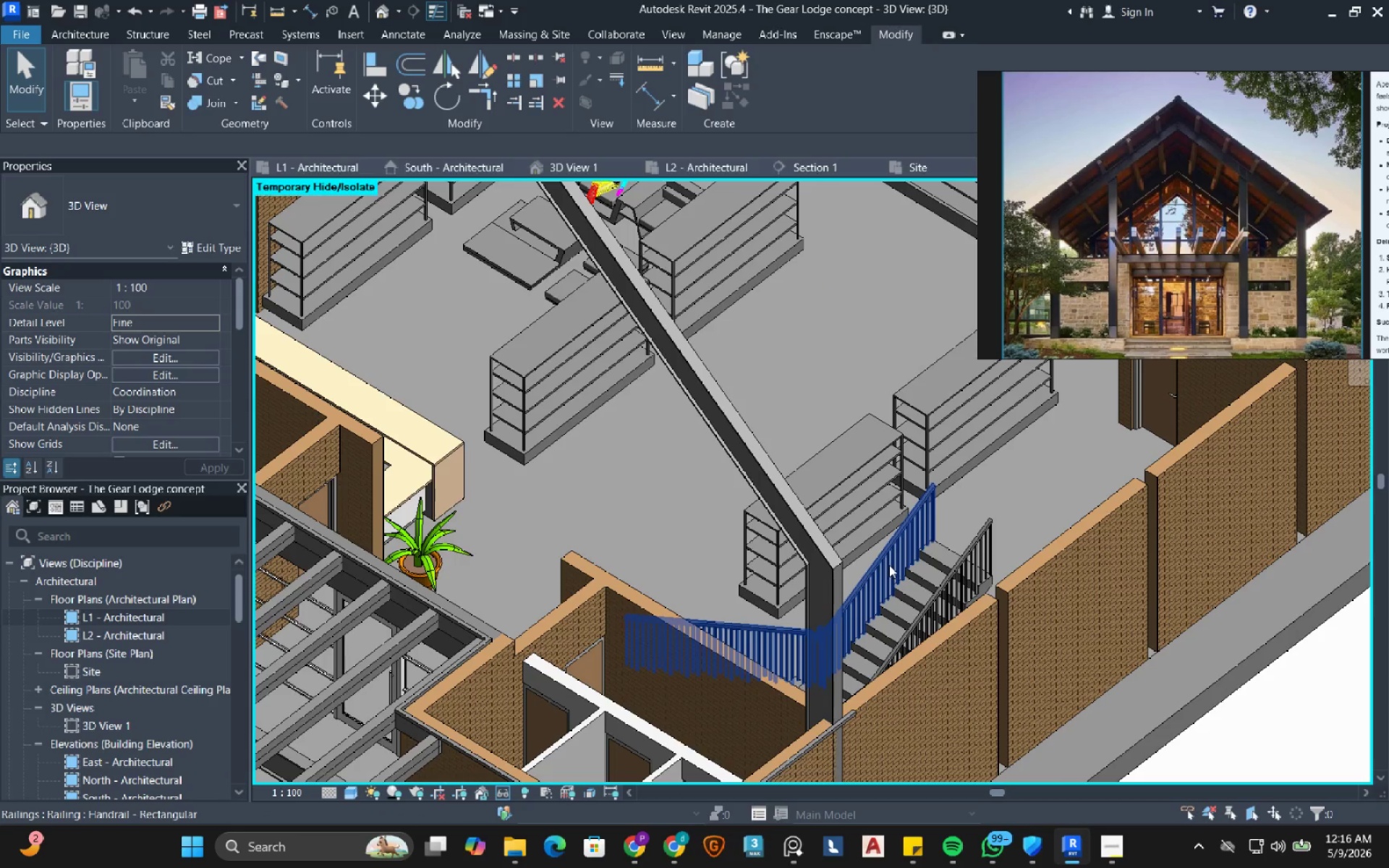 
scroll: coordinate [889, 563], scroll_direction: down, amount: 2.0
 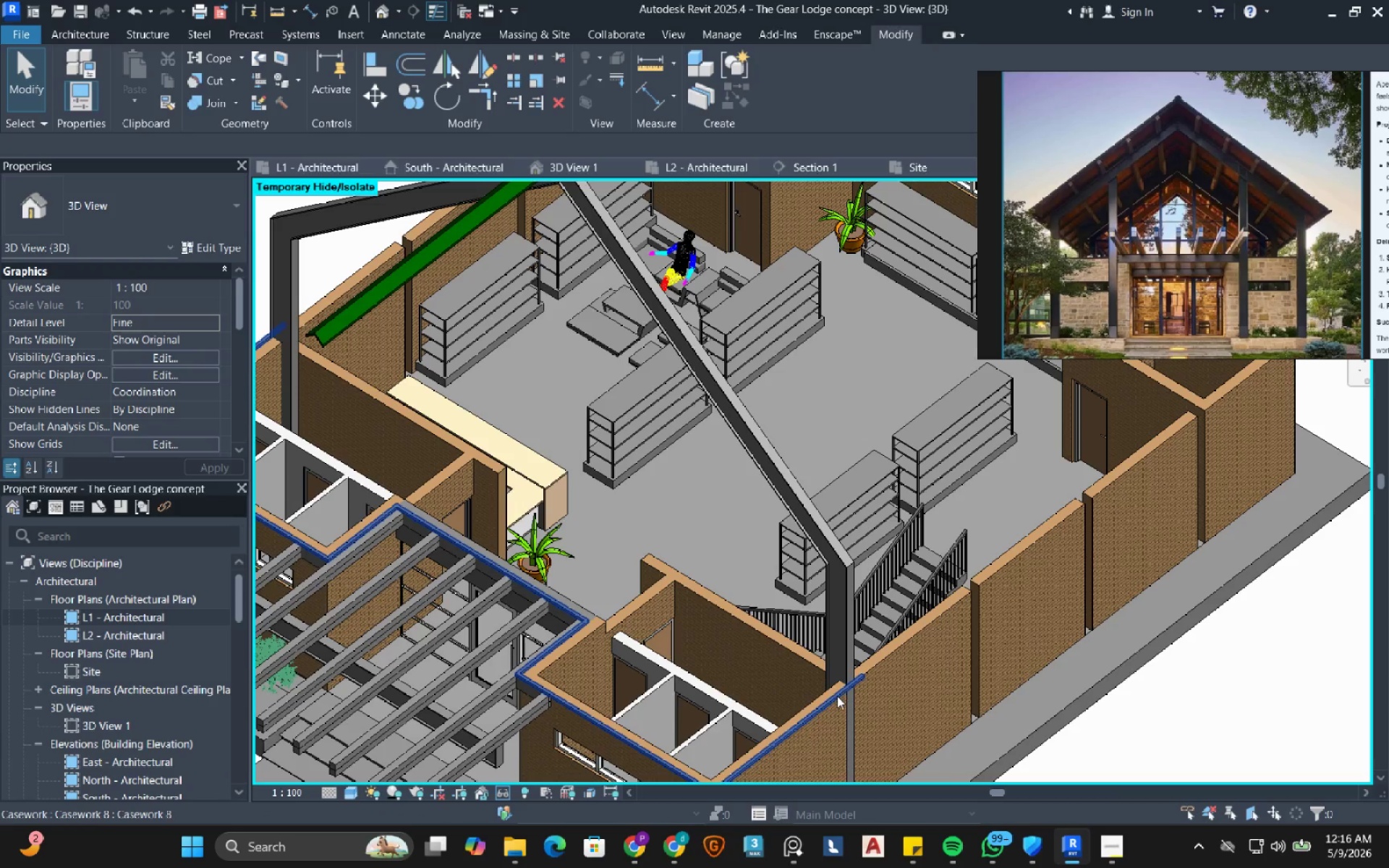 
left_click([837, 696])
 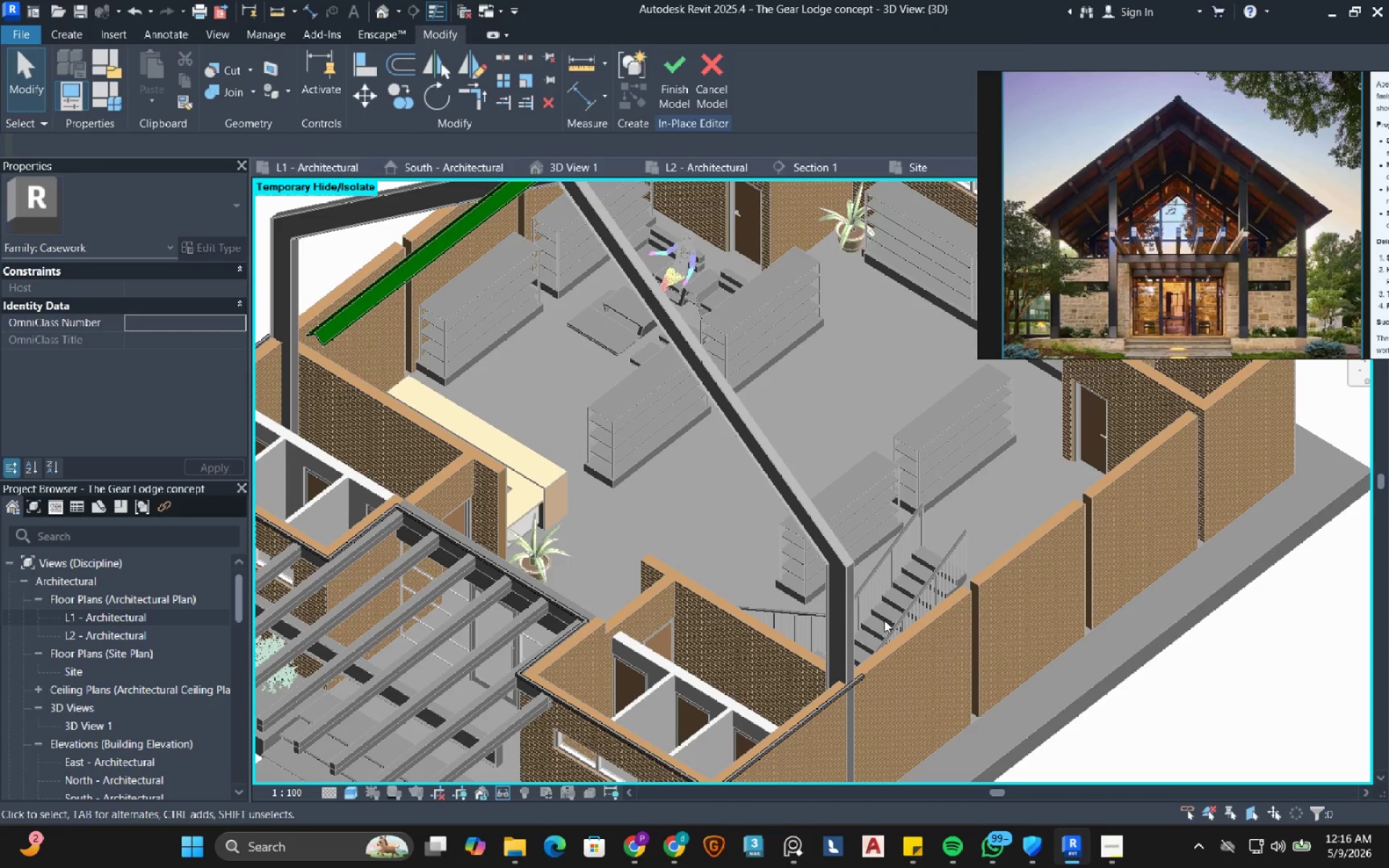 
wait(6.38)
 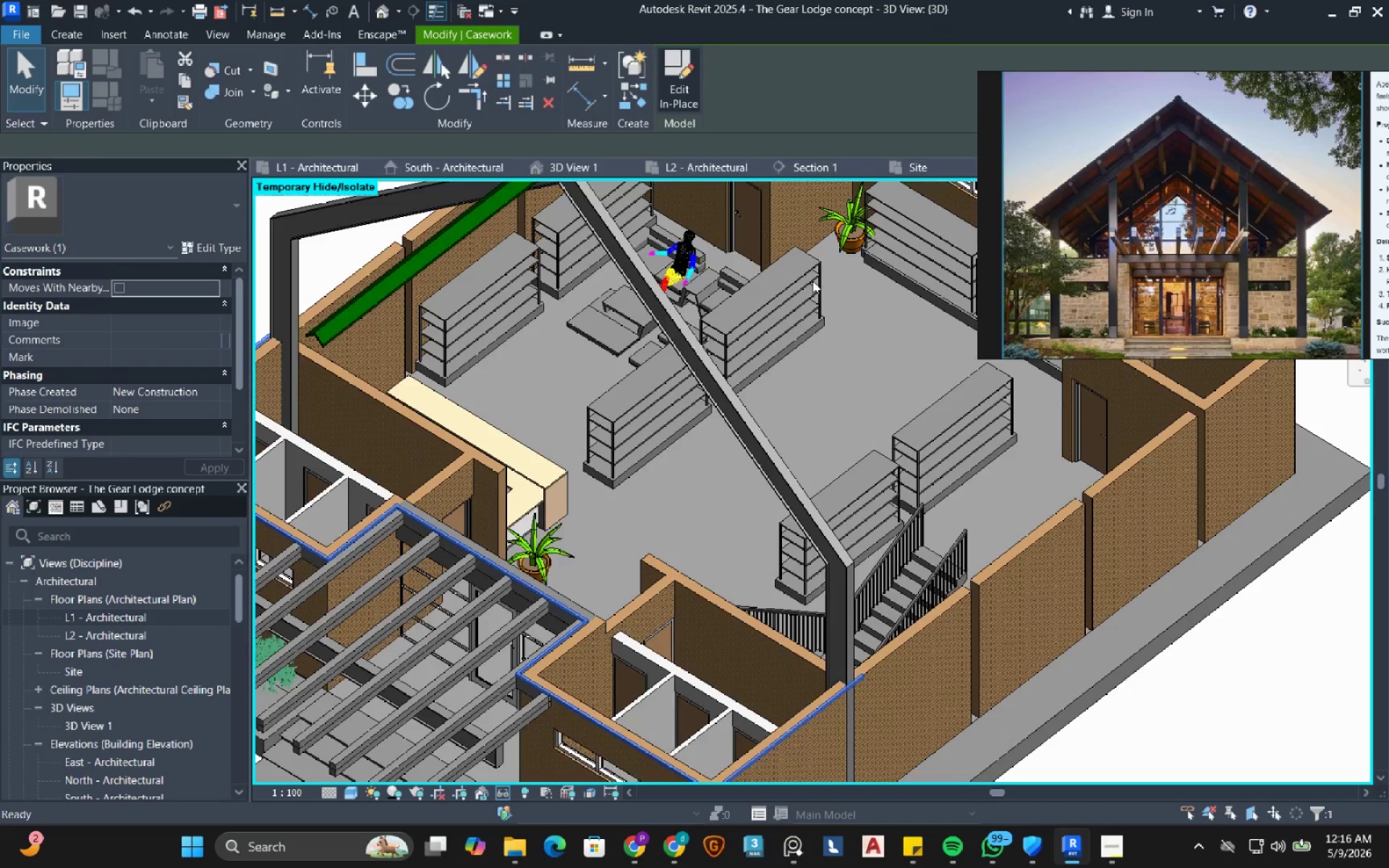 
left_click([827, 688])
 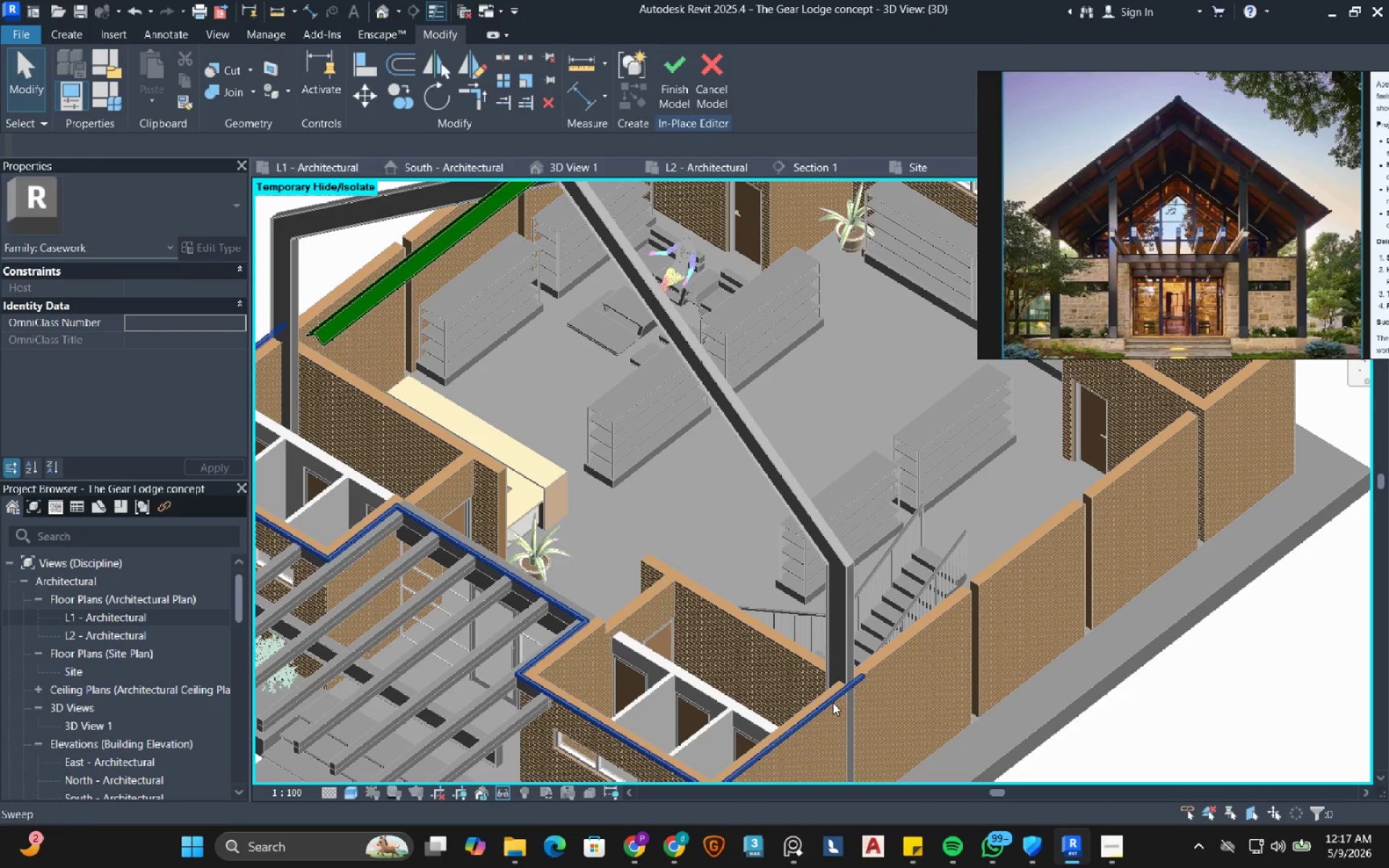 
left_click([833, 702])
 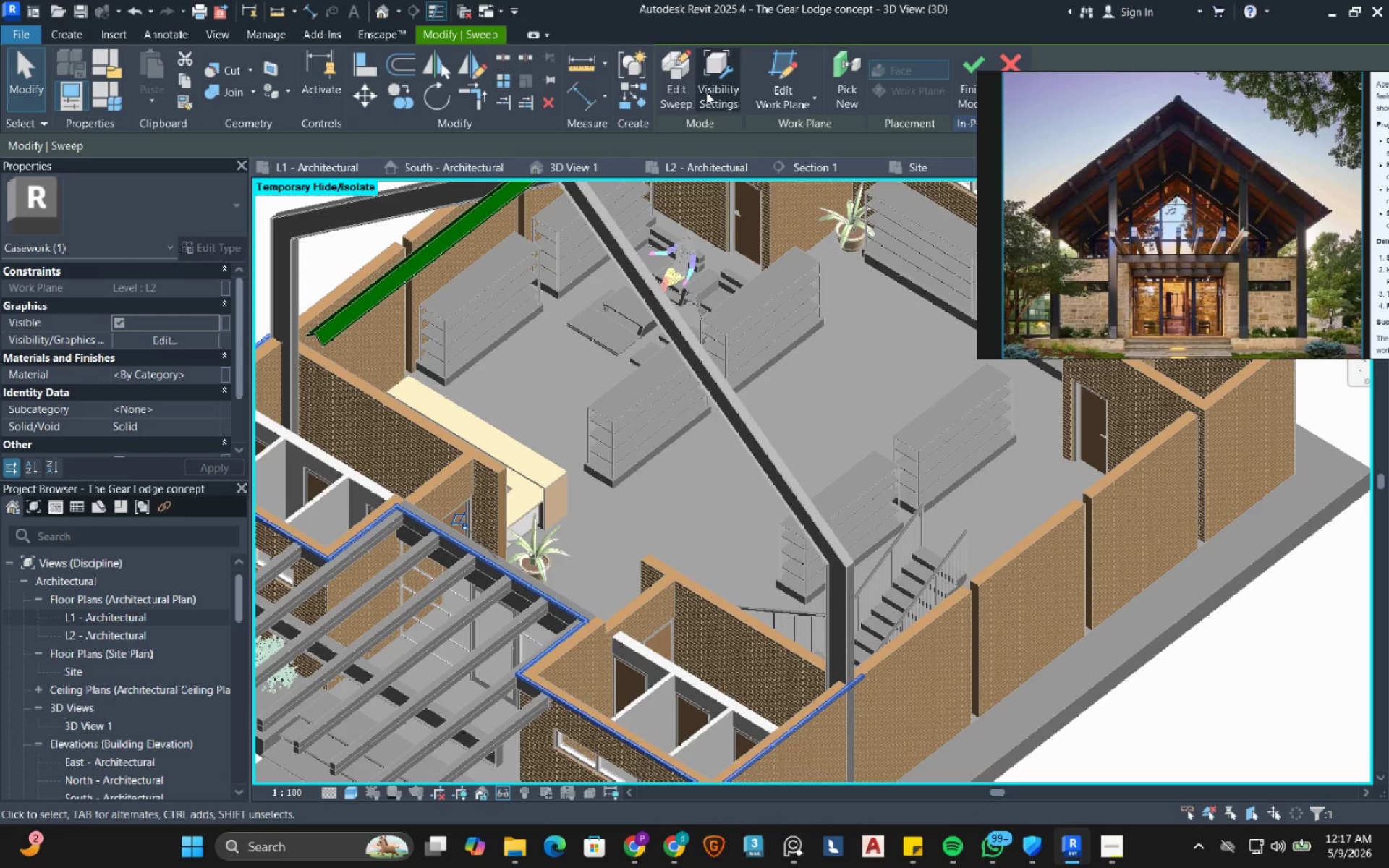 
left_click([676, 85])
 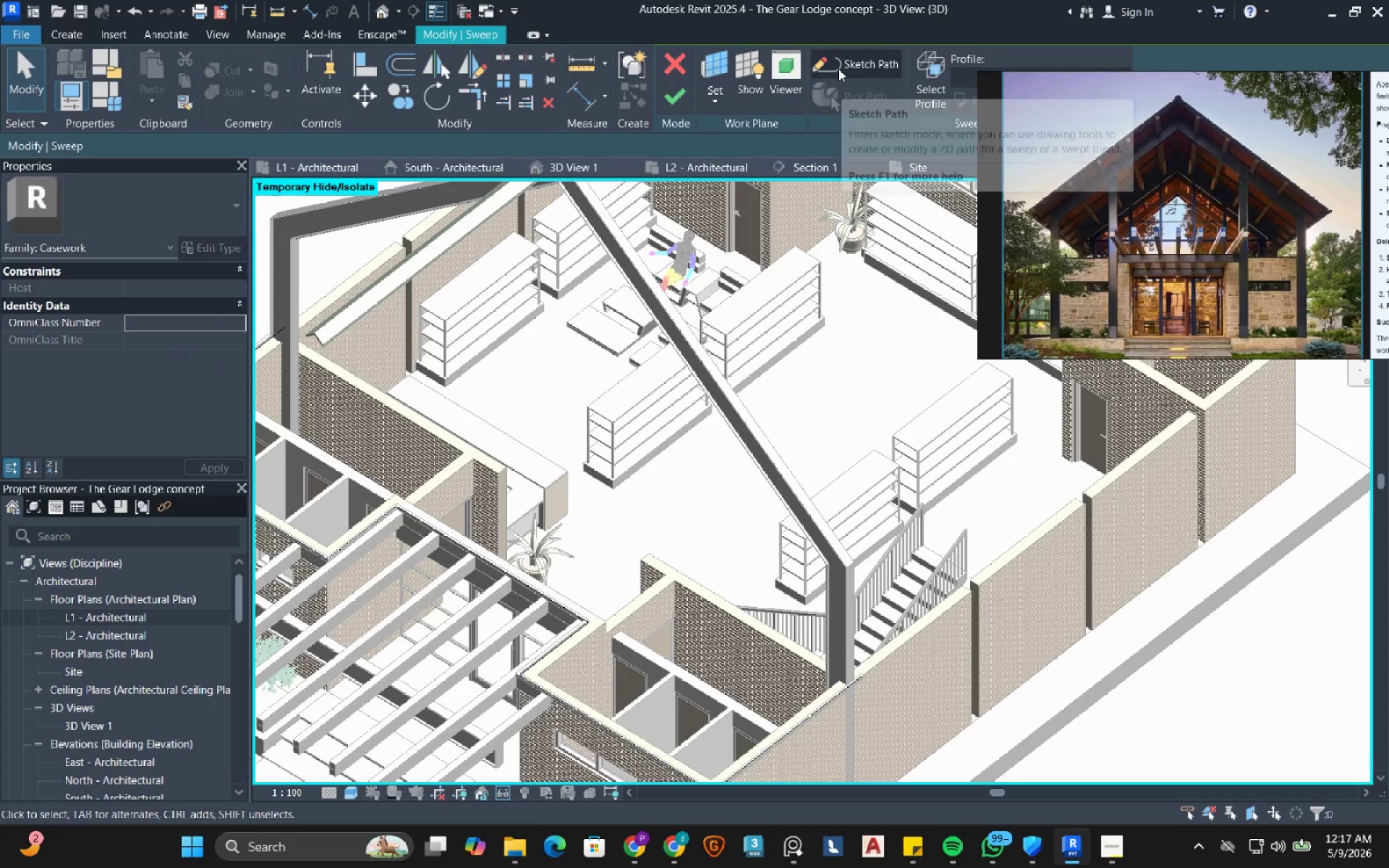 
left_click([838, 69])
 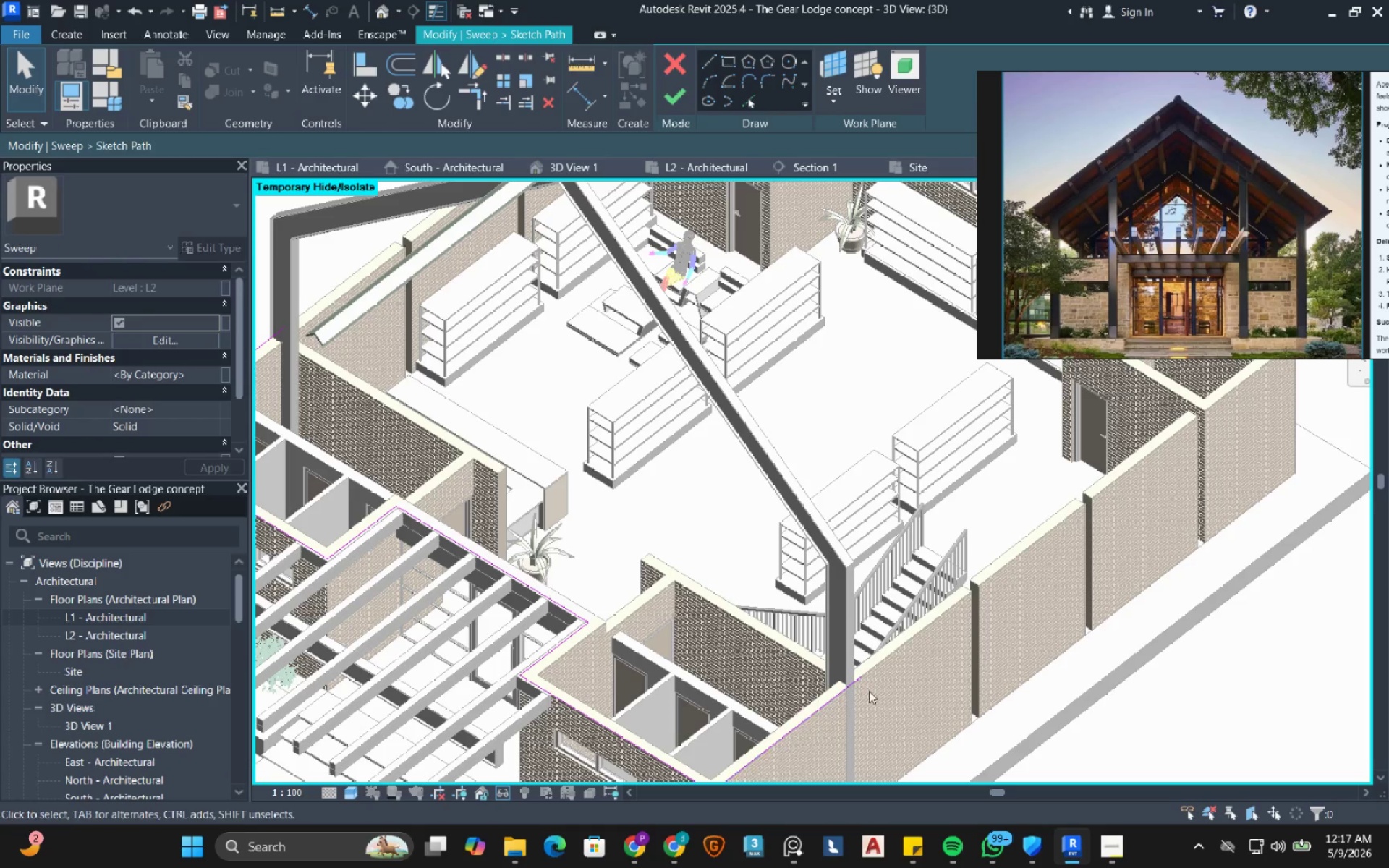 
scroll: coordinate [823, 675], scroll_direction: up, amount: 14.0
 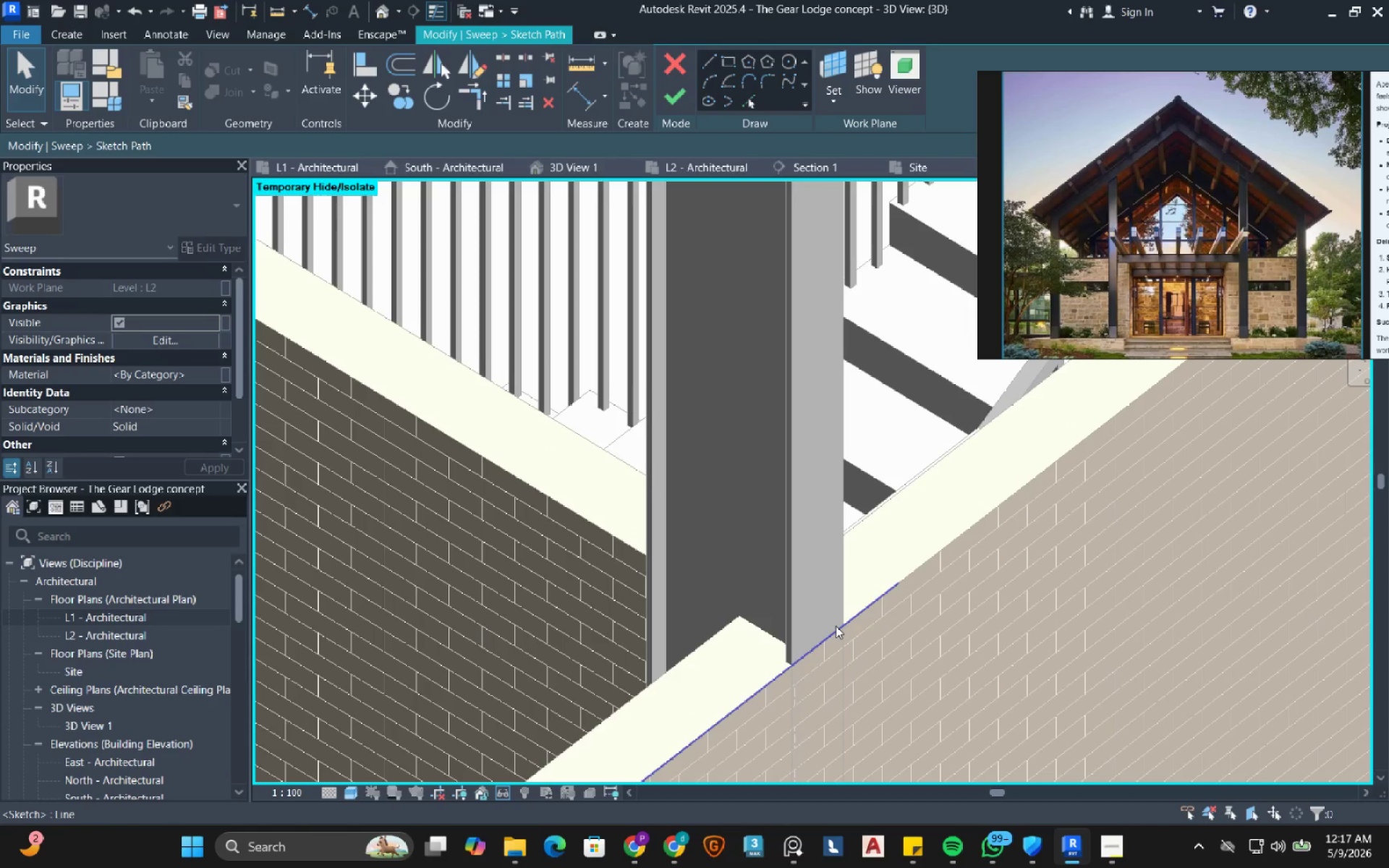 
left_click([836, 626])
 